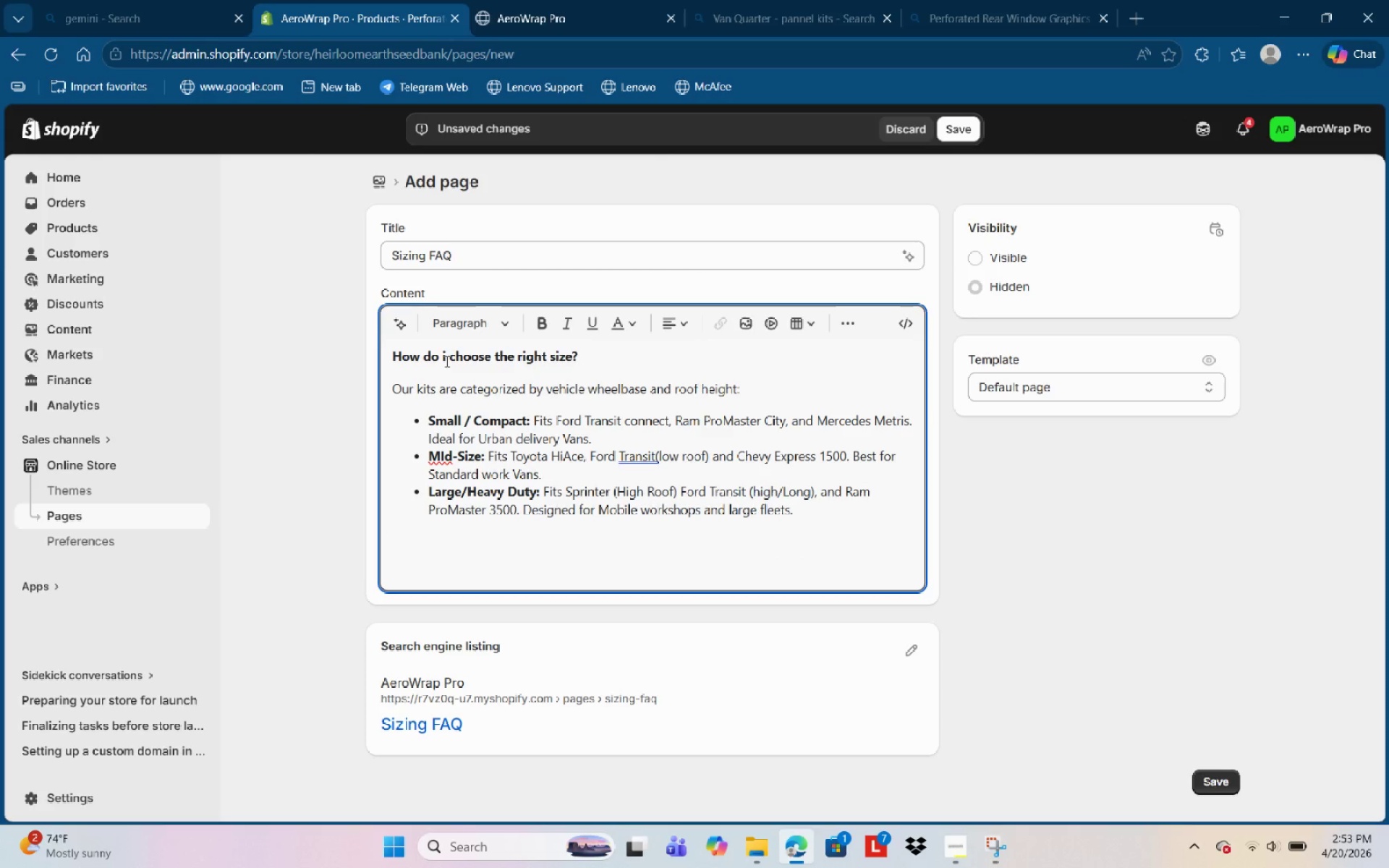 
key(Backspace)
type(Quic )
key(Backspace)
type(k Answers)
 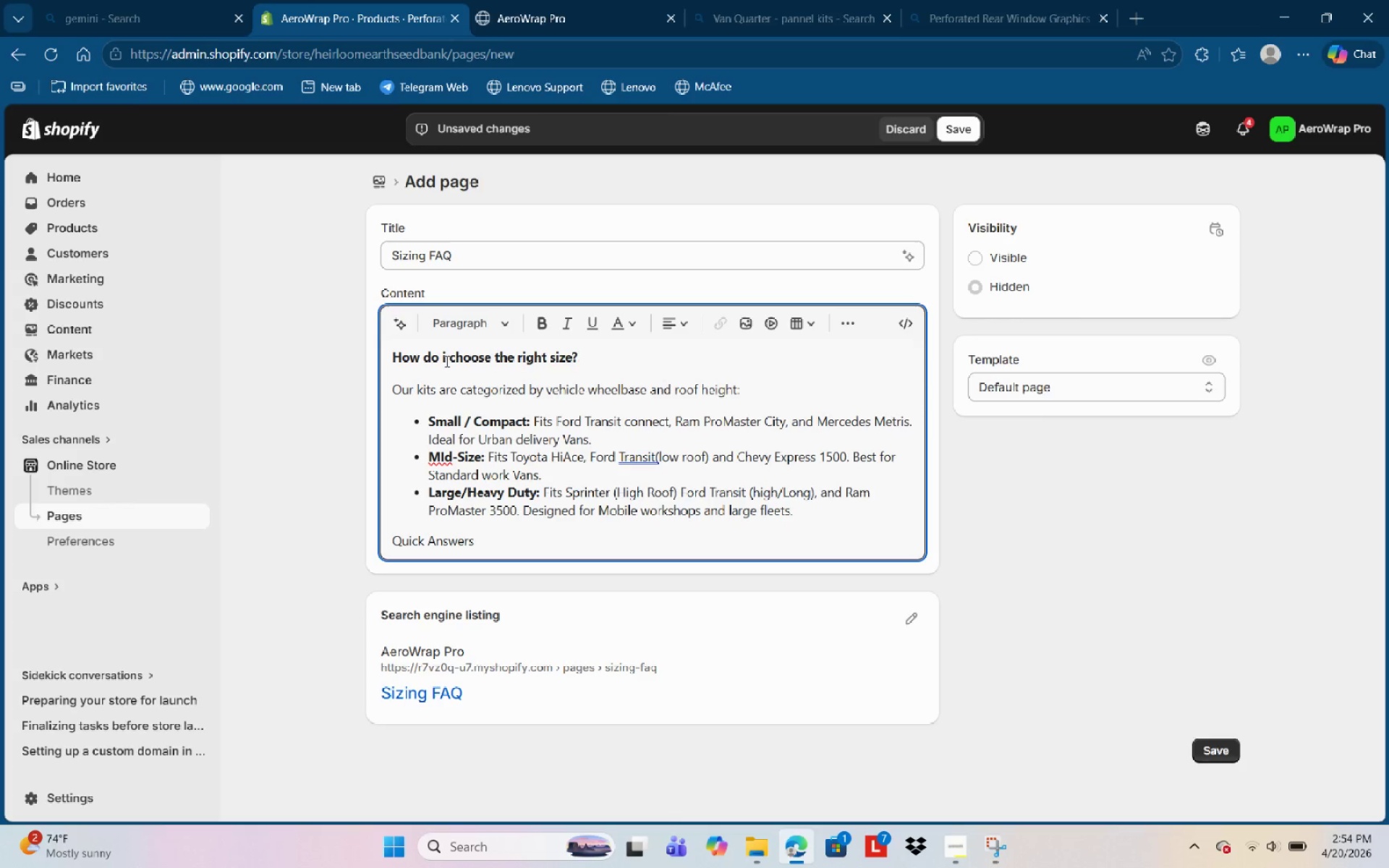 
key(Control+Shift+ArrowLeft)
 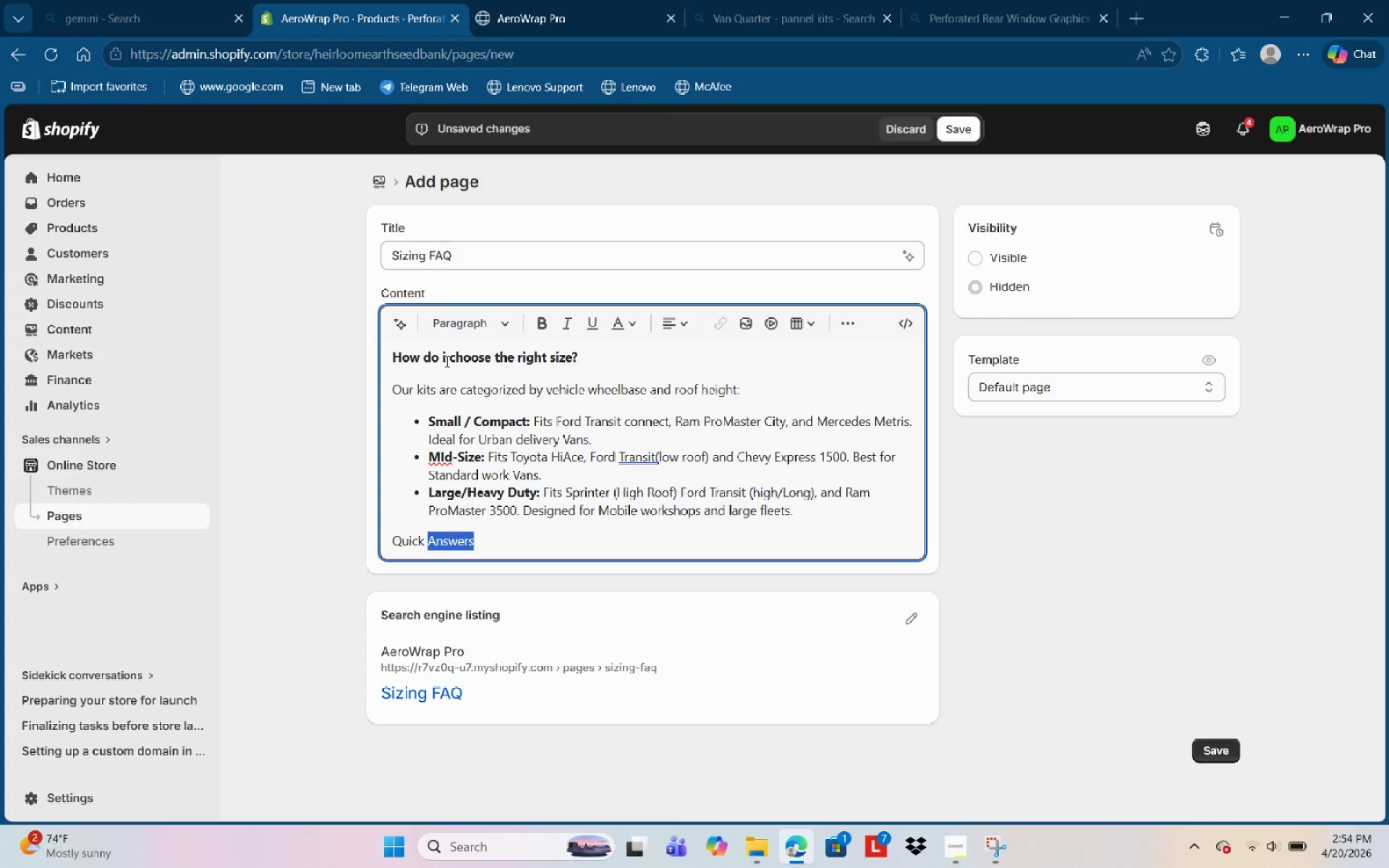 
key(Control+Shift+ArrowLeft)
 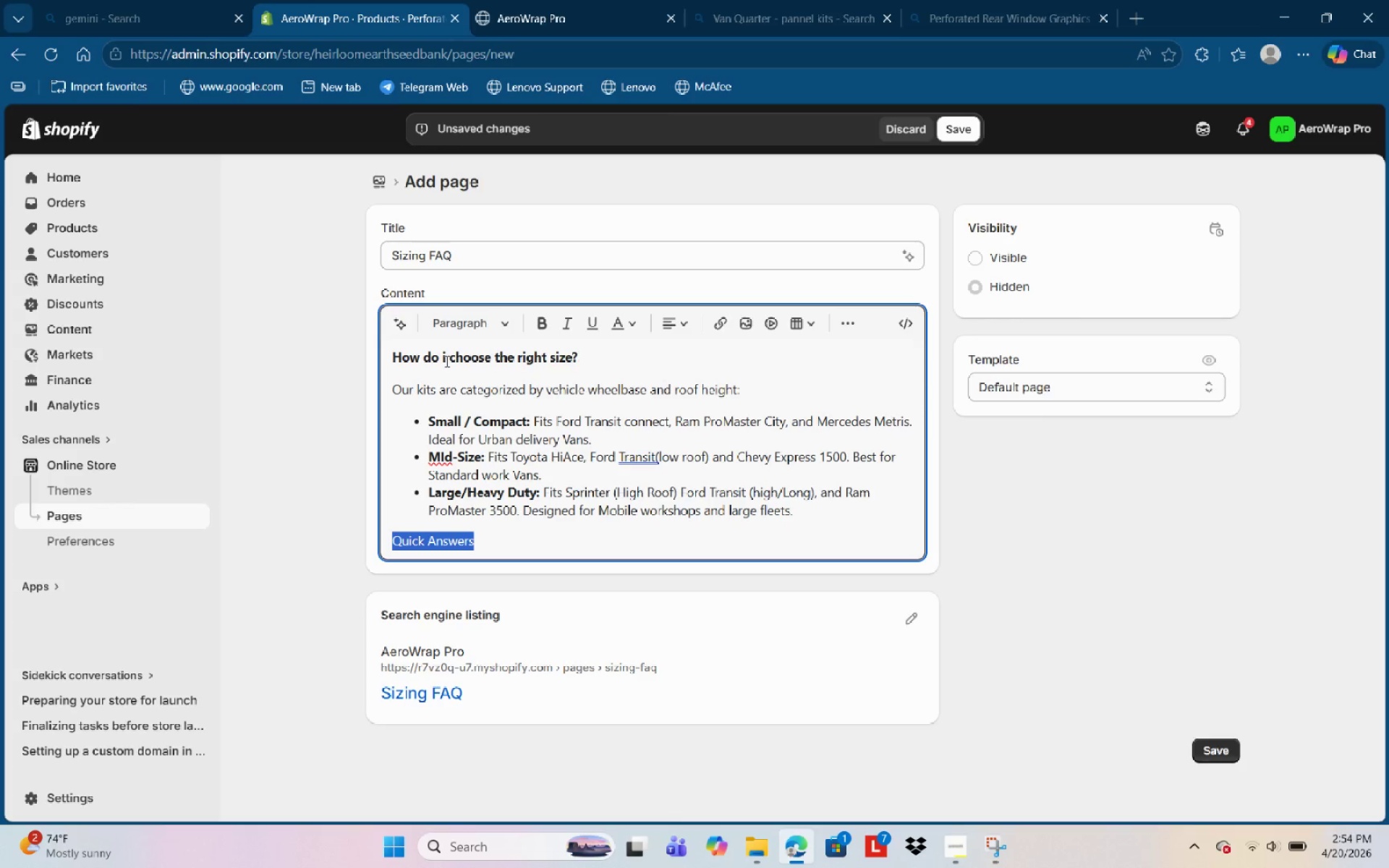 
key(Control+B)
 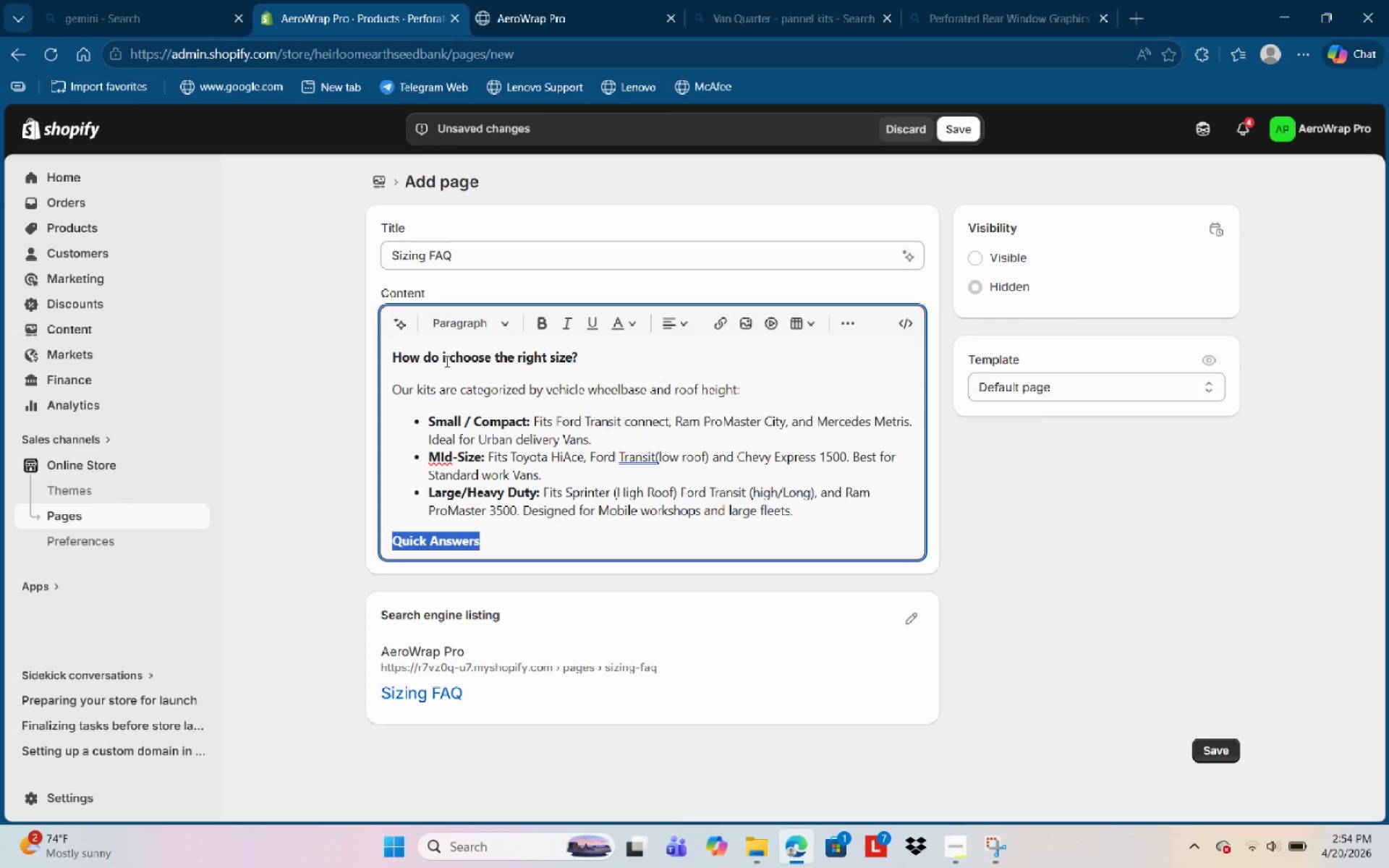 
key(ArrowRight)
 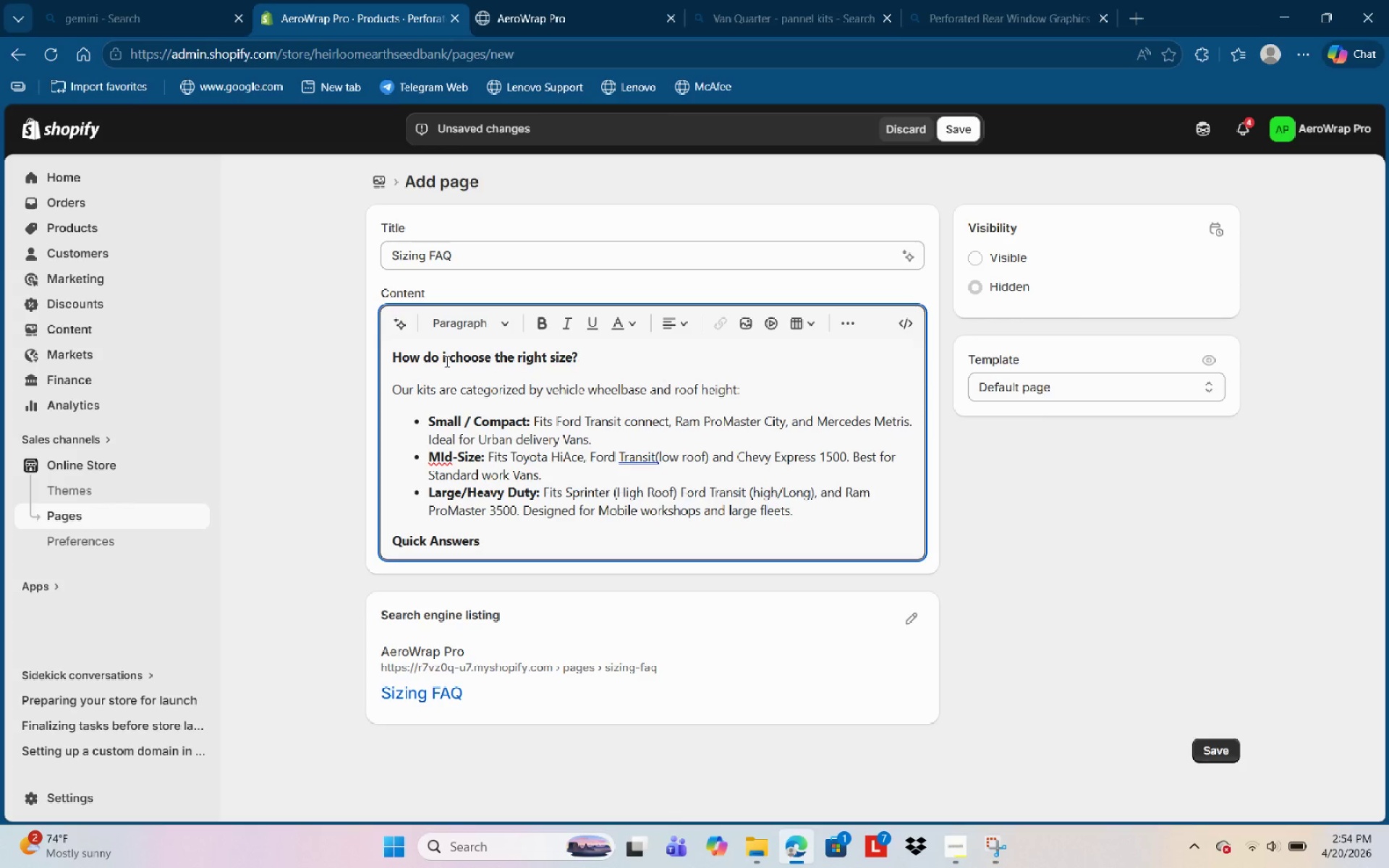 
key(Enter)
 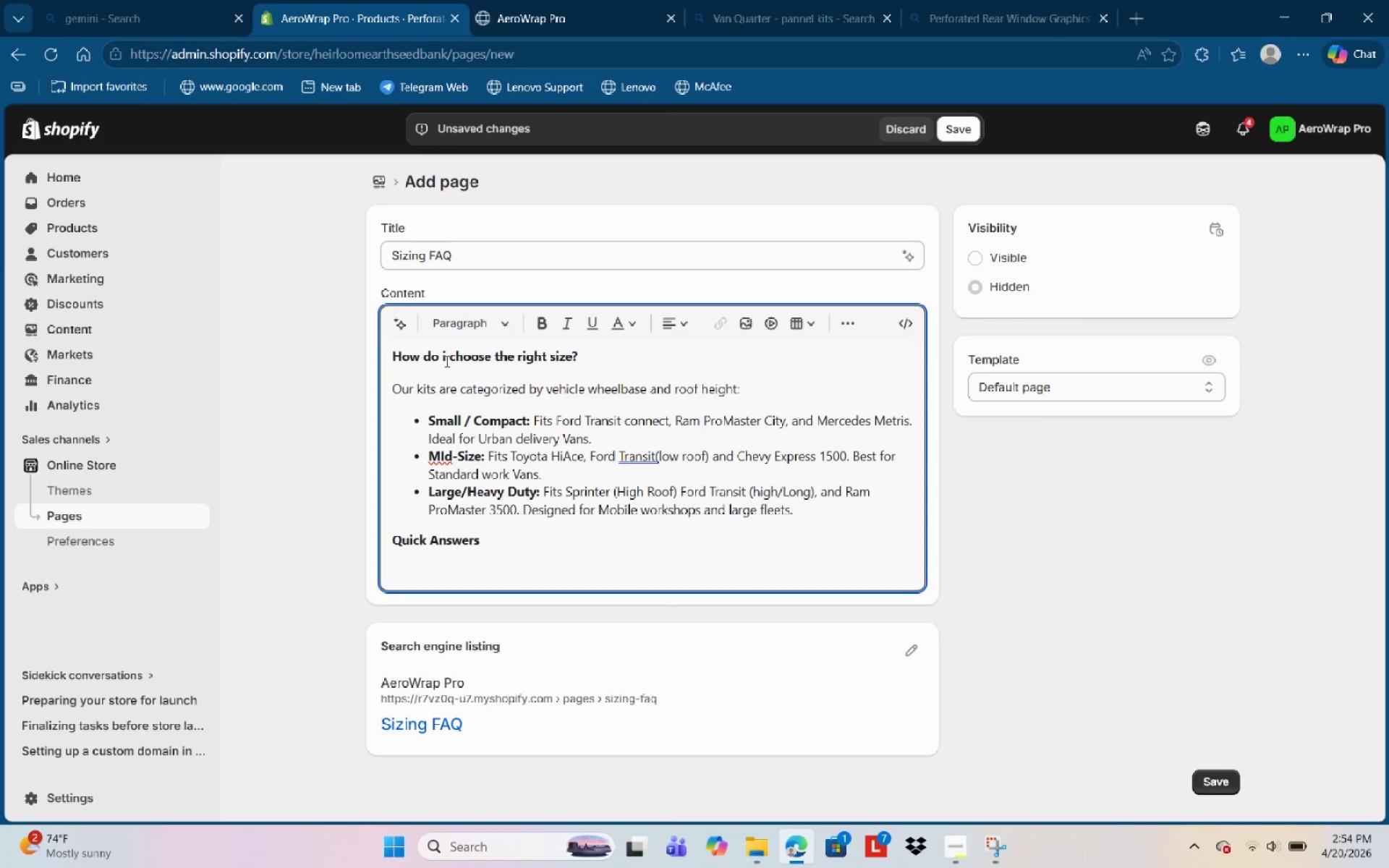 
type(Do these Kts )
key(Backspace)
key(Backspace)
key(Backspace)
type(its re)
key(Backspace)
key(Backspace)
type(Re)
key(Backspace)
key(Backspace)
key(Backspace)
key(Backspace)
key(Backspace)
key(Backspace)
key(Backspace)
type(kits require )
 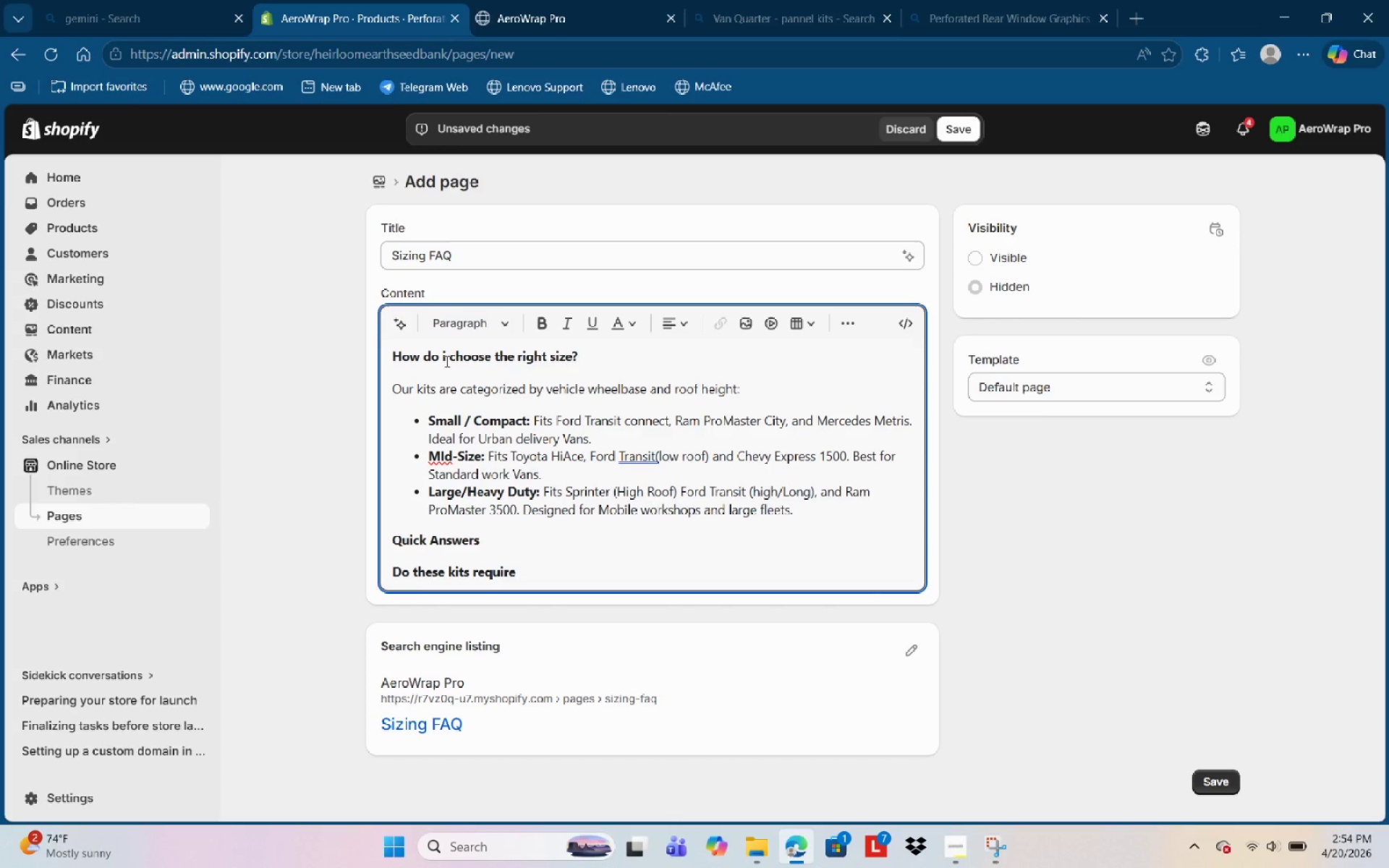 
type(trimming?)
 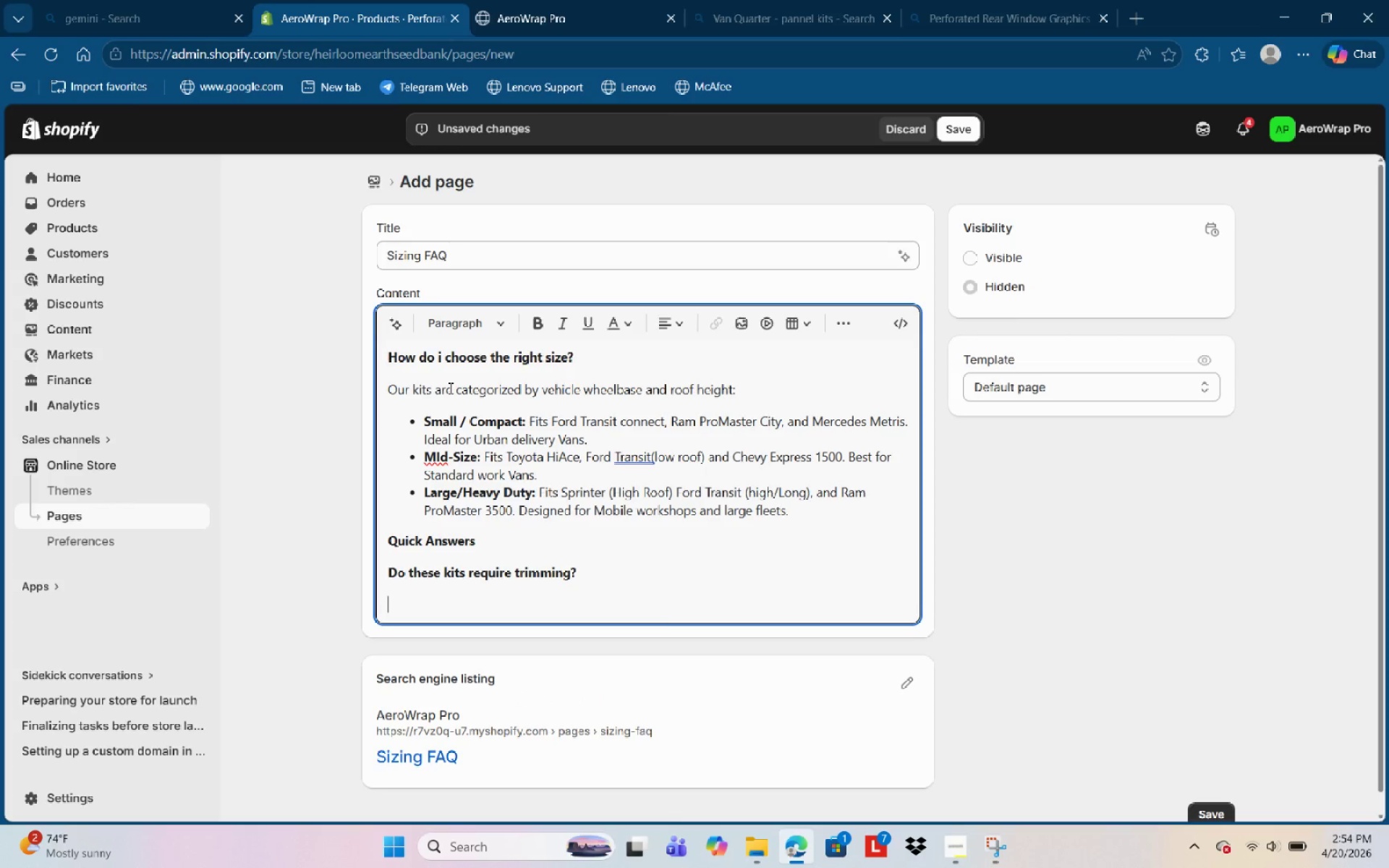 
 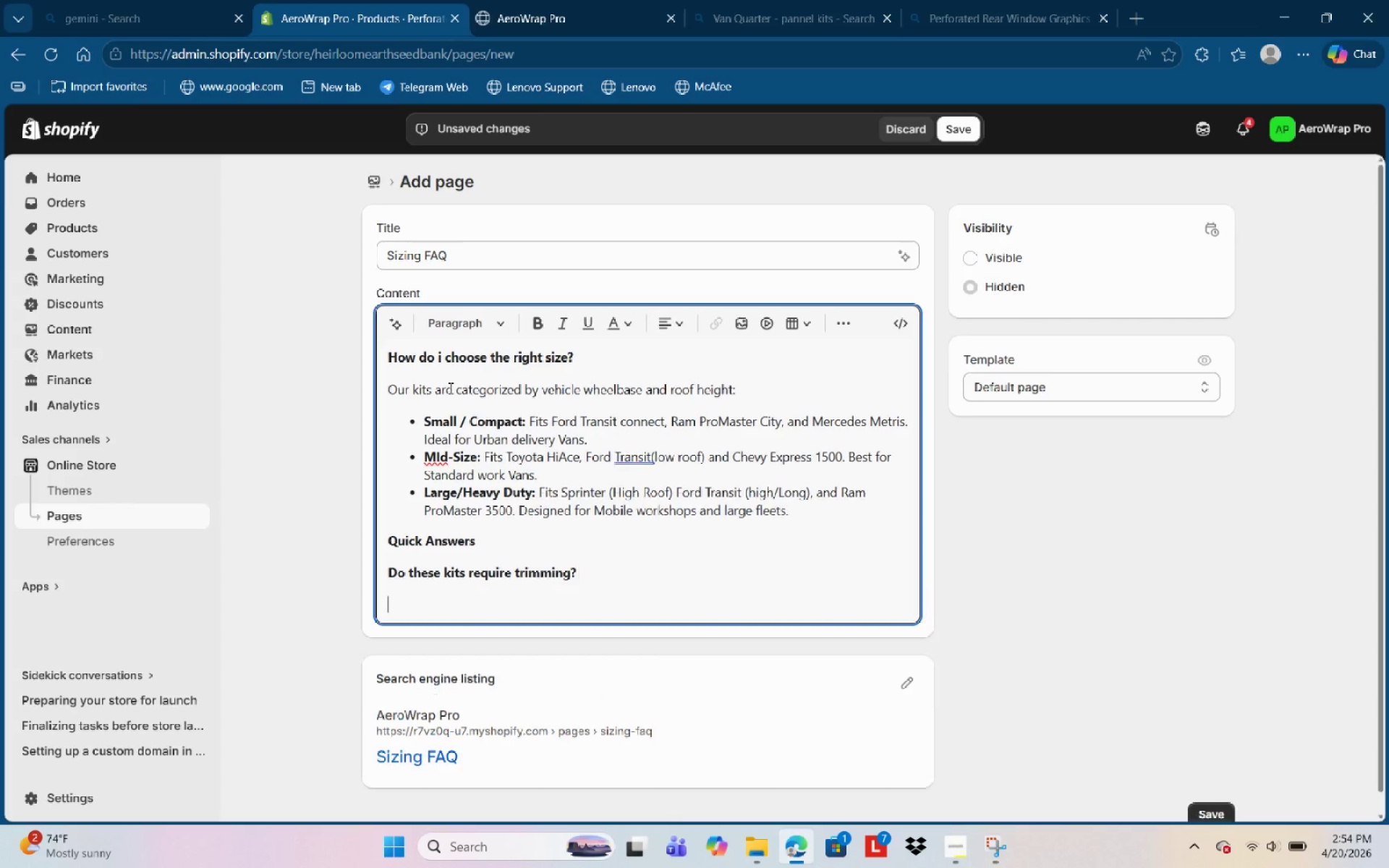 
key(Enter)
 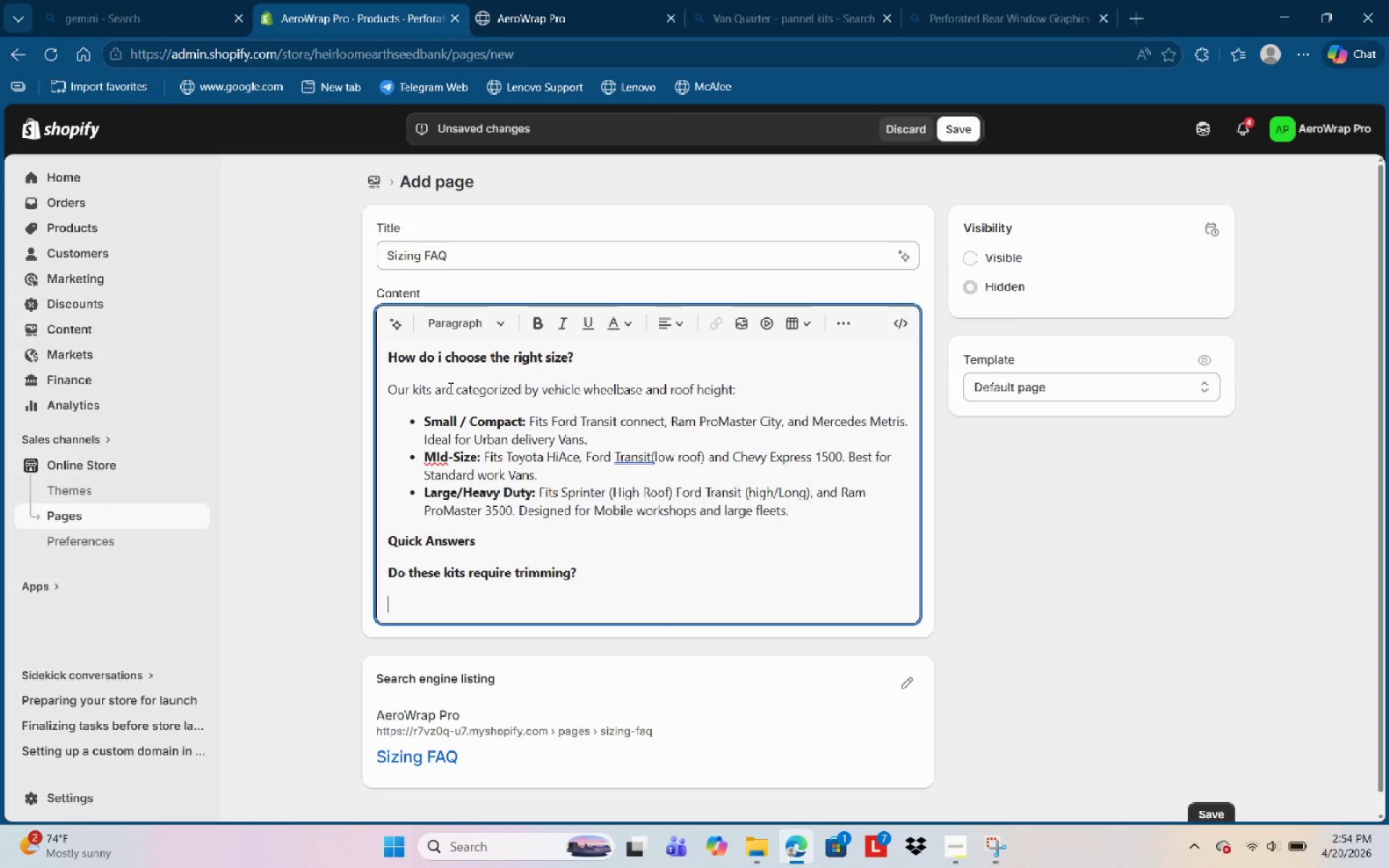 
key(Control+B)
 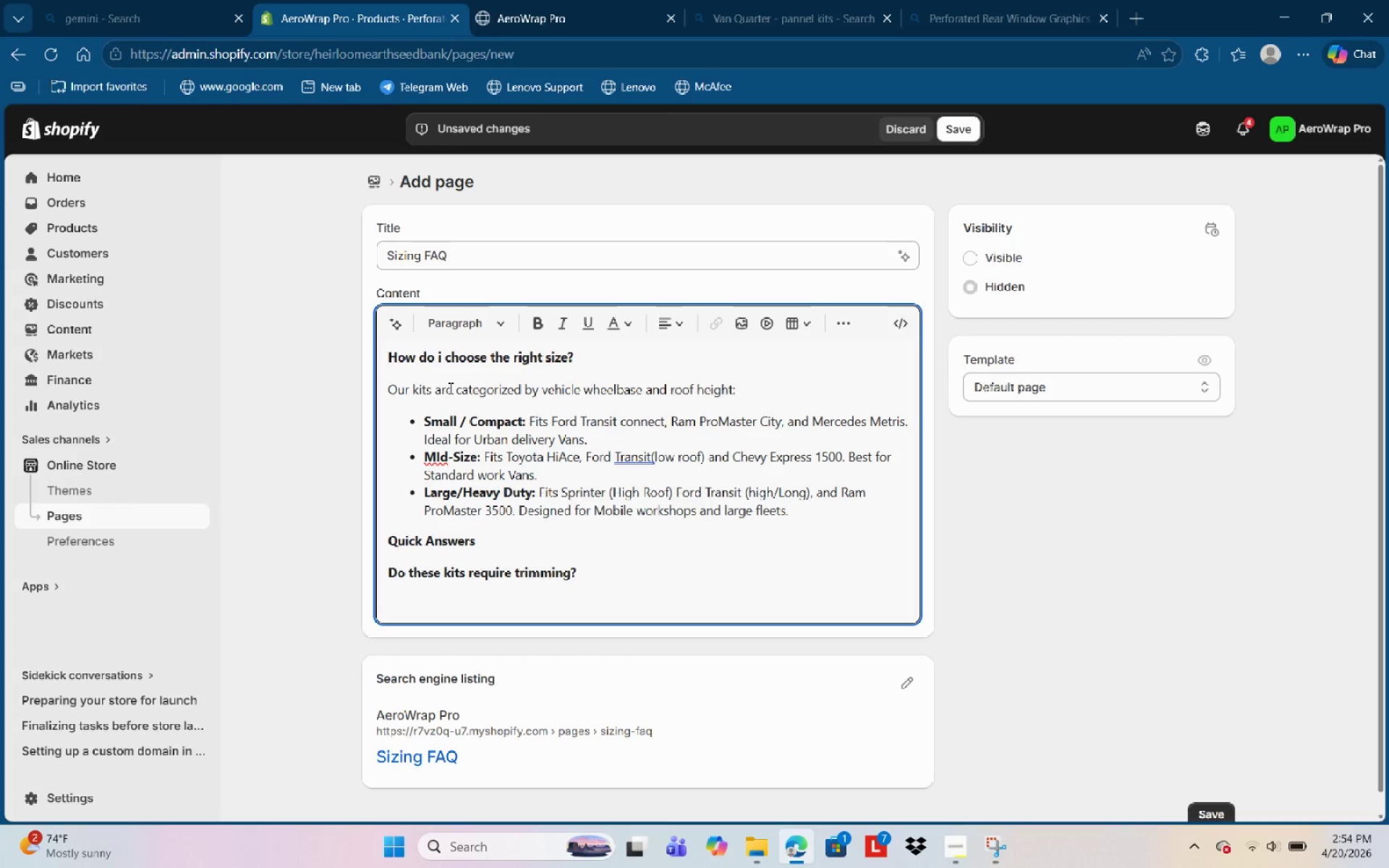 
type(yes, we ro)
key(Backspace)
key(Backspace)
type(provide oversized material to ensure fi)
key(Backspace)
type(ull coverage of body lines )
key(Backspace)
type(. )
key(Backspace)
key(Backspace)
type(, allowing you )
 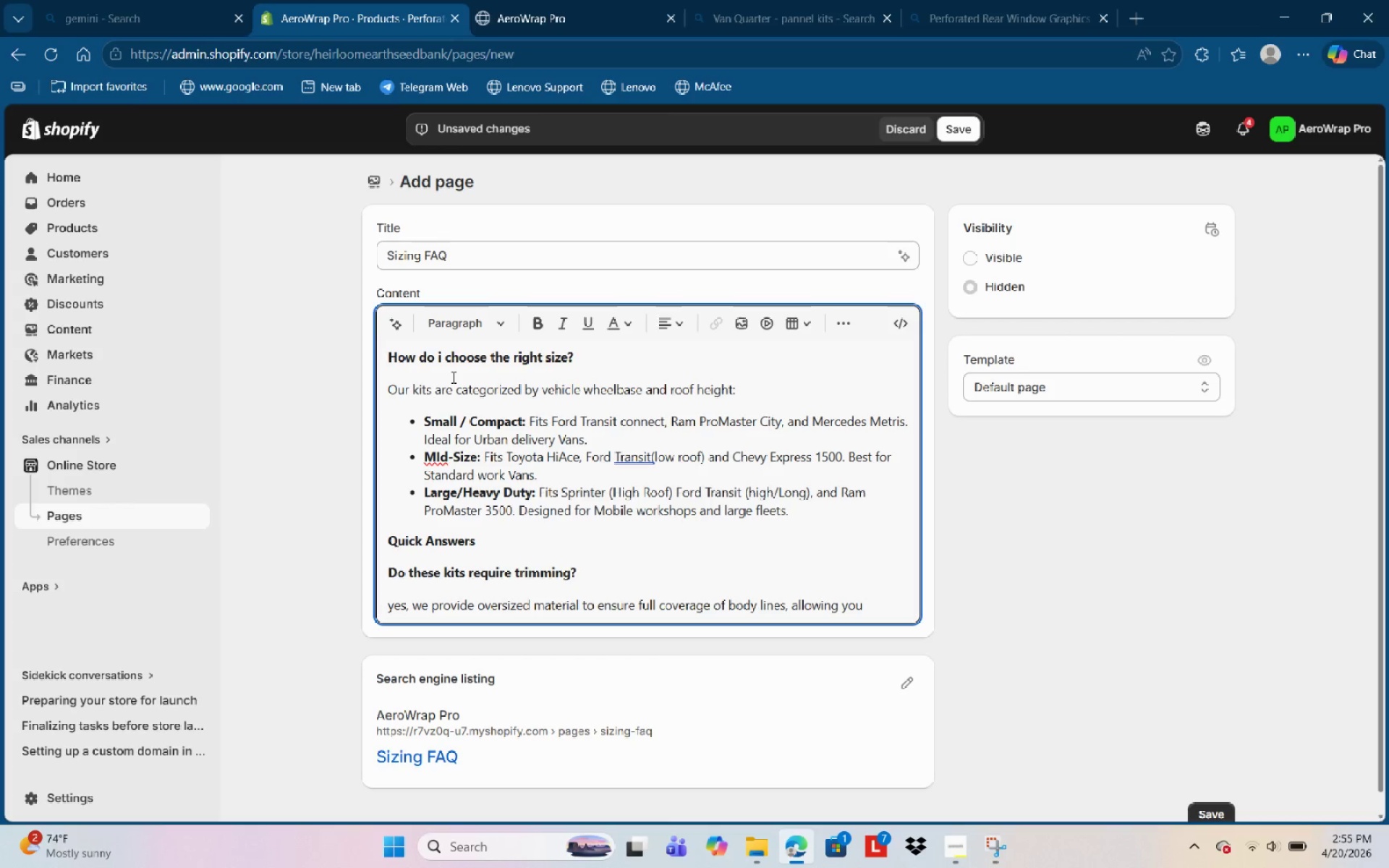 
wait(10.86)
 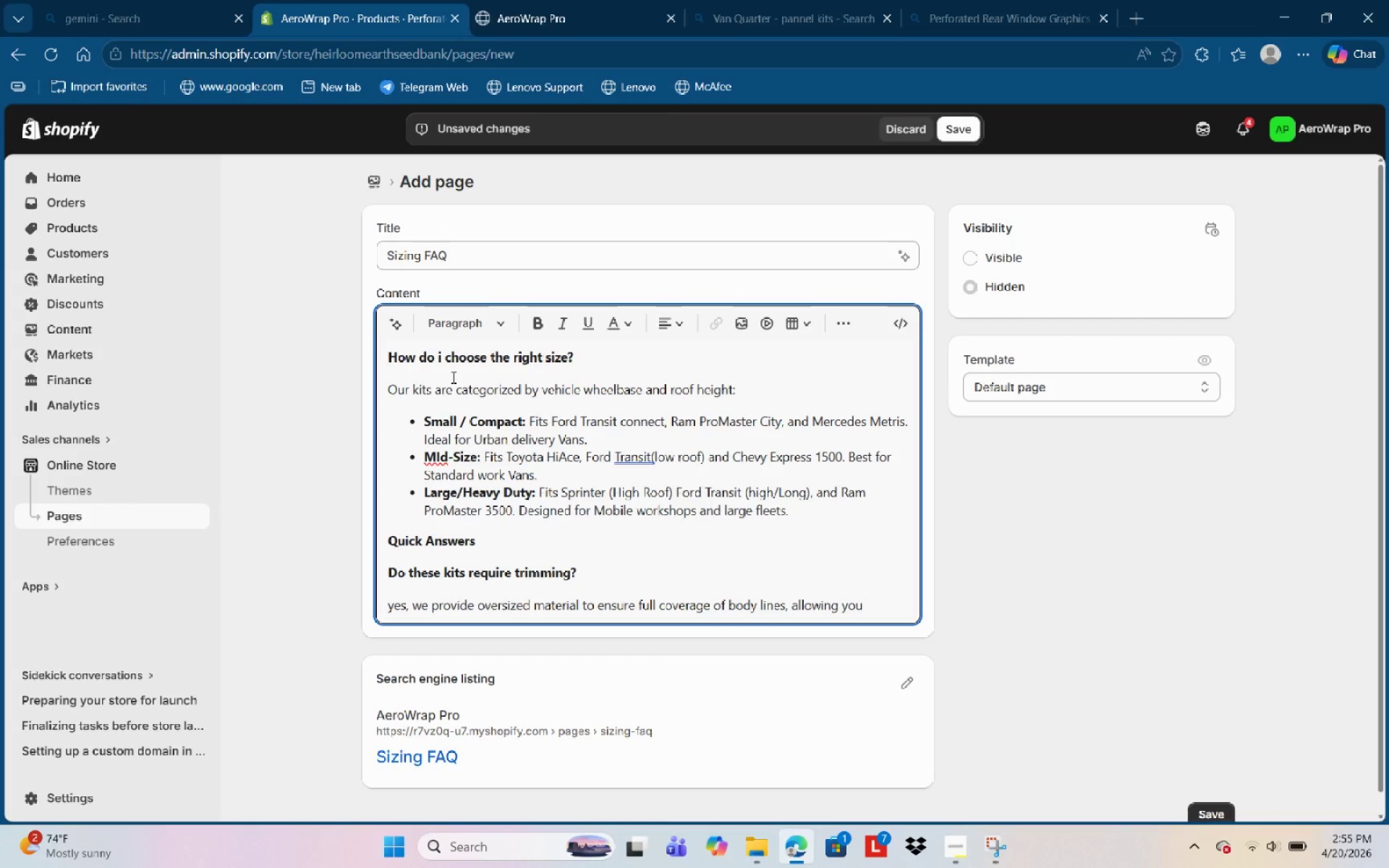 
type(to trim for a pr)
key(Backspace)
key(Backspace)
type(perfect )
key(Backspace)
type(, factory-finish )
key(Backspace)
 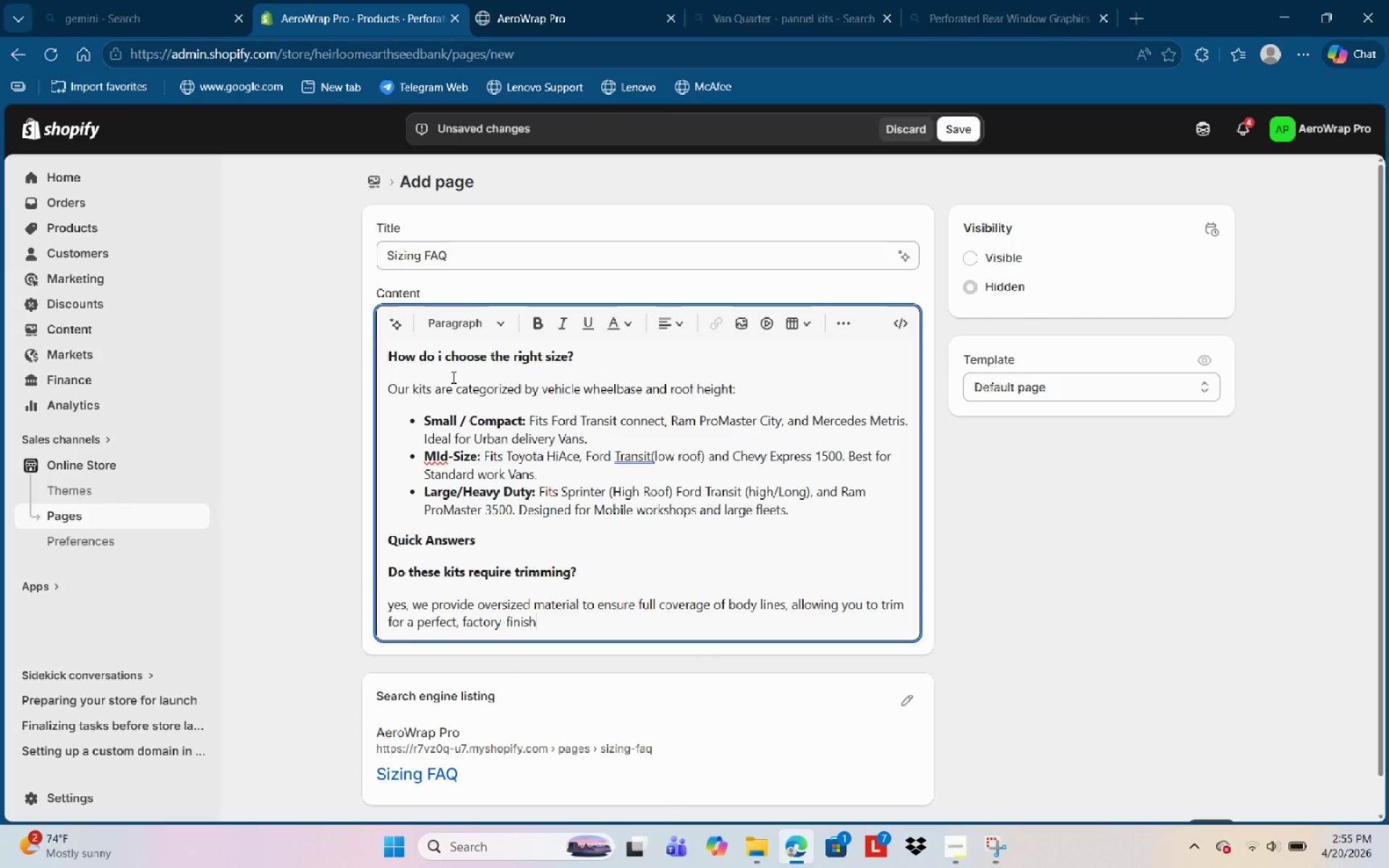 
type( edge.)
 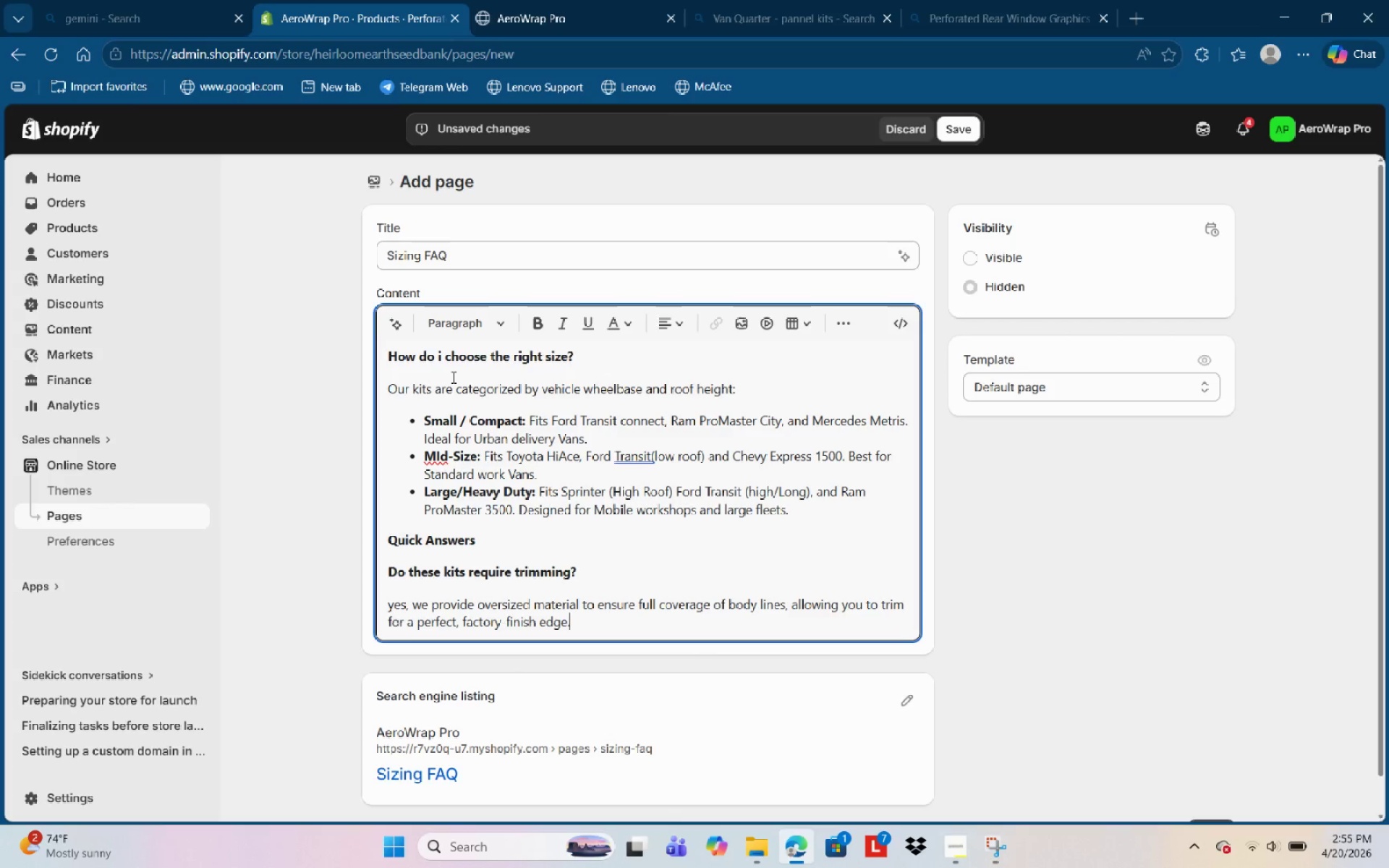 
key(Enter)
 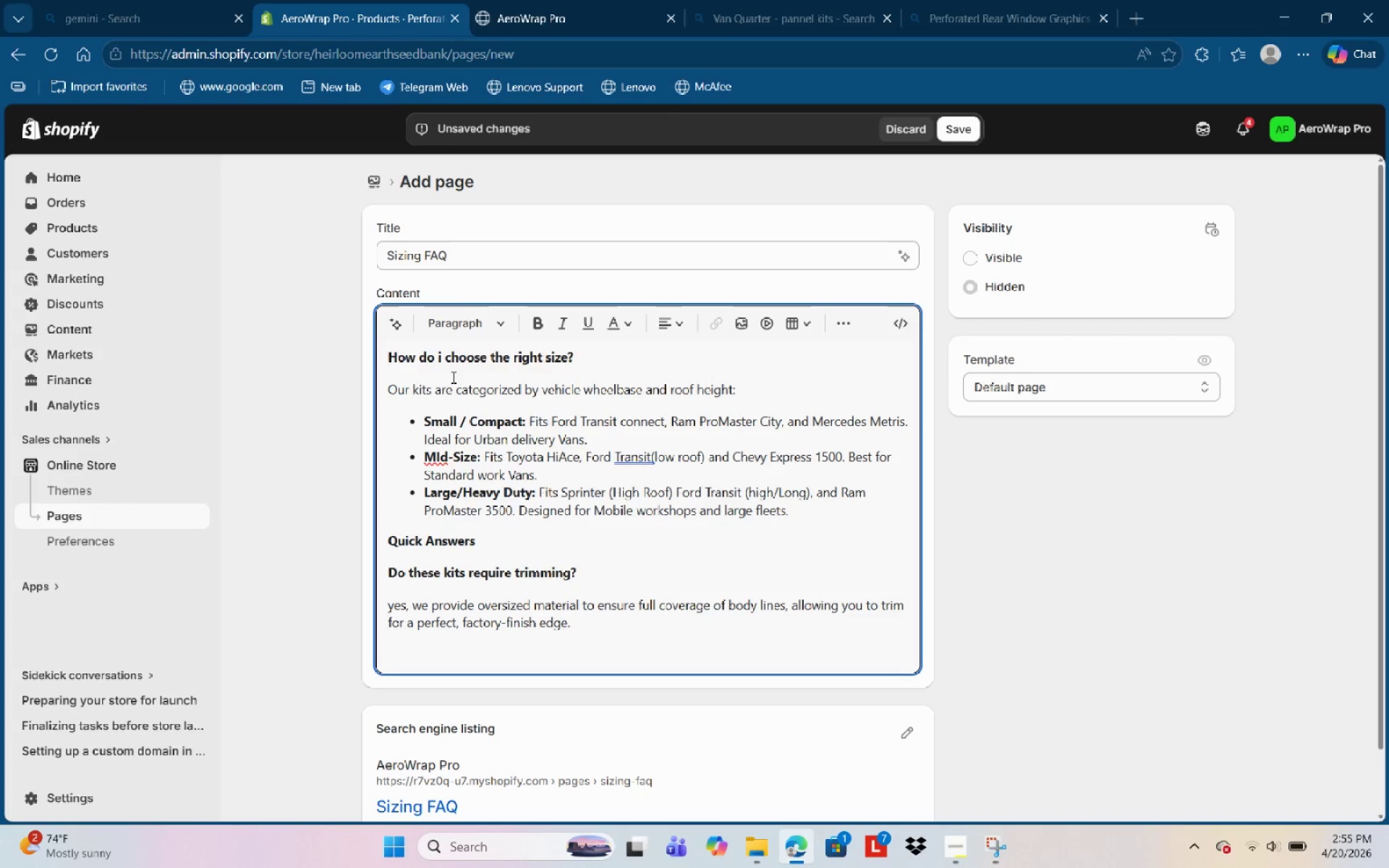 
hold_key(key=ShiftLeft, duration=0.91)
 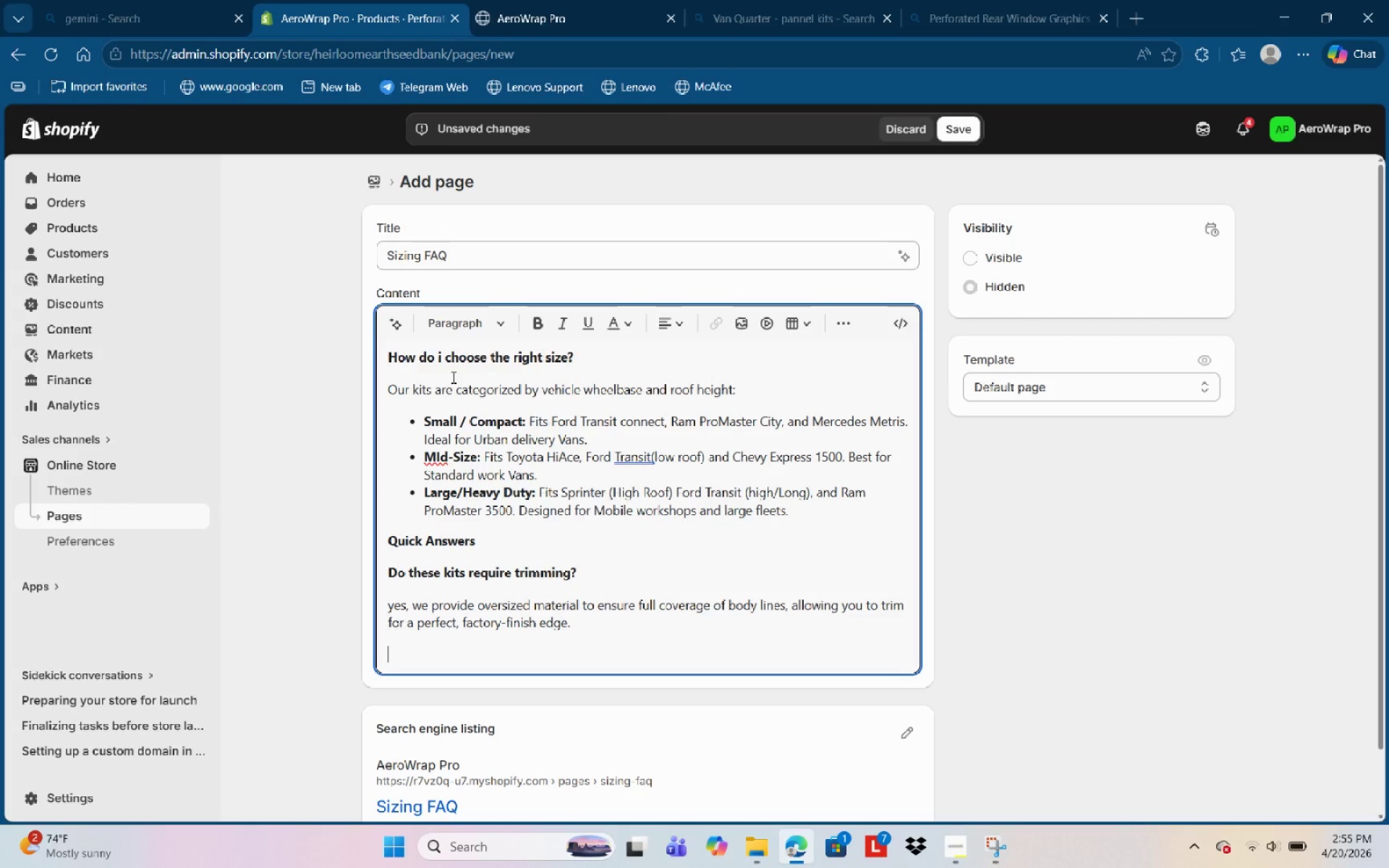 
type(What if my cehilce )
key(Backspace)
key(Backspace)
key(Backspace)
key(Backspace)
key(Backspace)
key(Backspace)
key(Backspace)
key(Backspace)
type(Vehicle has )
 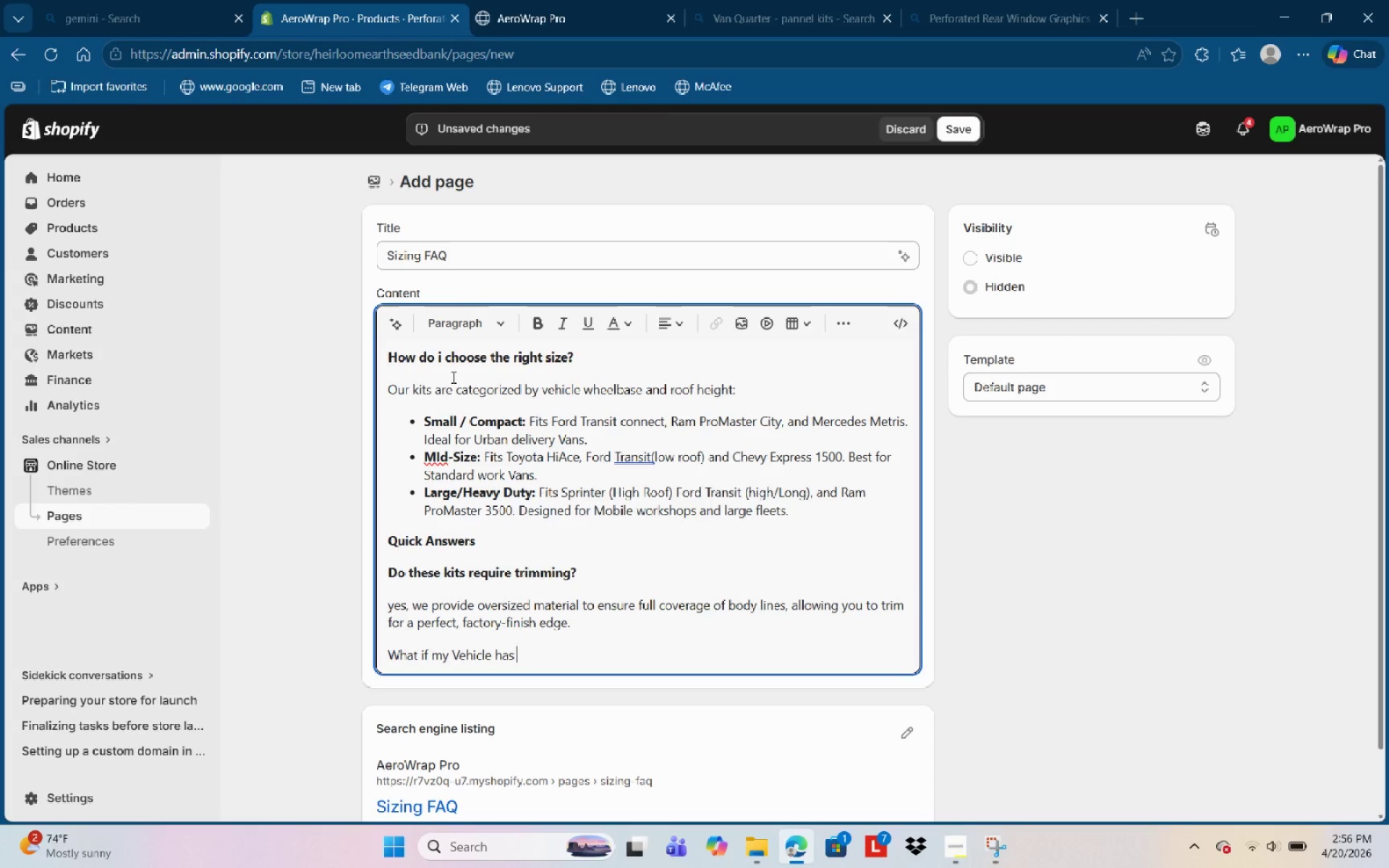 
type(W)
key(Backspace)
type(windowa)
key(Backspace)
type(s)
 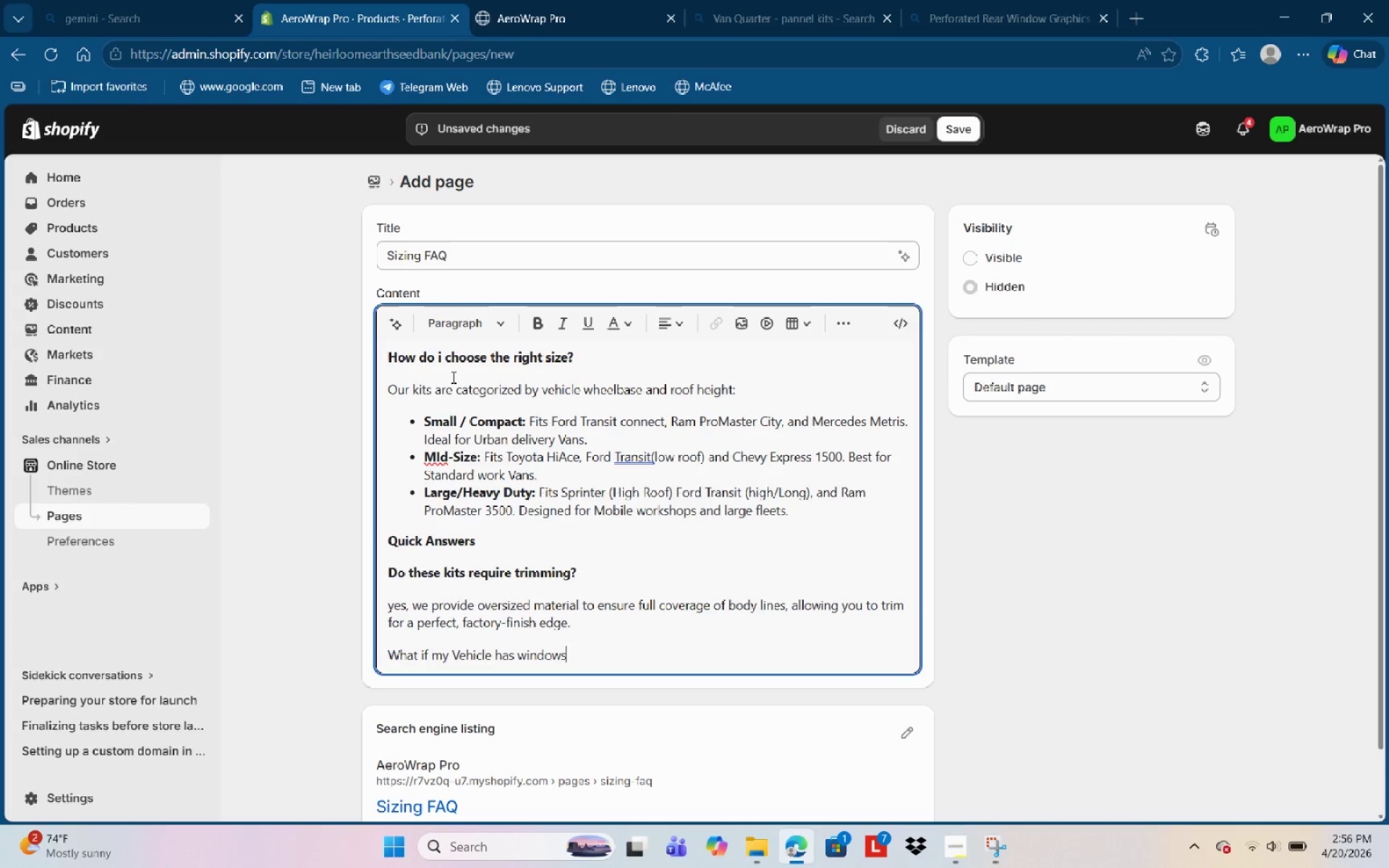 
key(Control+Shift+ArrowLeft)
 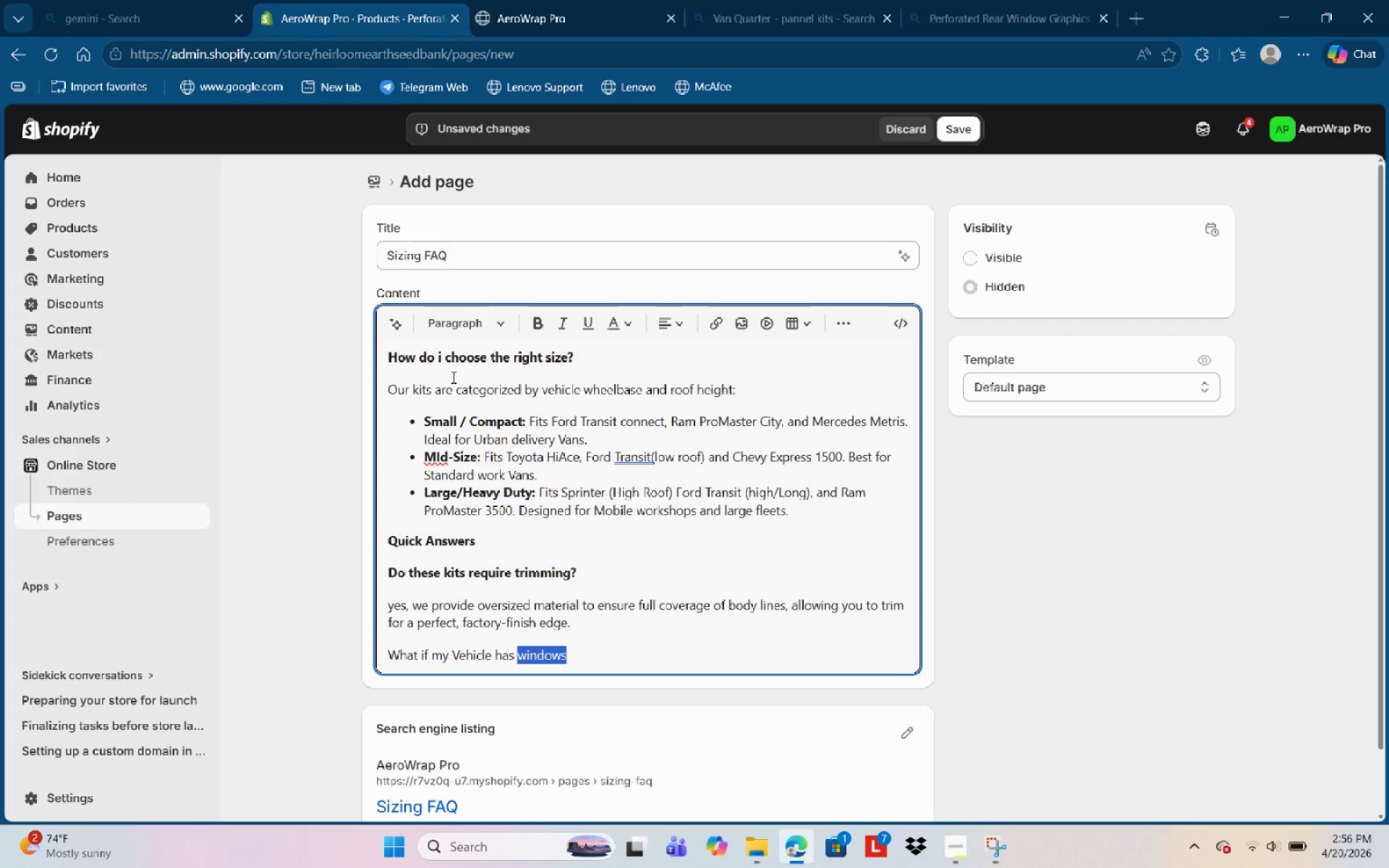 
key(Control+Shift+ArrowLeft)
 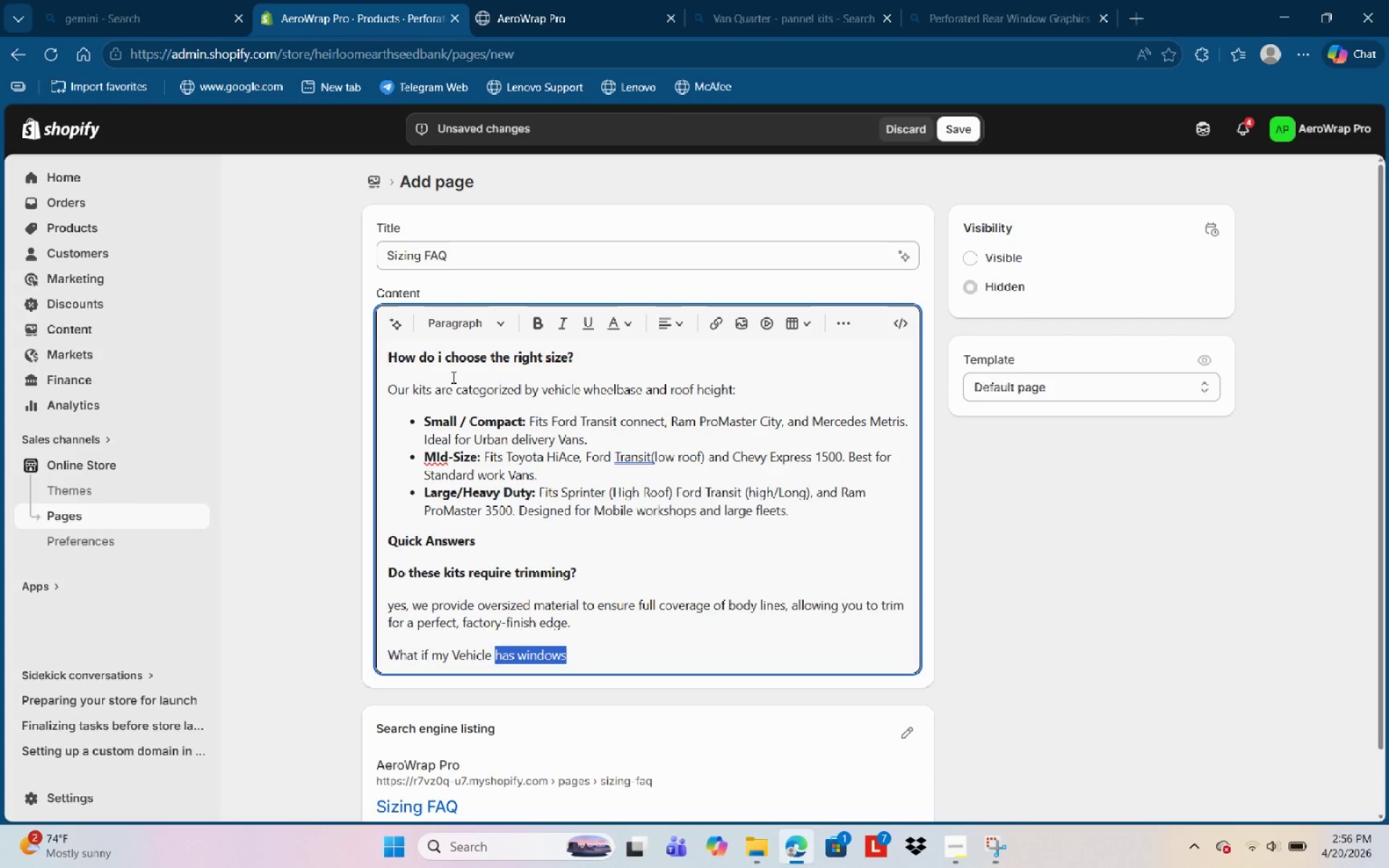 
key(Control+Shift+ArrowLeft)
 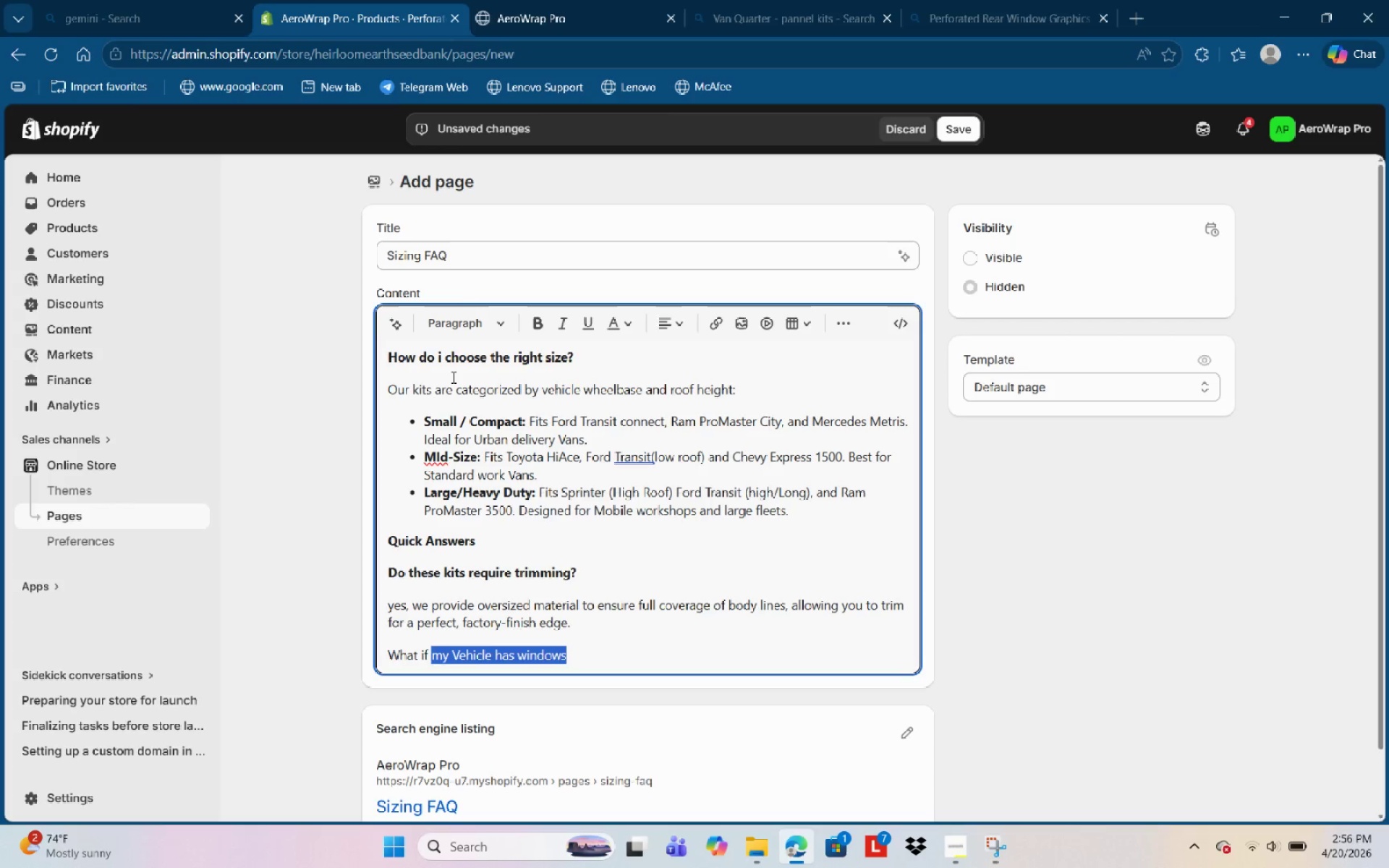 
key(Control+Shift+ArrowLeft)
 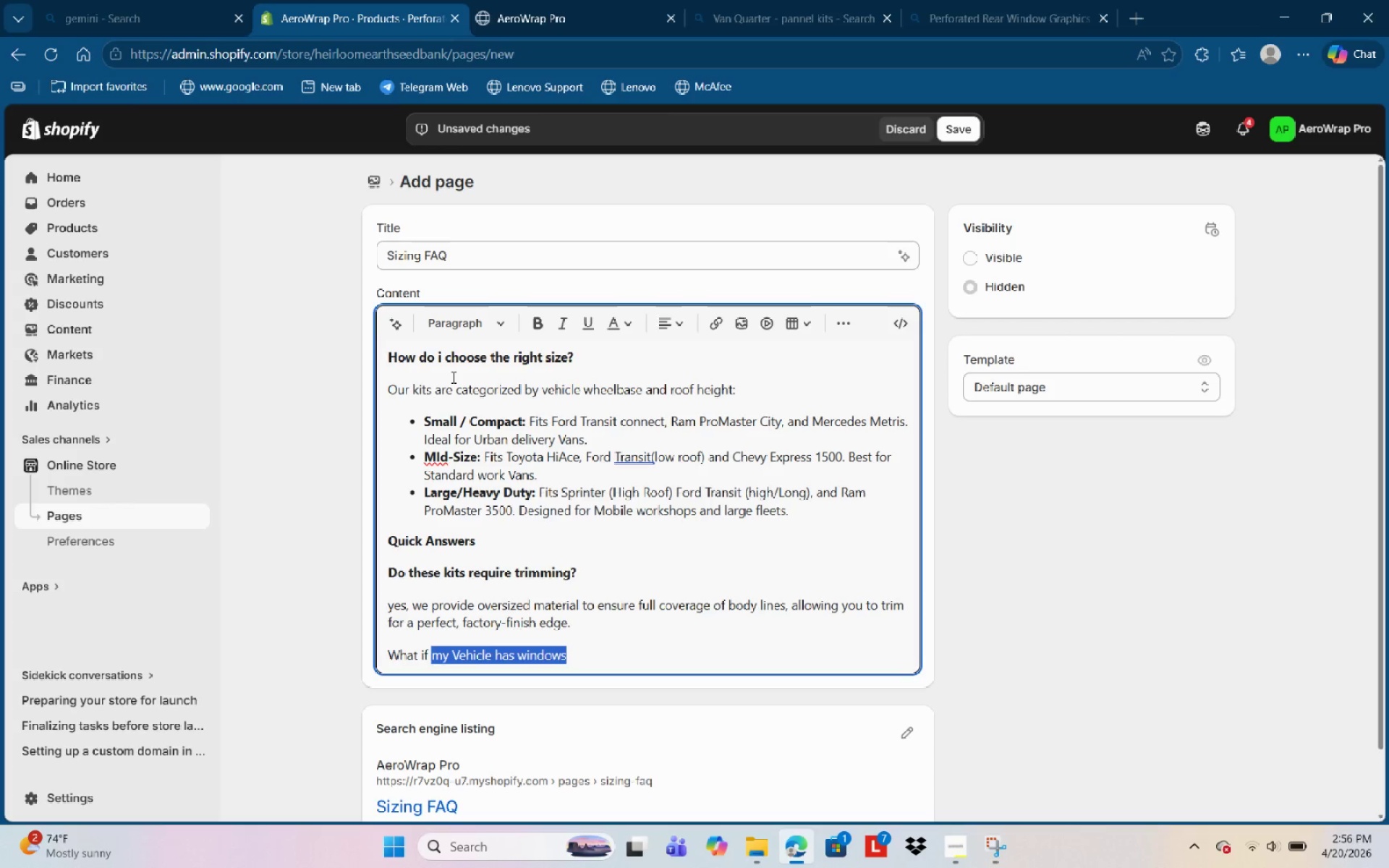 
key(Control+Shift+ArrowLeft)
 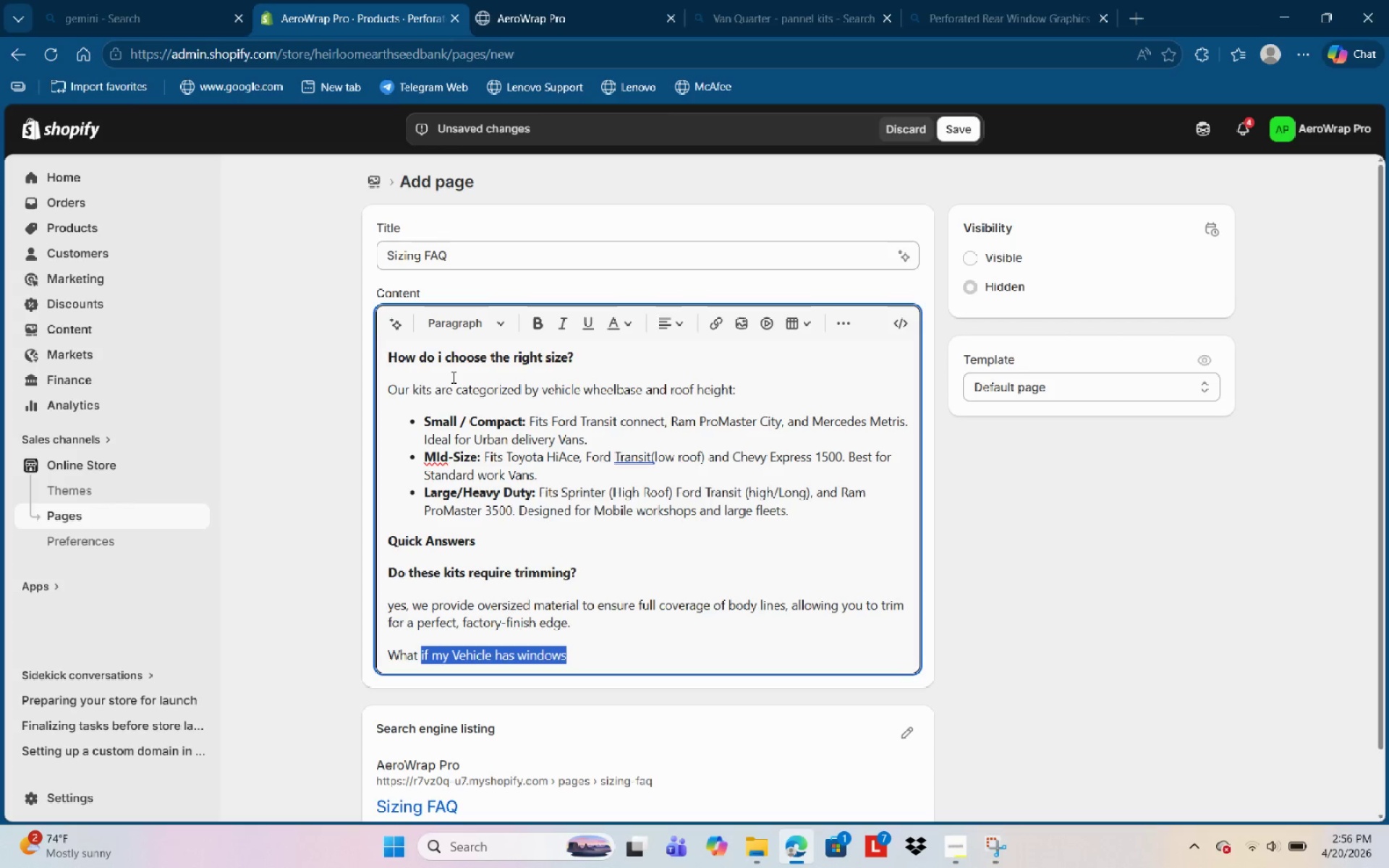 
key(Control+Shift+ArrowLeft)
 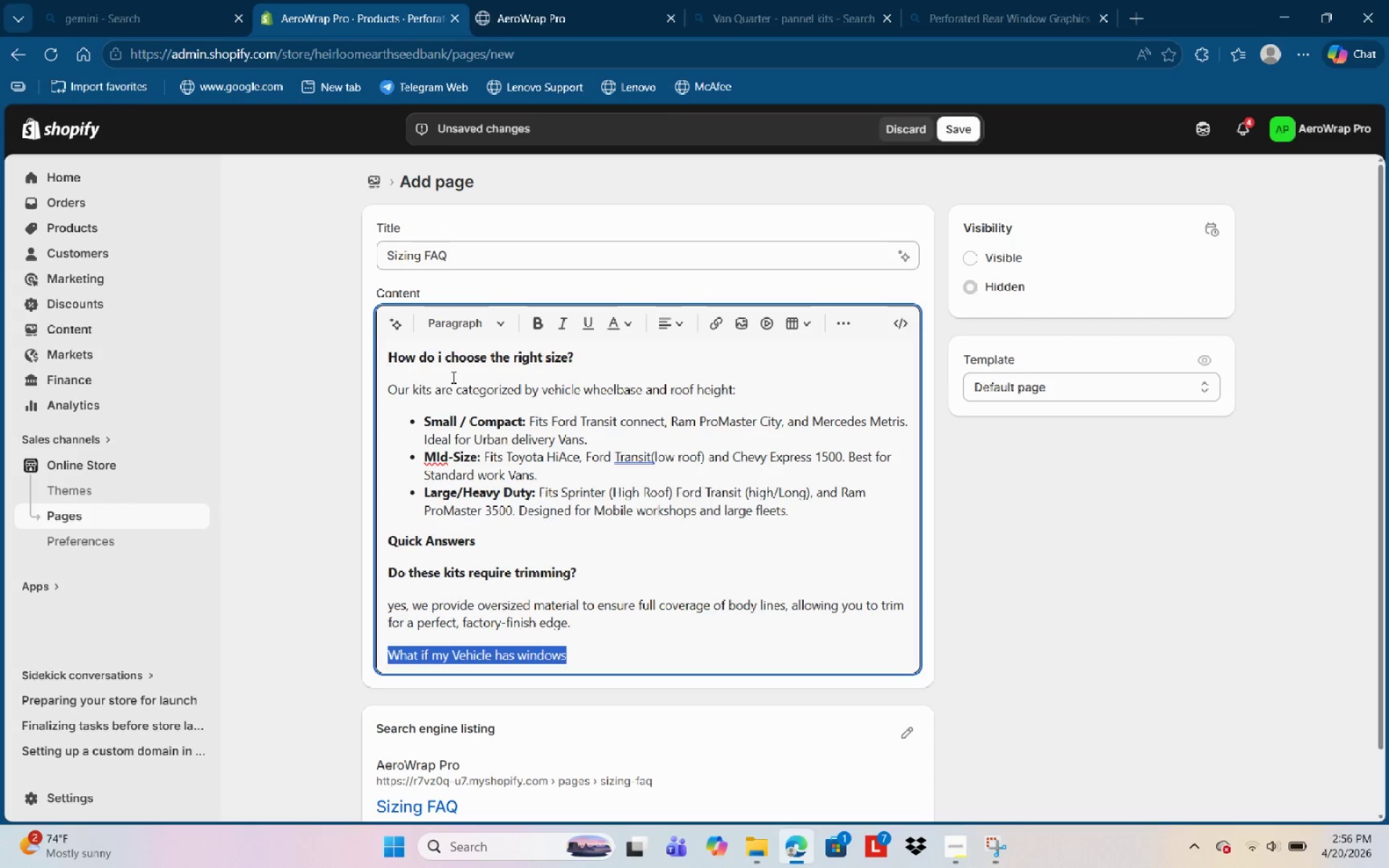 
key(Control+Shift+ArrowLeft)
 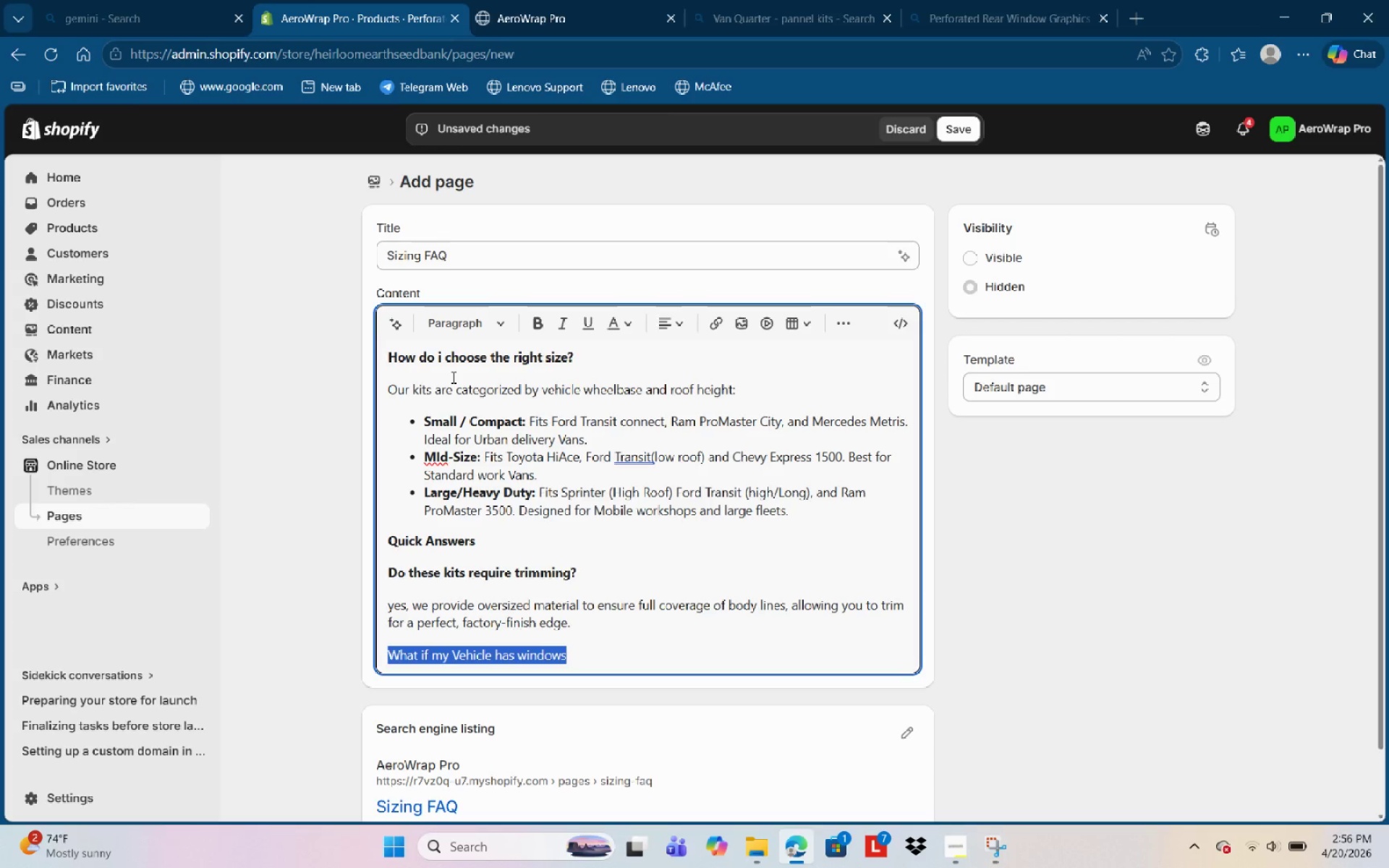 
key(Control+B)
 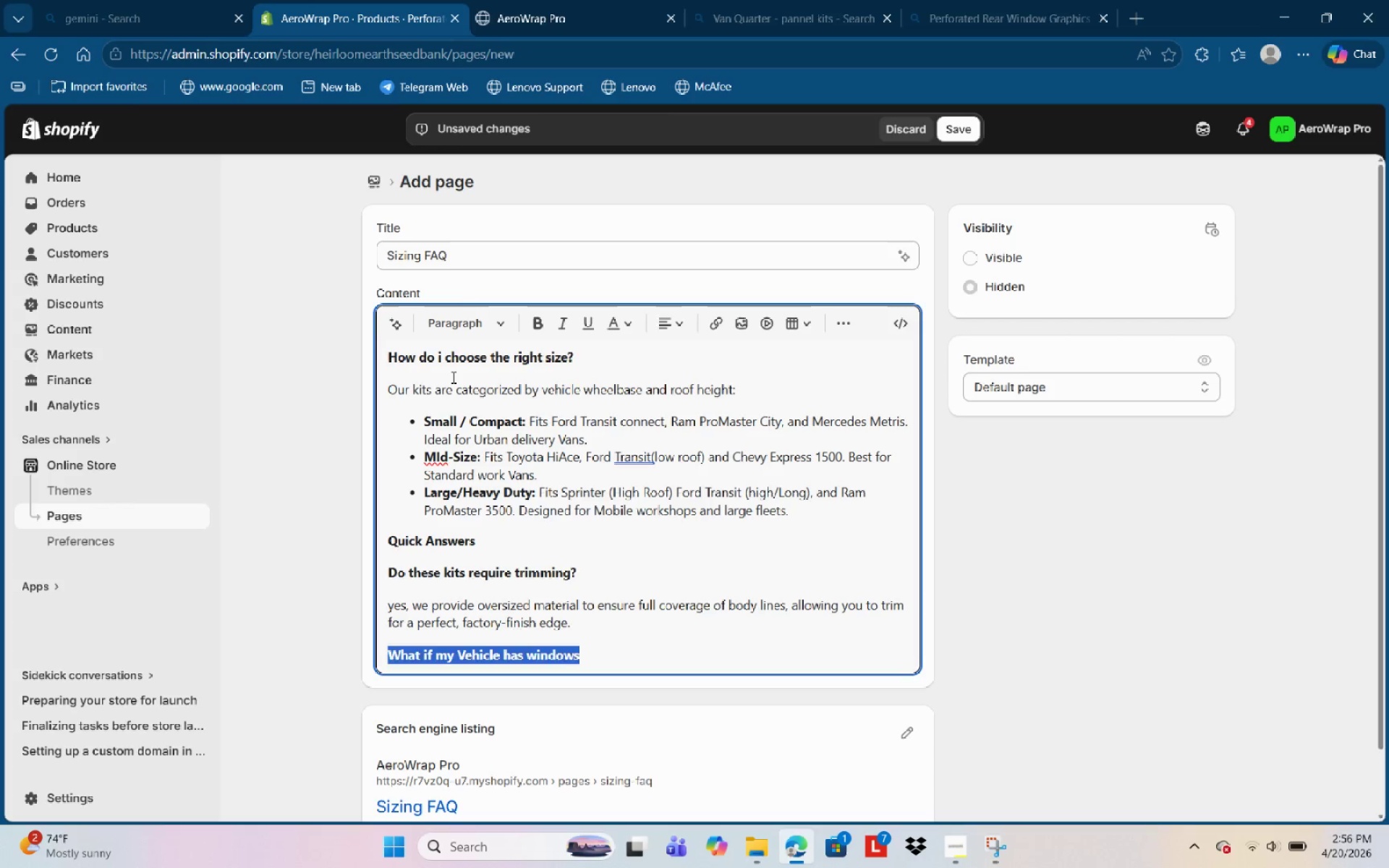 
key(Numpad0)
 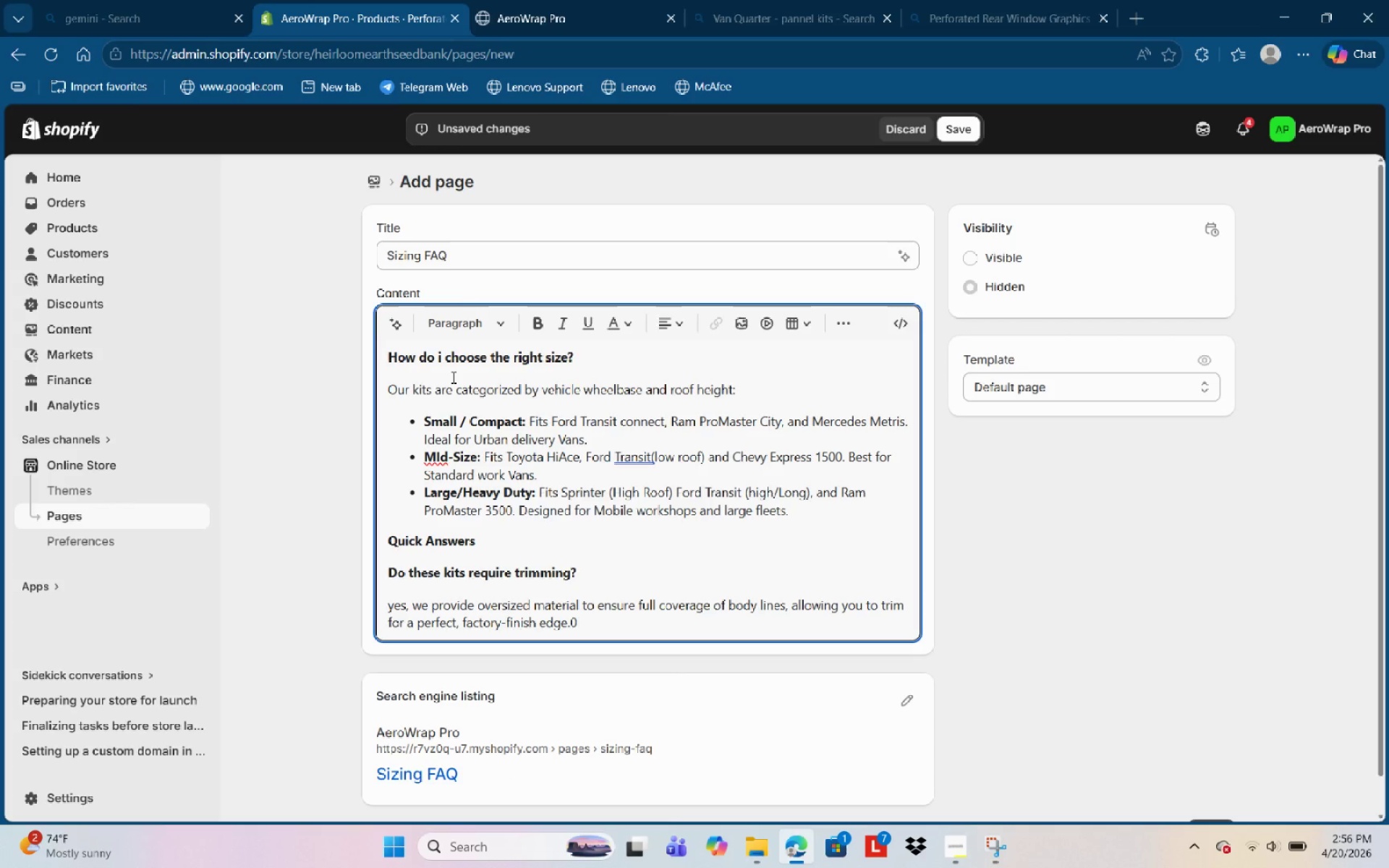 
key(Backspace)
 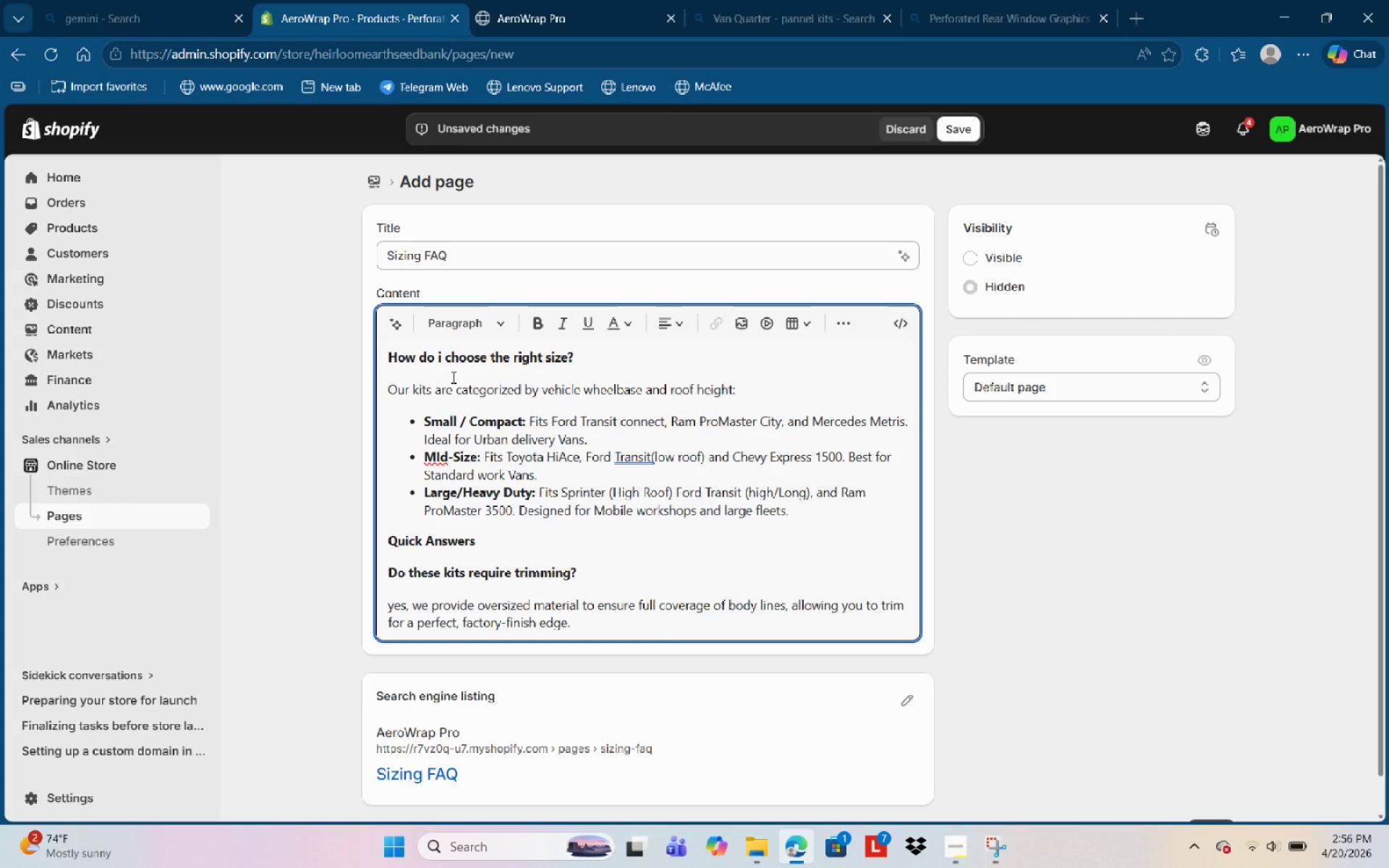 
key(Enter)
 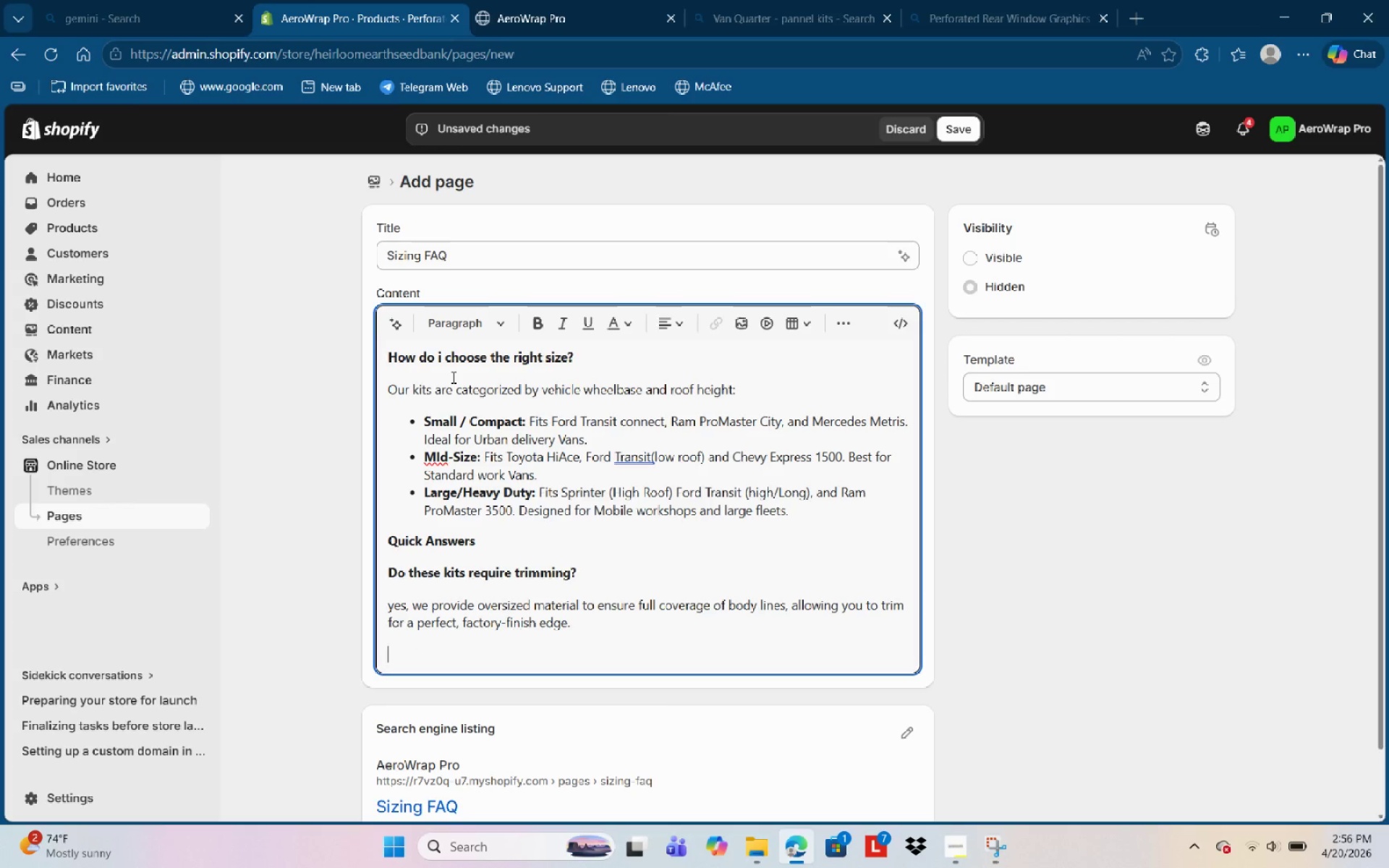 
type(What if my vehicle has winfows?)
 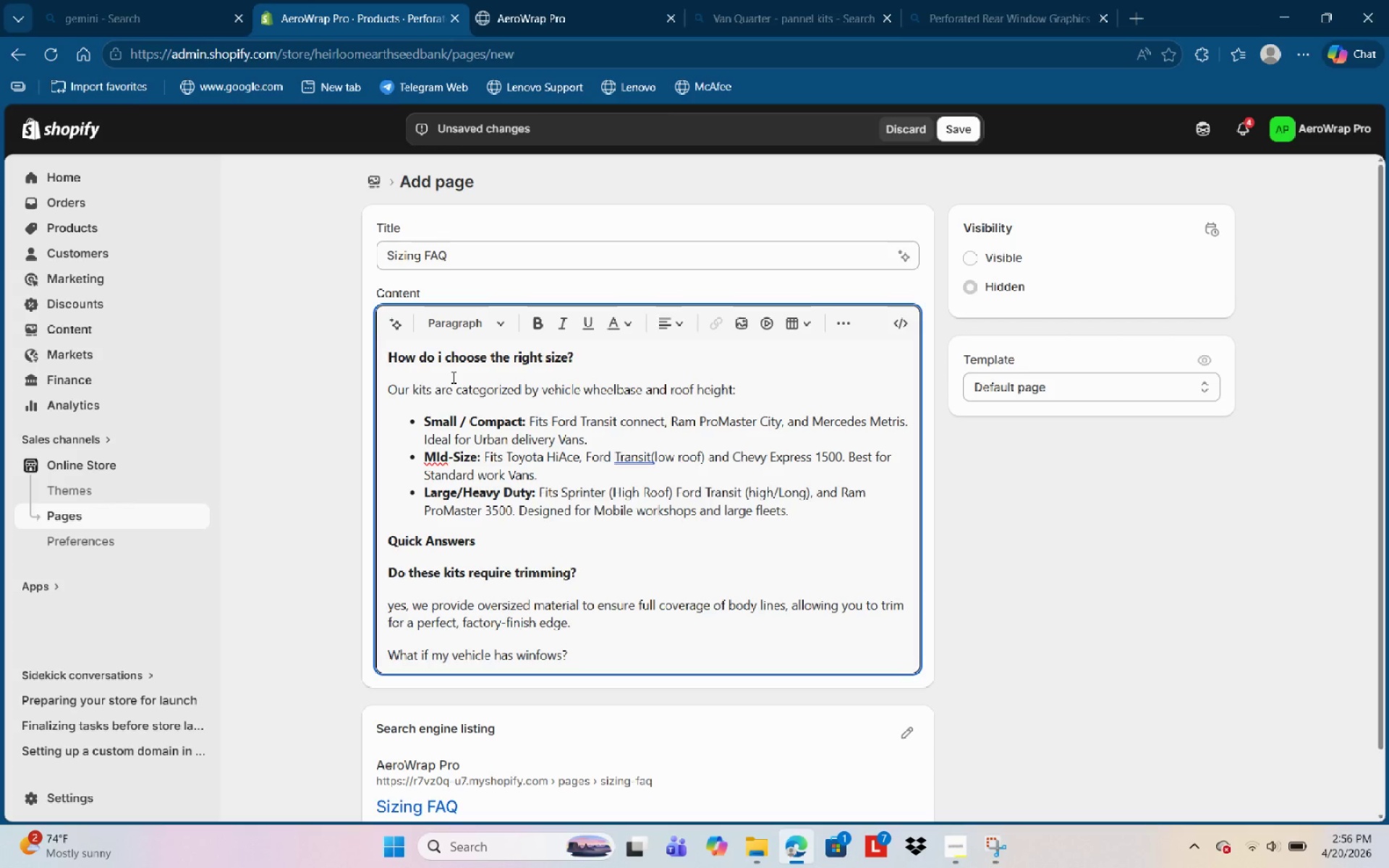 
key(Control+Shift+ArrowLeft)
 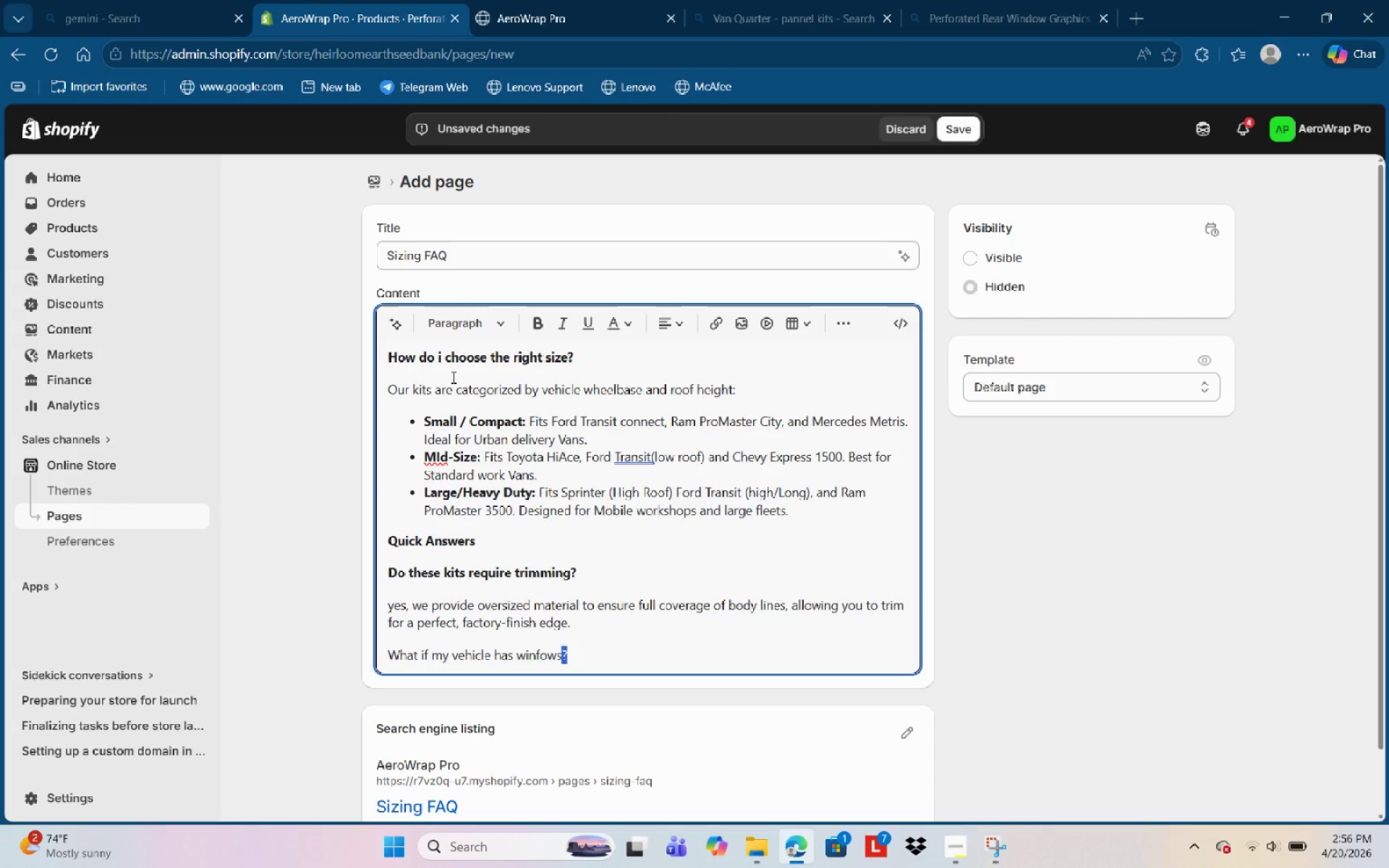 
key(Control+Shift+ArrowLeft)
 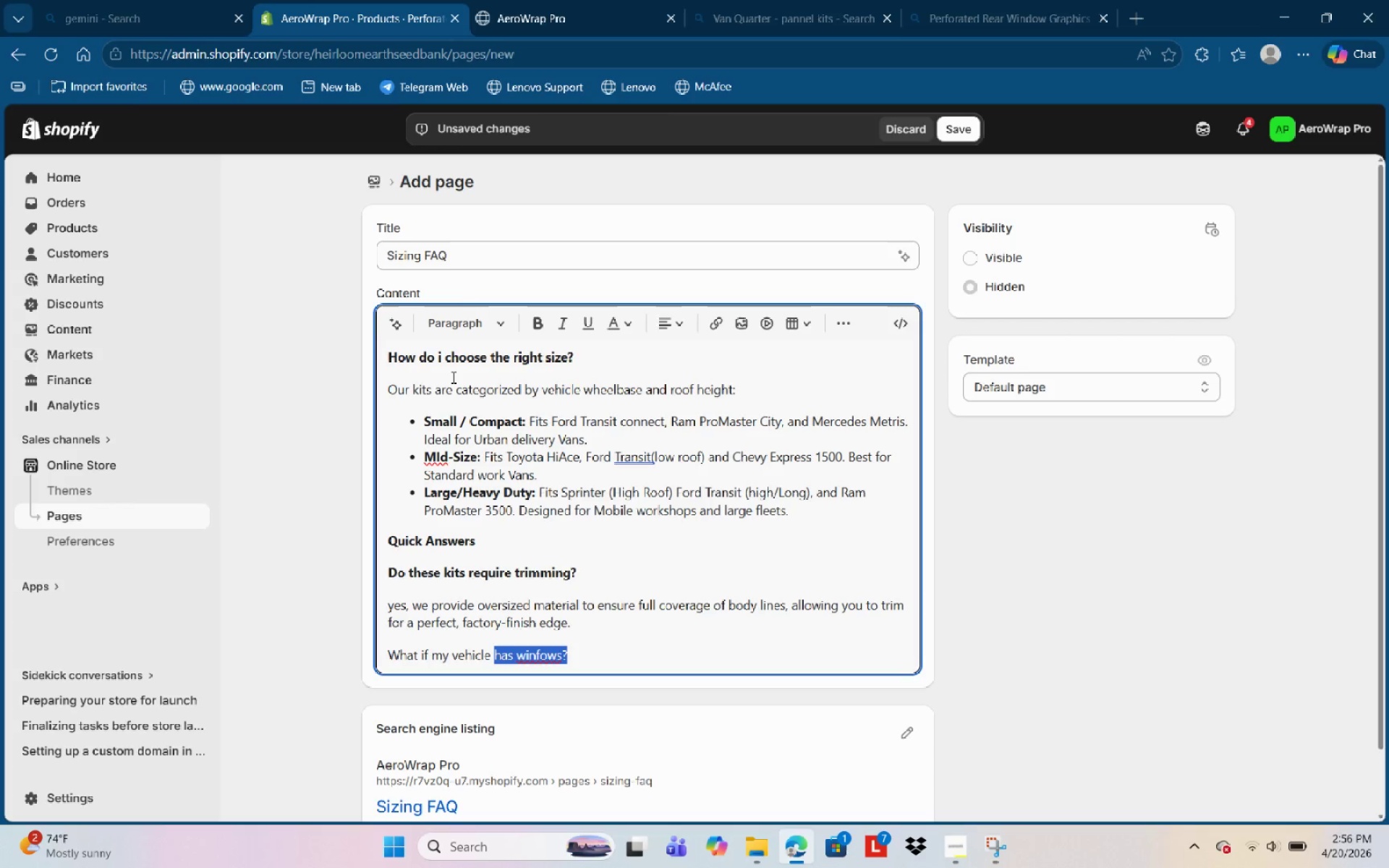 
key(Control+Shift+ArrowLeft)
 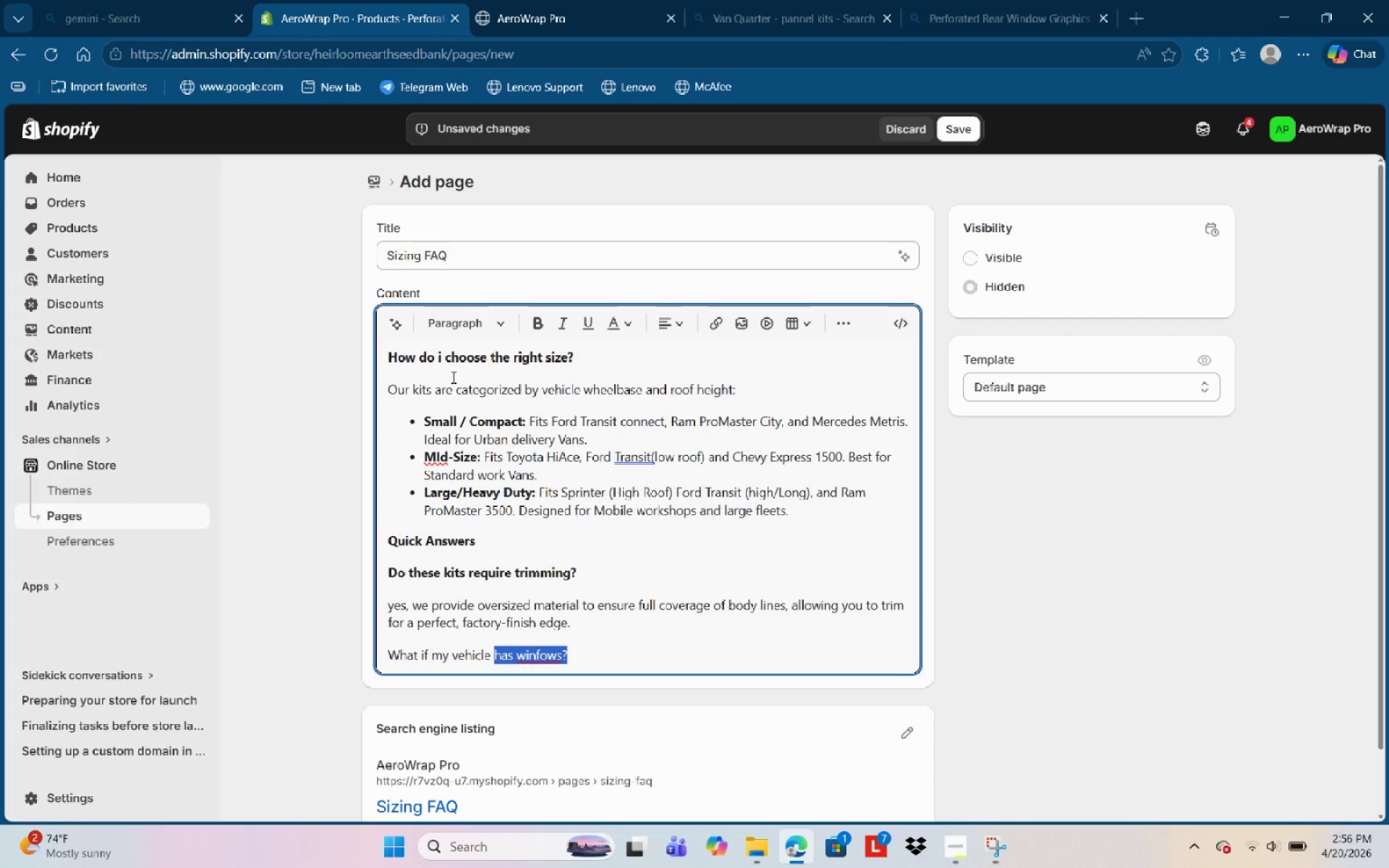 
key(Control+Shift+ArrowLeft)
 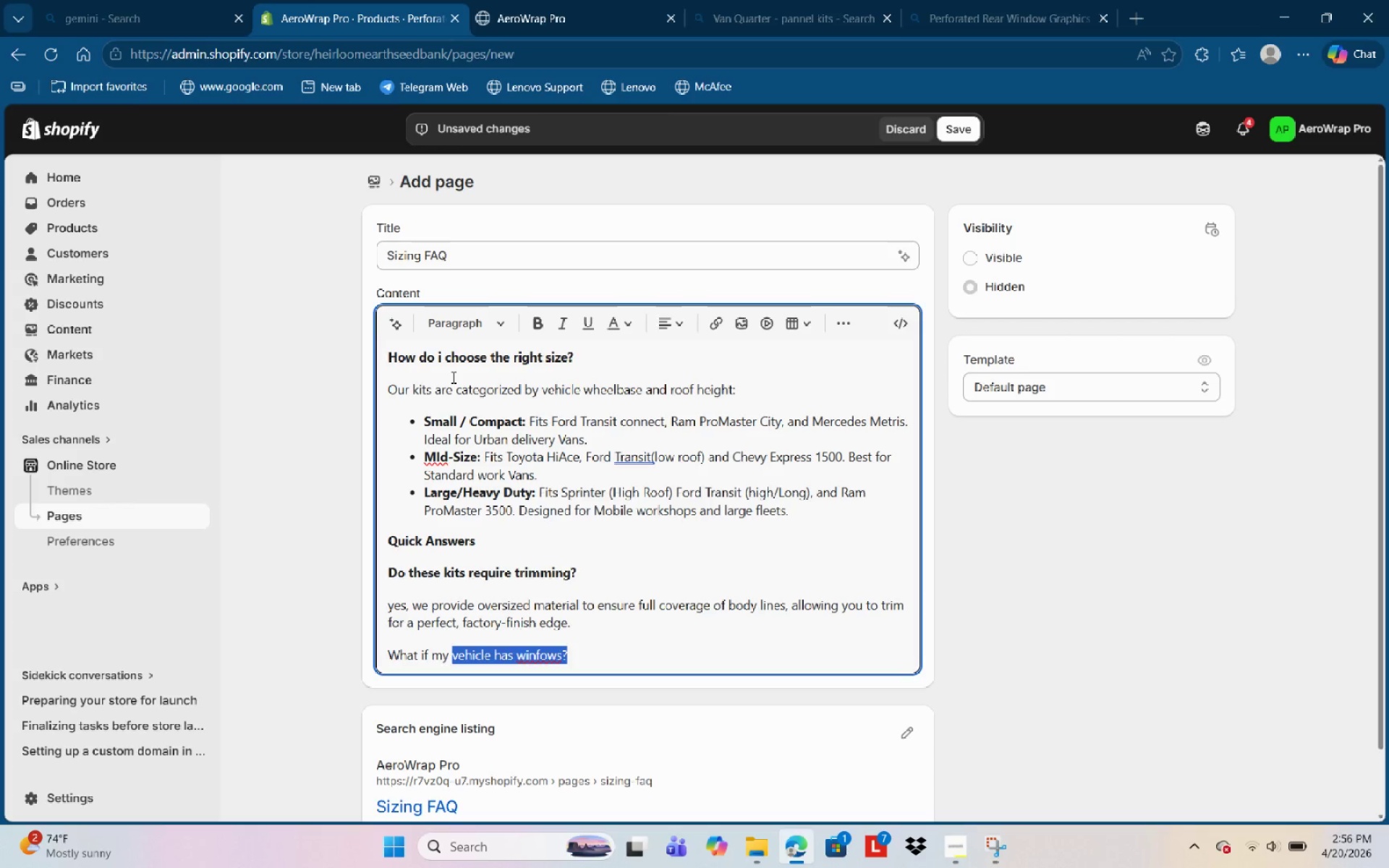 
key(Control+Shift+ArrowLeft)
 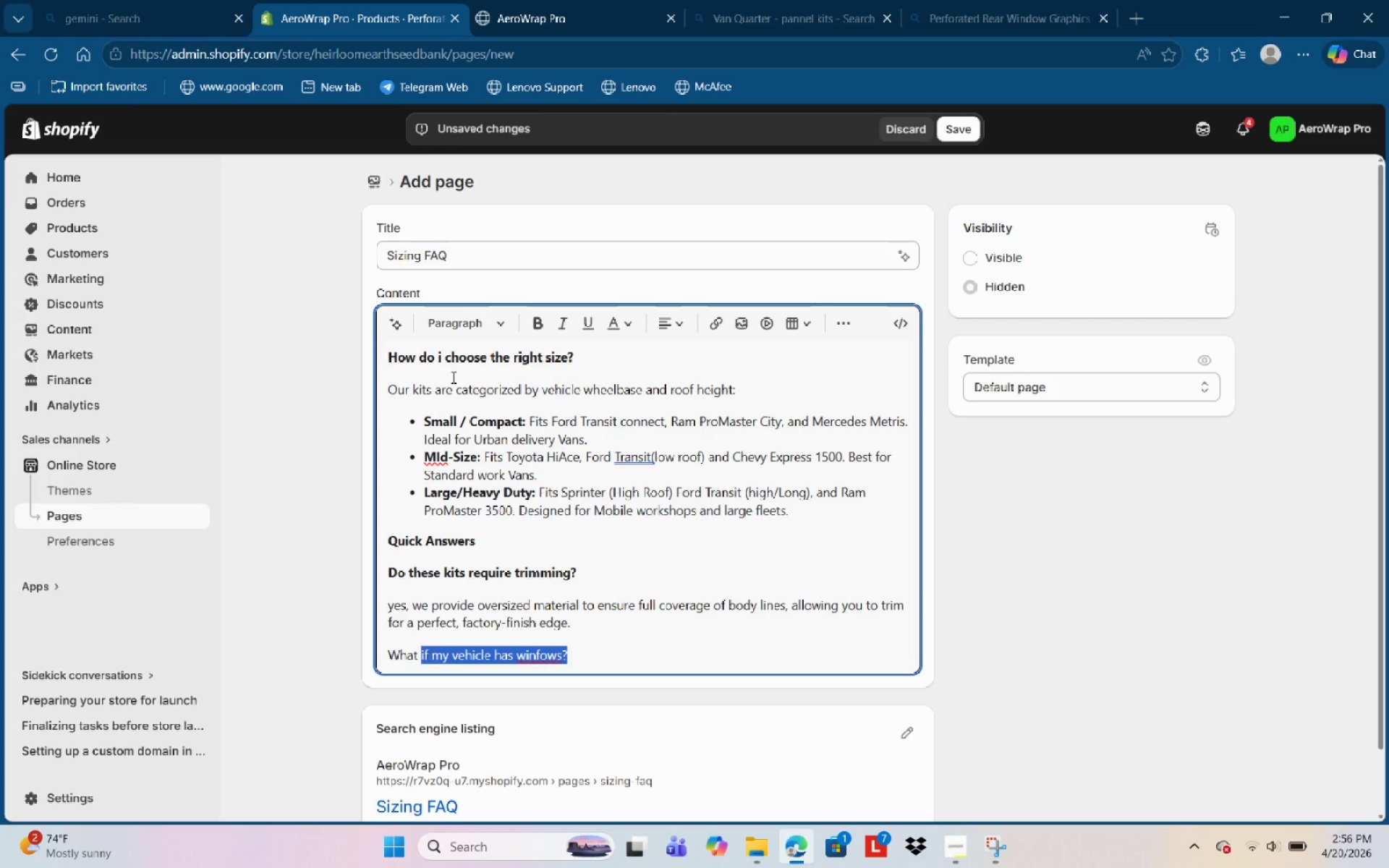 
key(Control+Shift+ArrowLeft)
 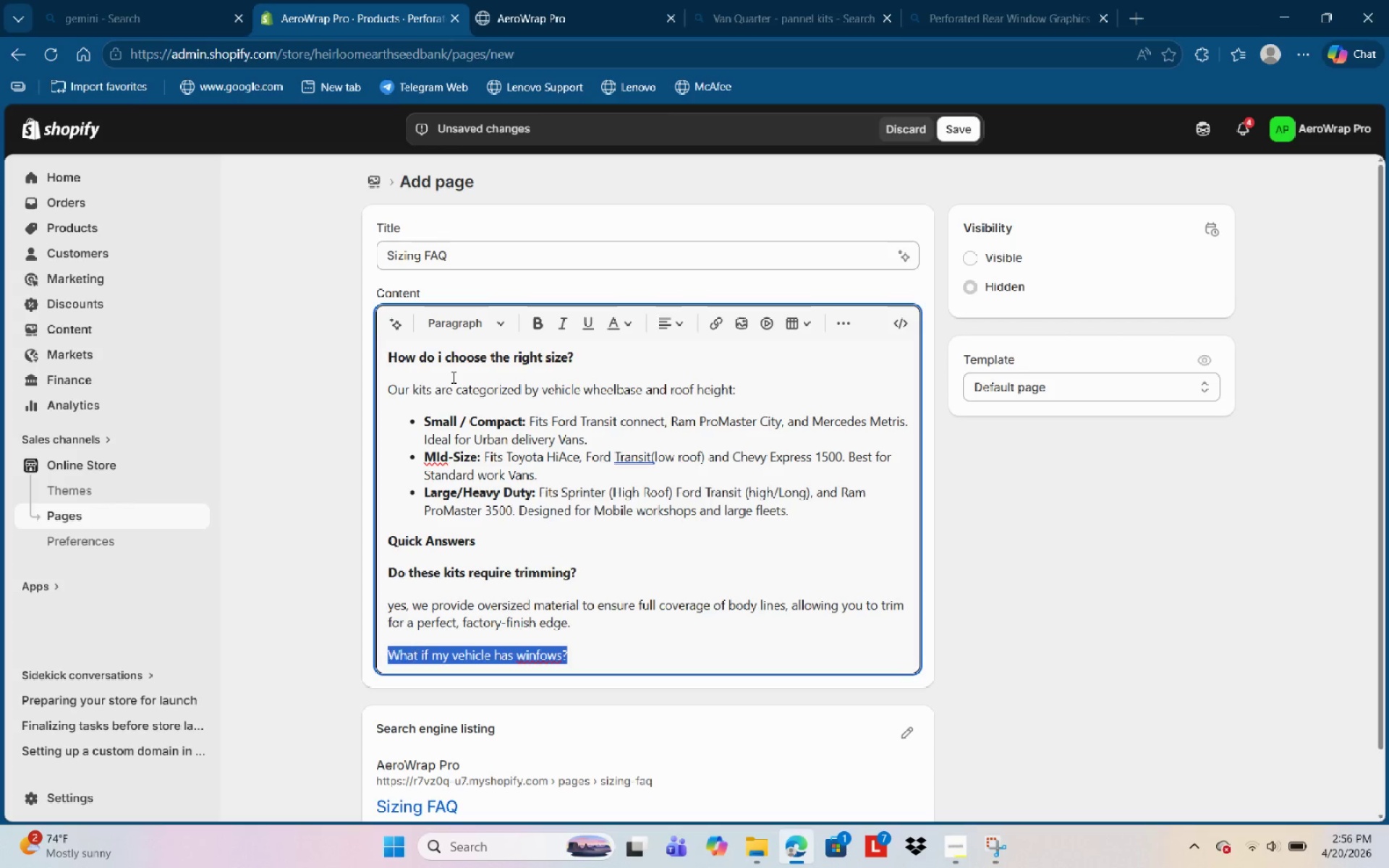 
key(Control+Shift+ArrowLeft)
 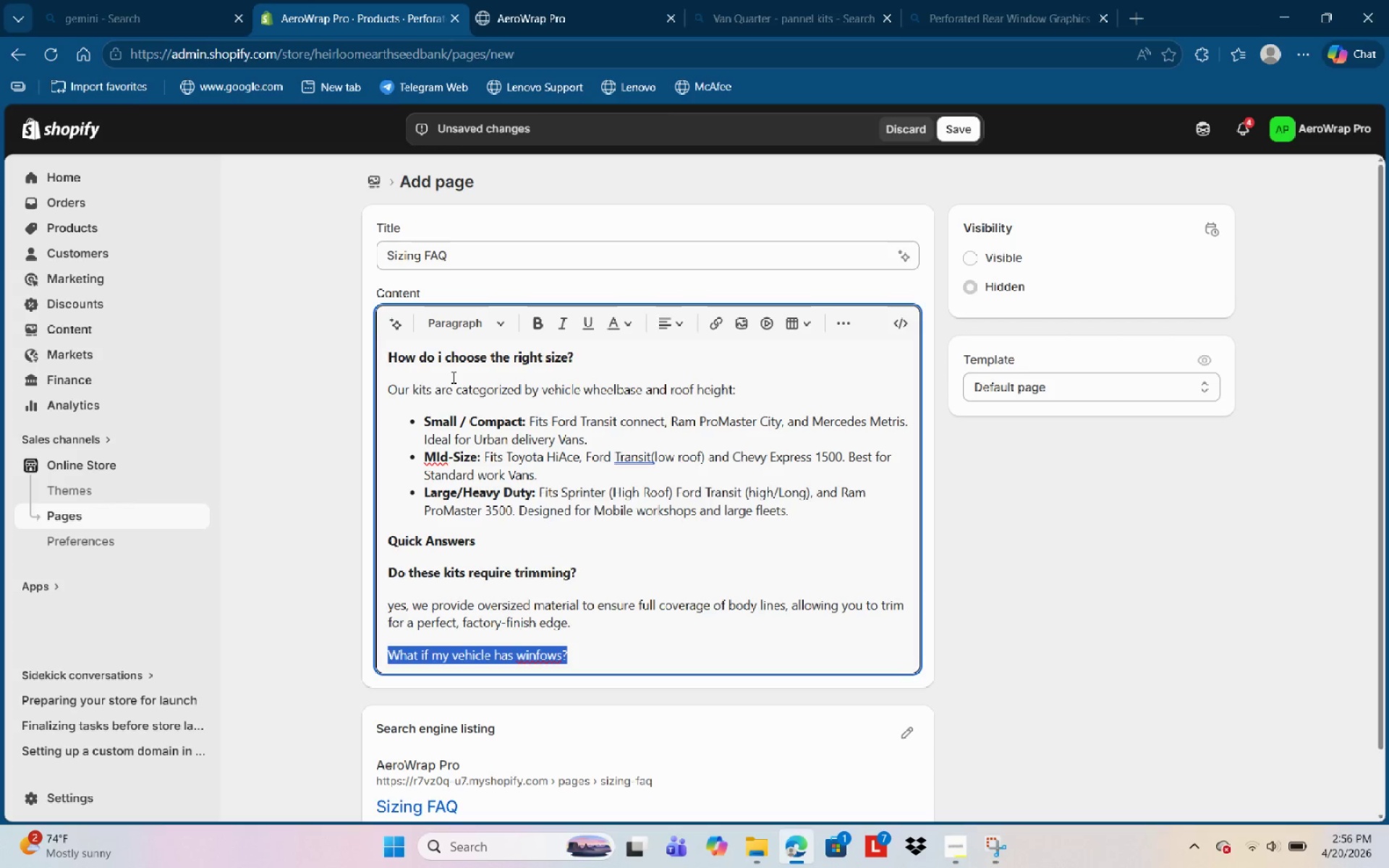 
key(Control+Shift+ArrowLeft)
 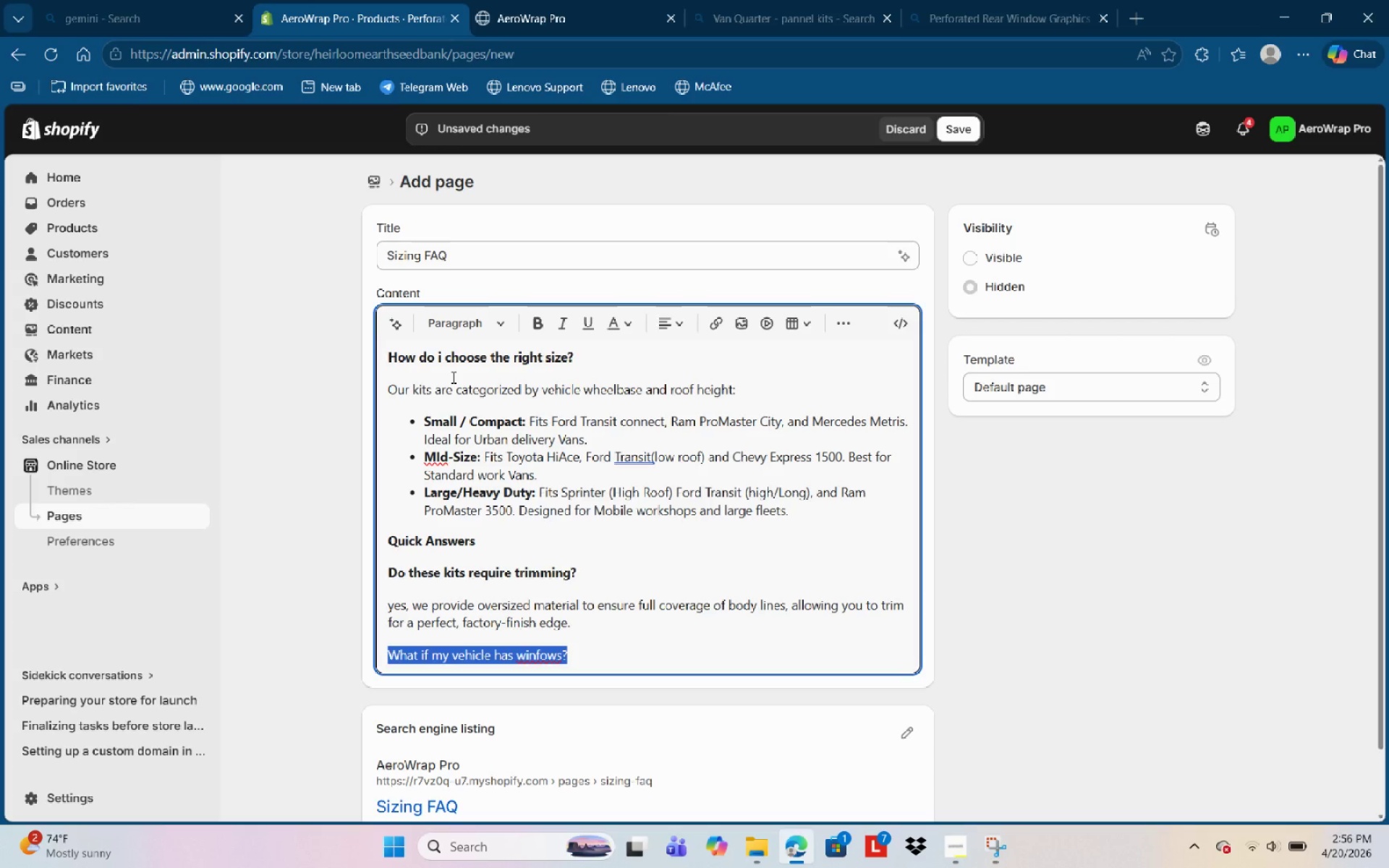 
key(Control+B)
 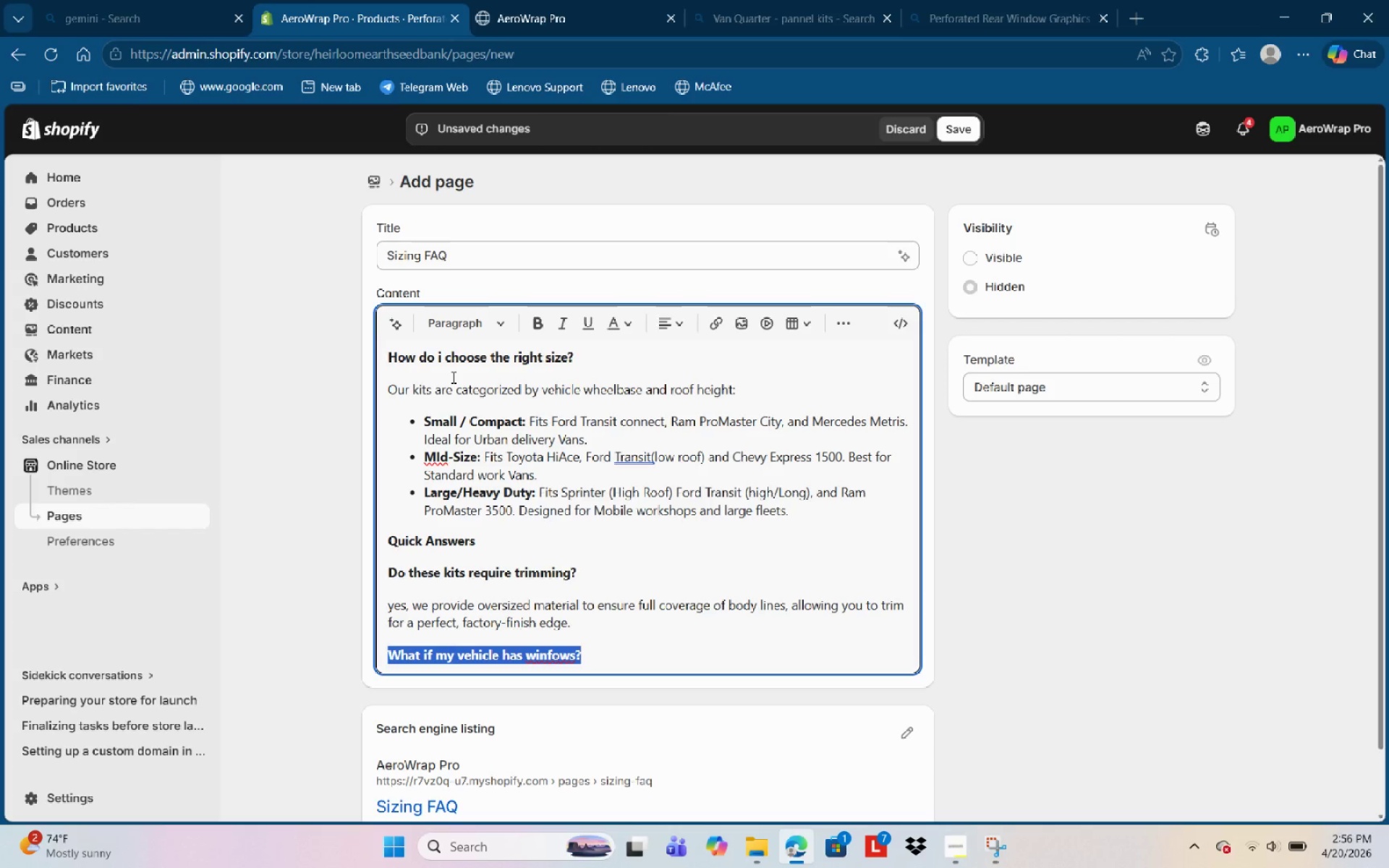 
key(ArrowRight)
 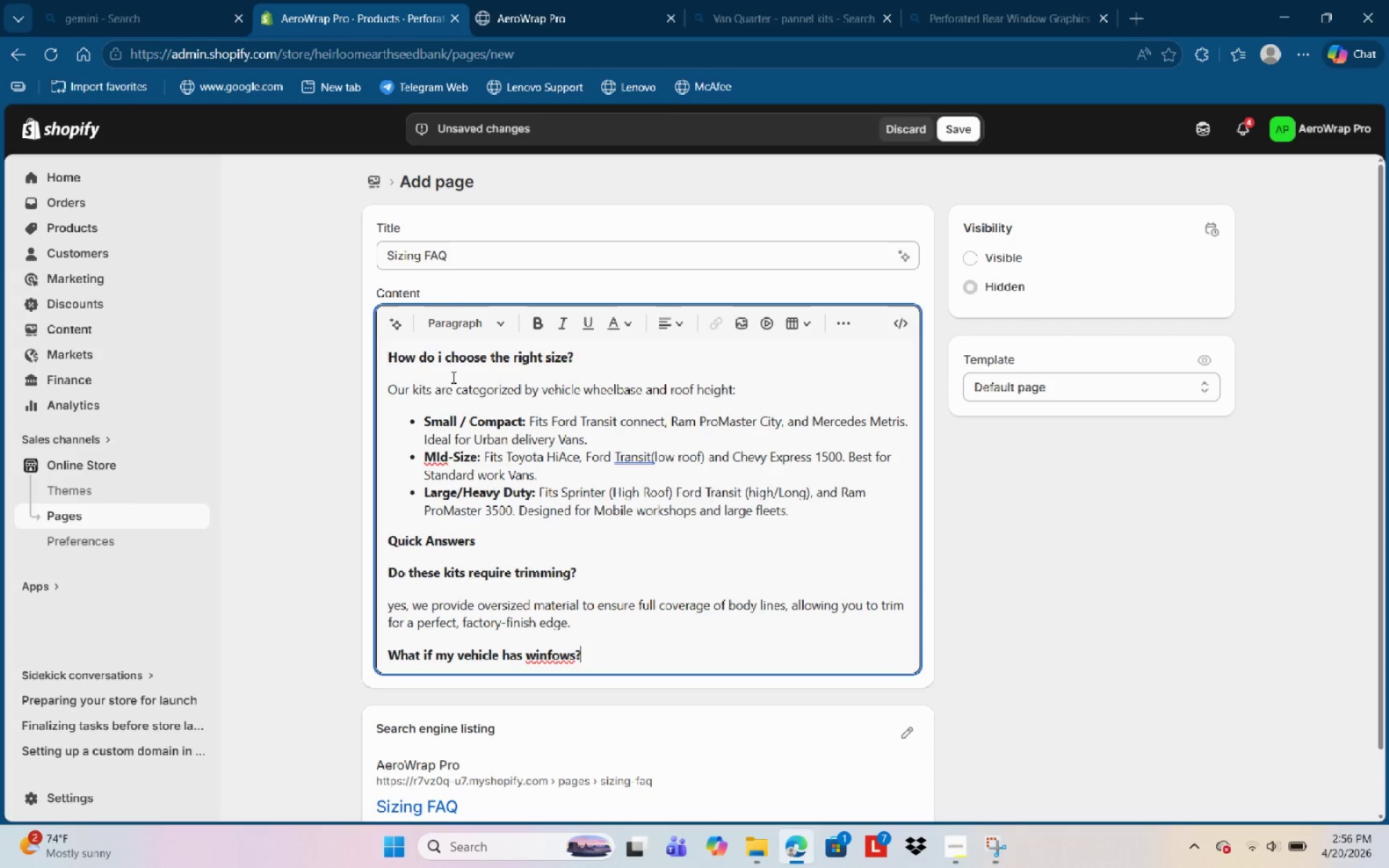 
key(ArrowLeft)
 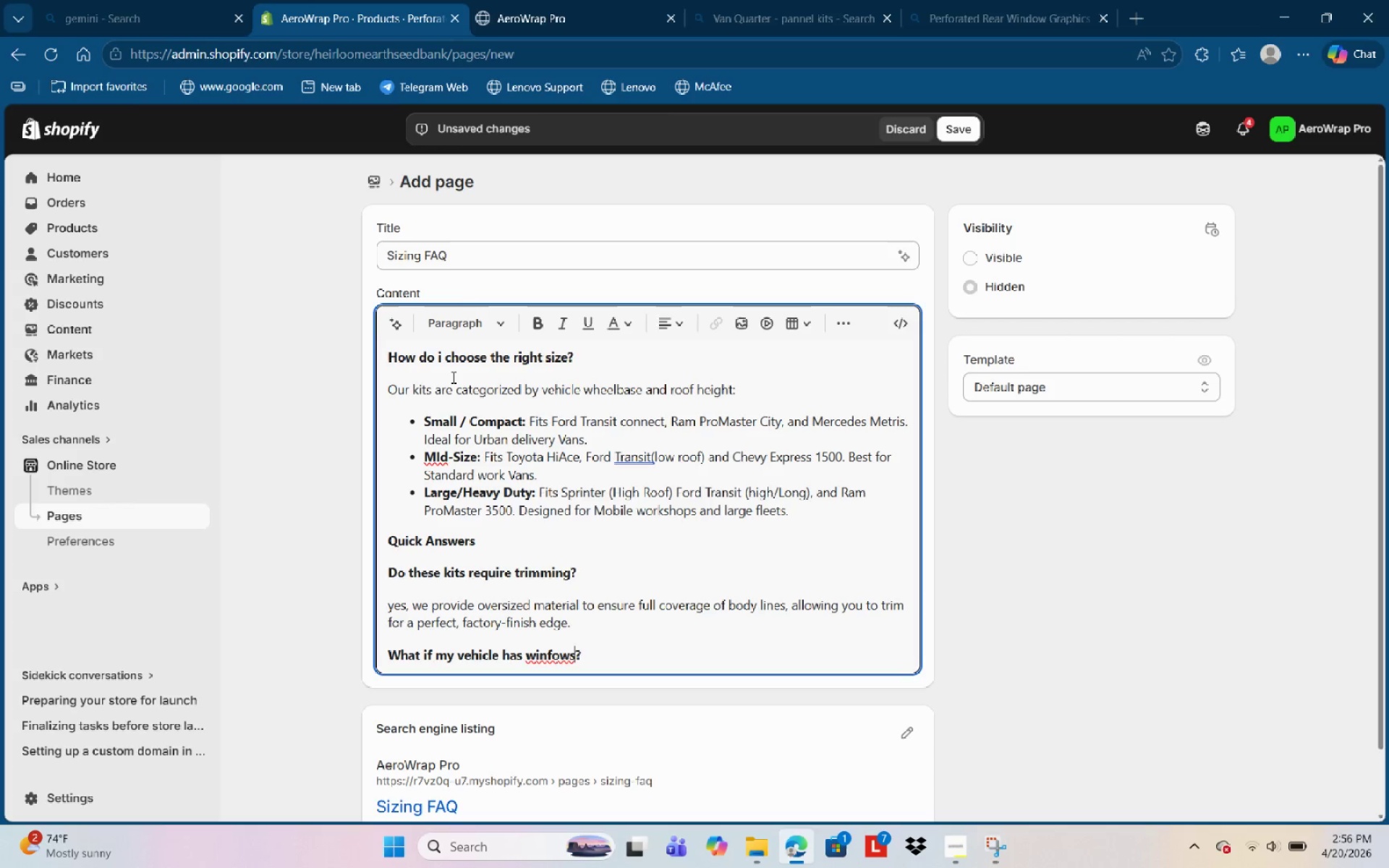 
key(ArrowLeft)
 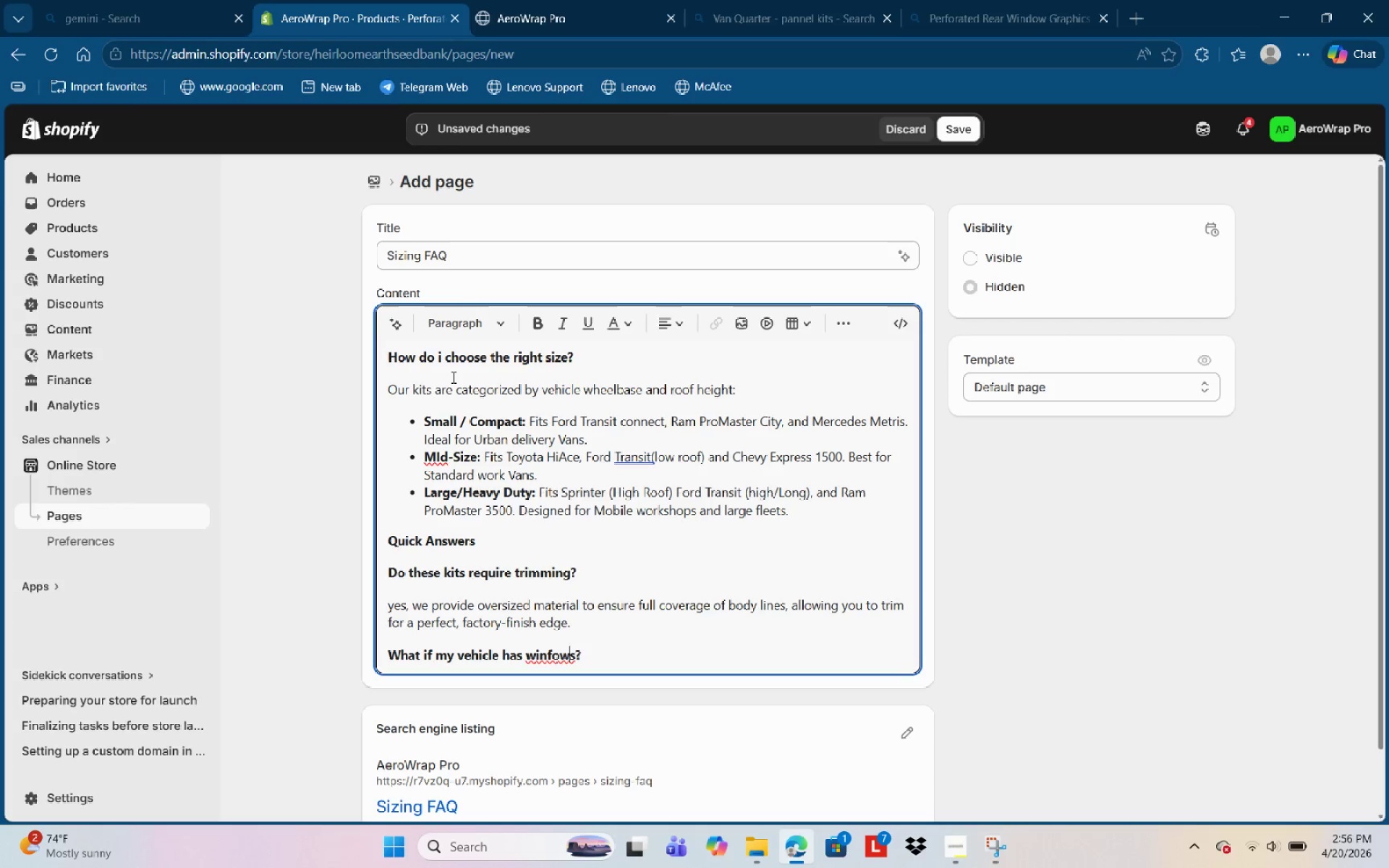 
key(ArrowLeft)
 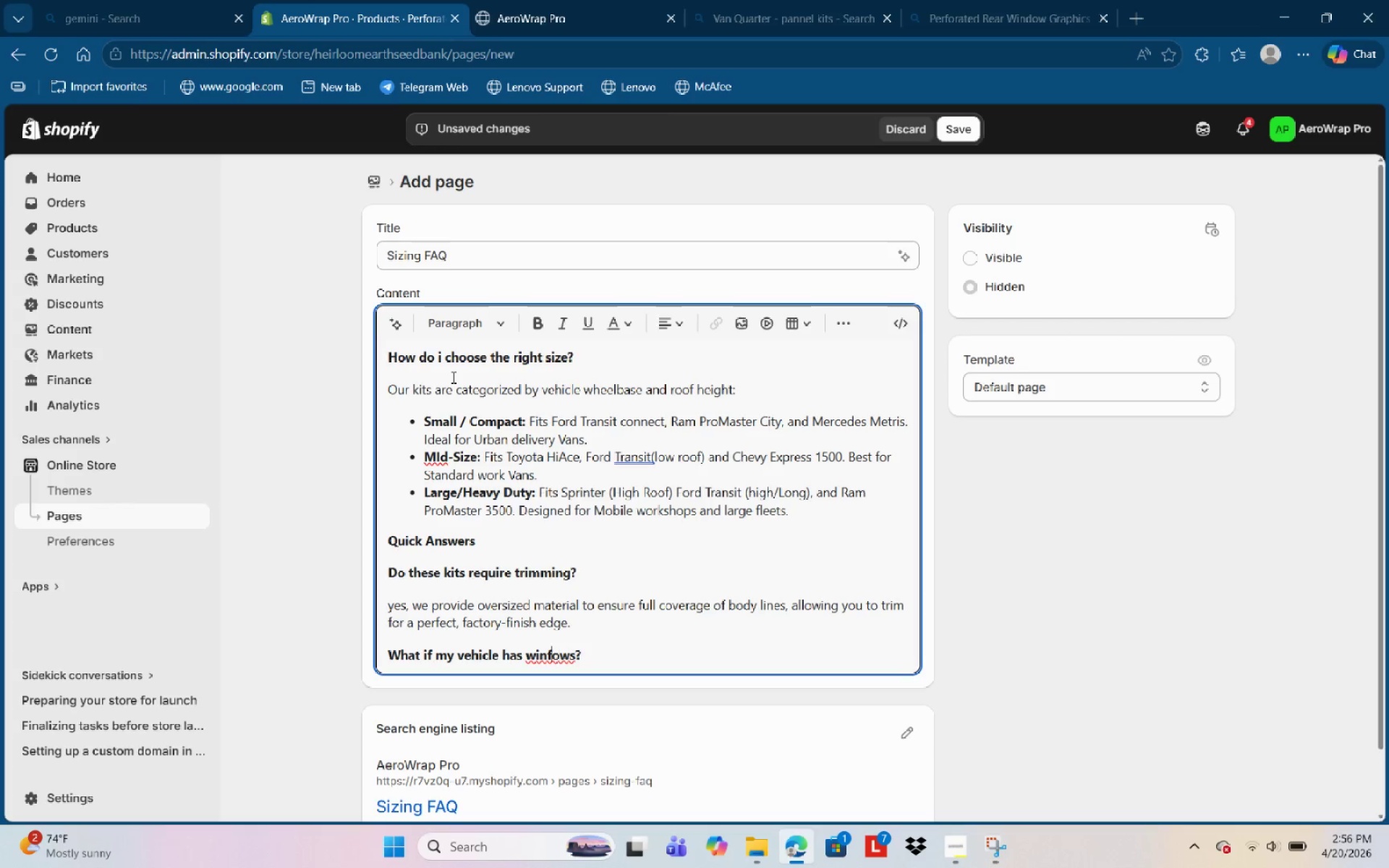 
key(ArrowLeft)
 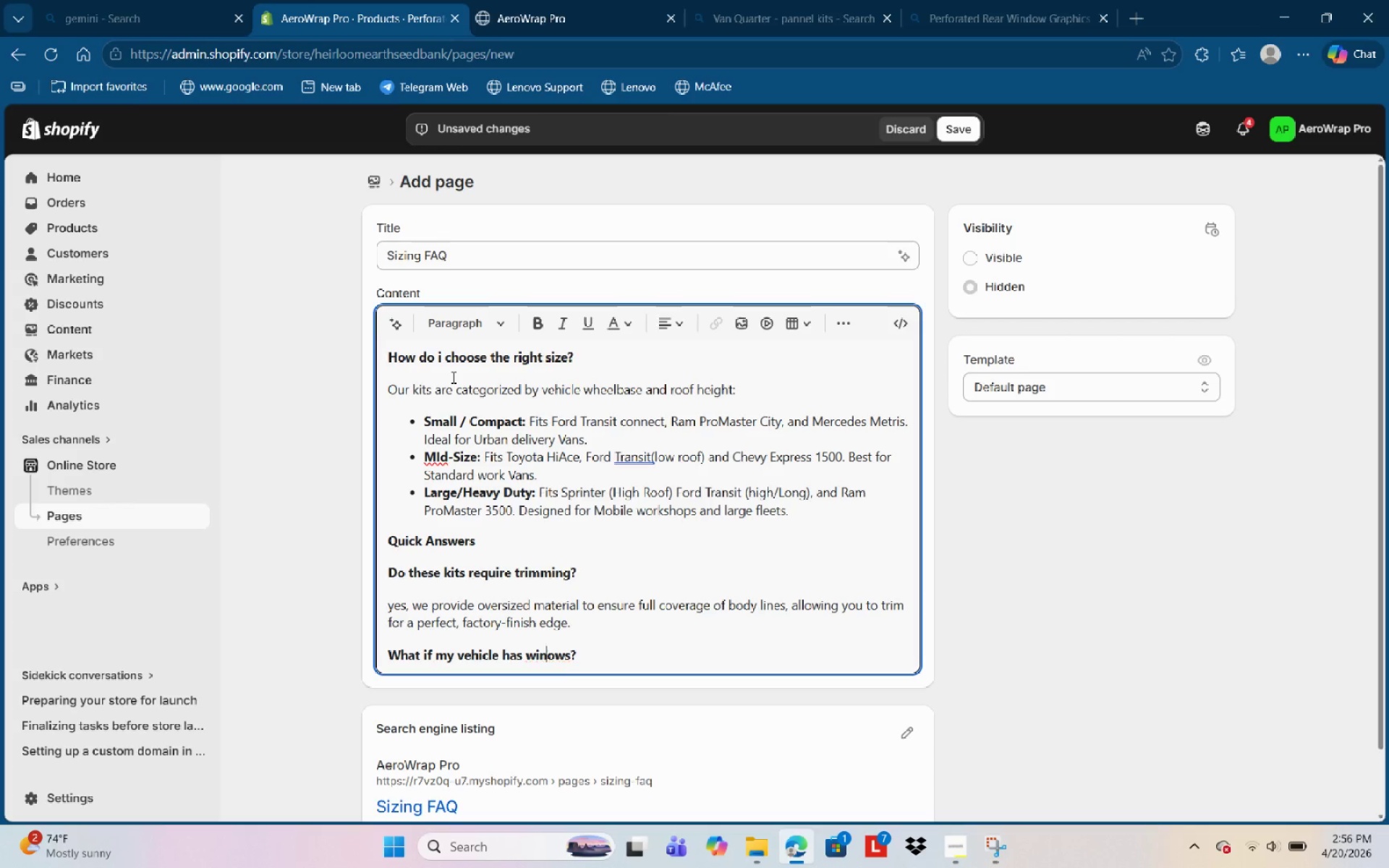 
key(Backspace)
 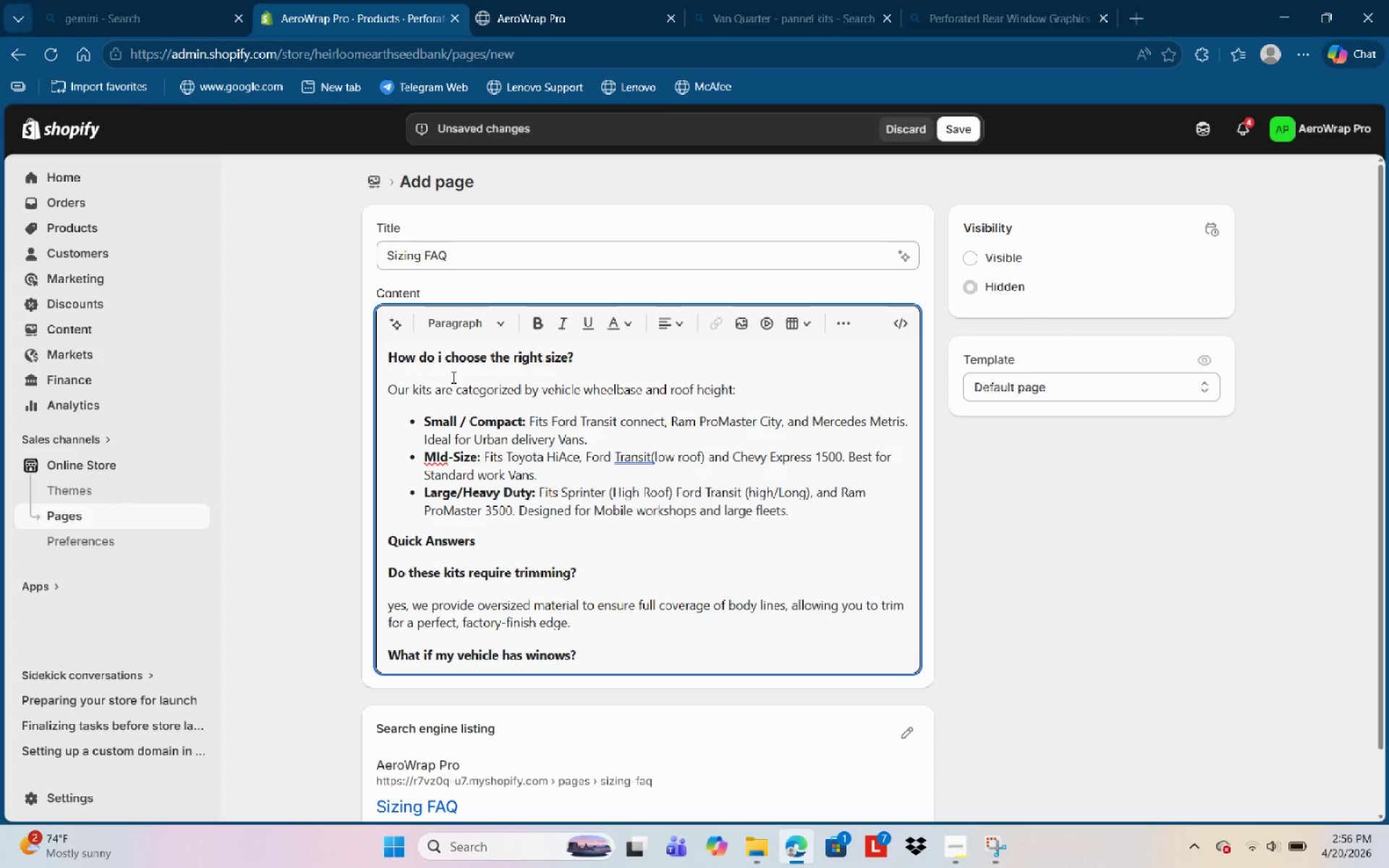 
key(D)
 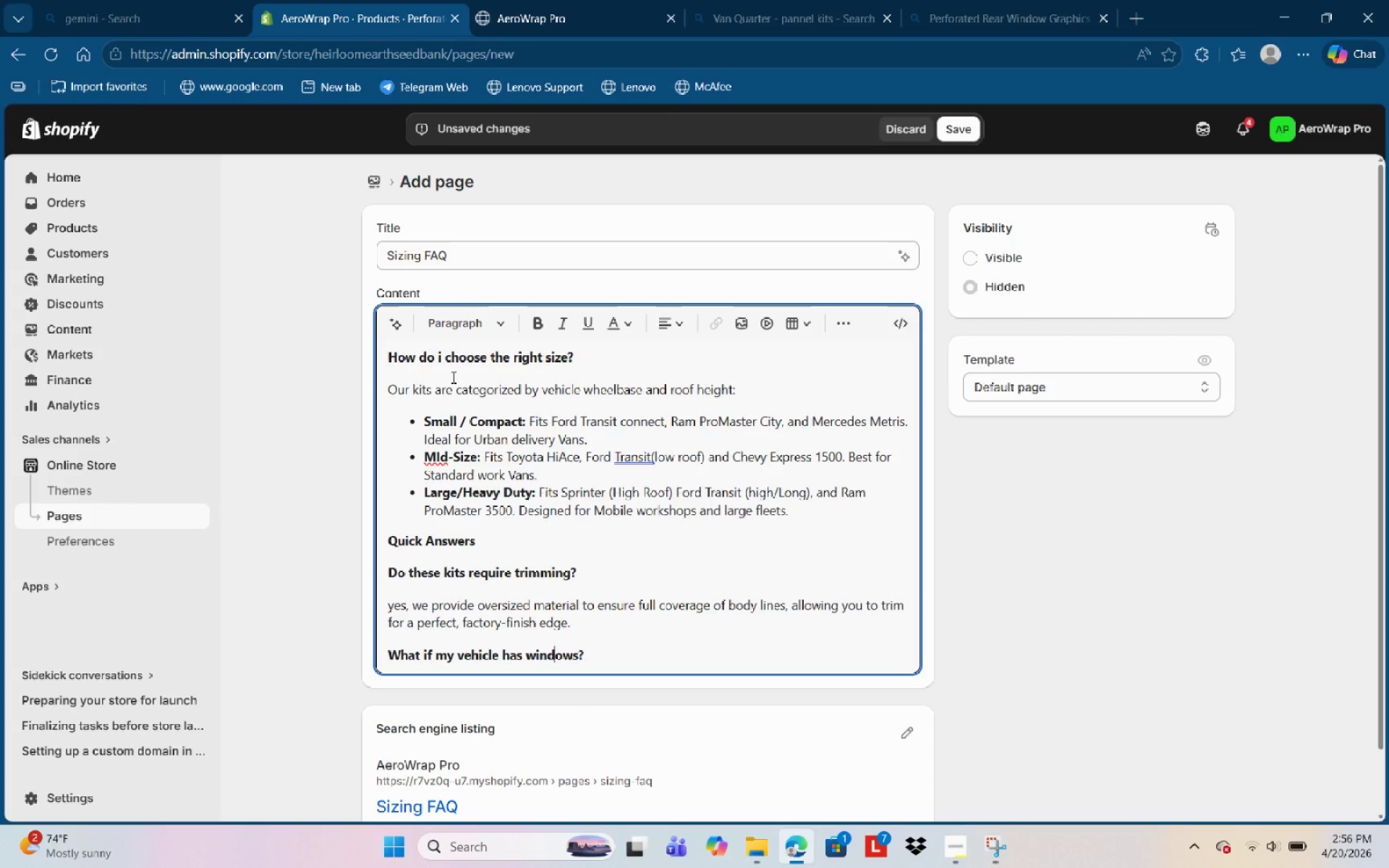 
key(Control+ArrowRight)
 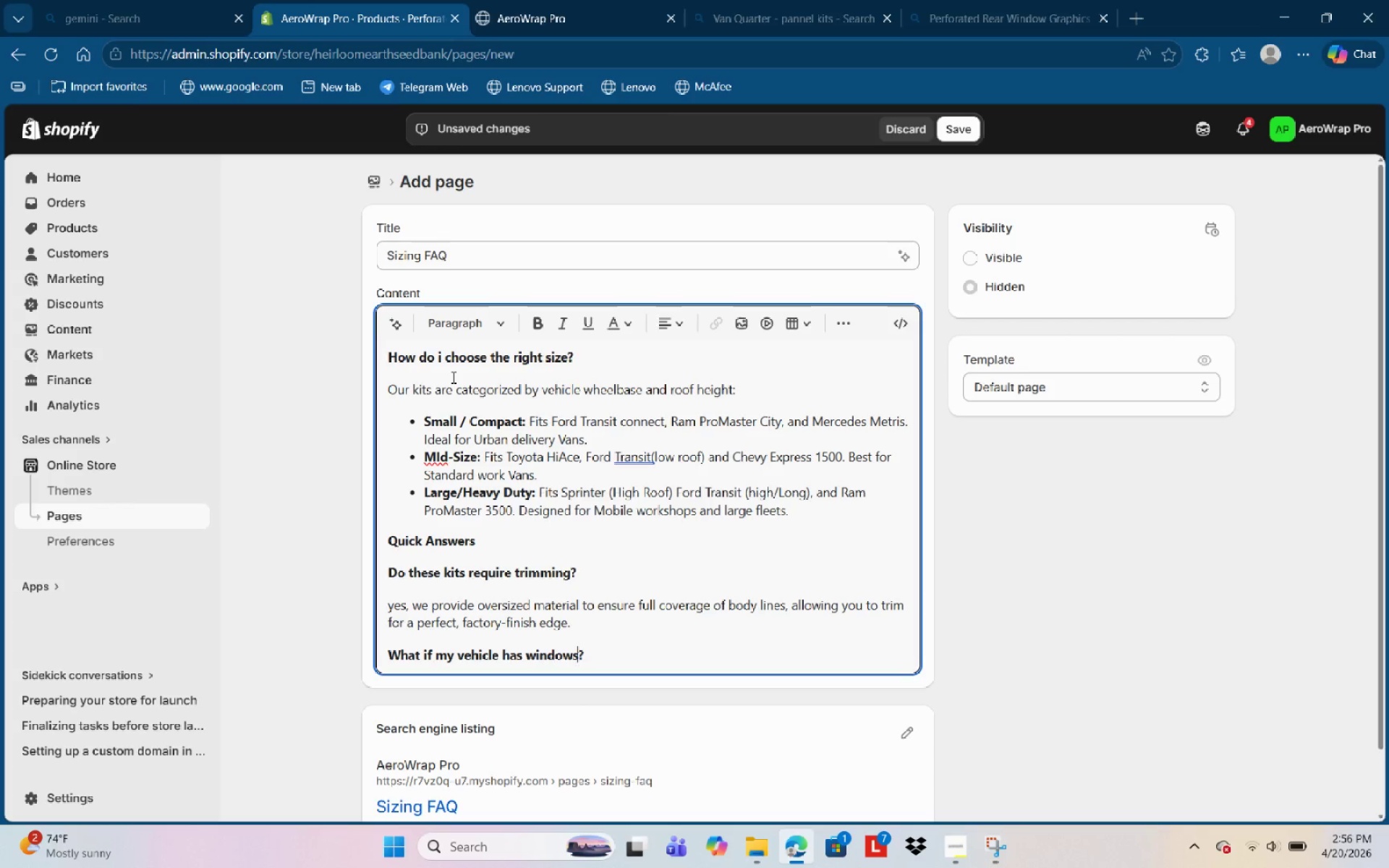 
key(Control+ArrowRight)
 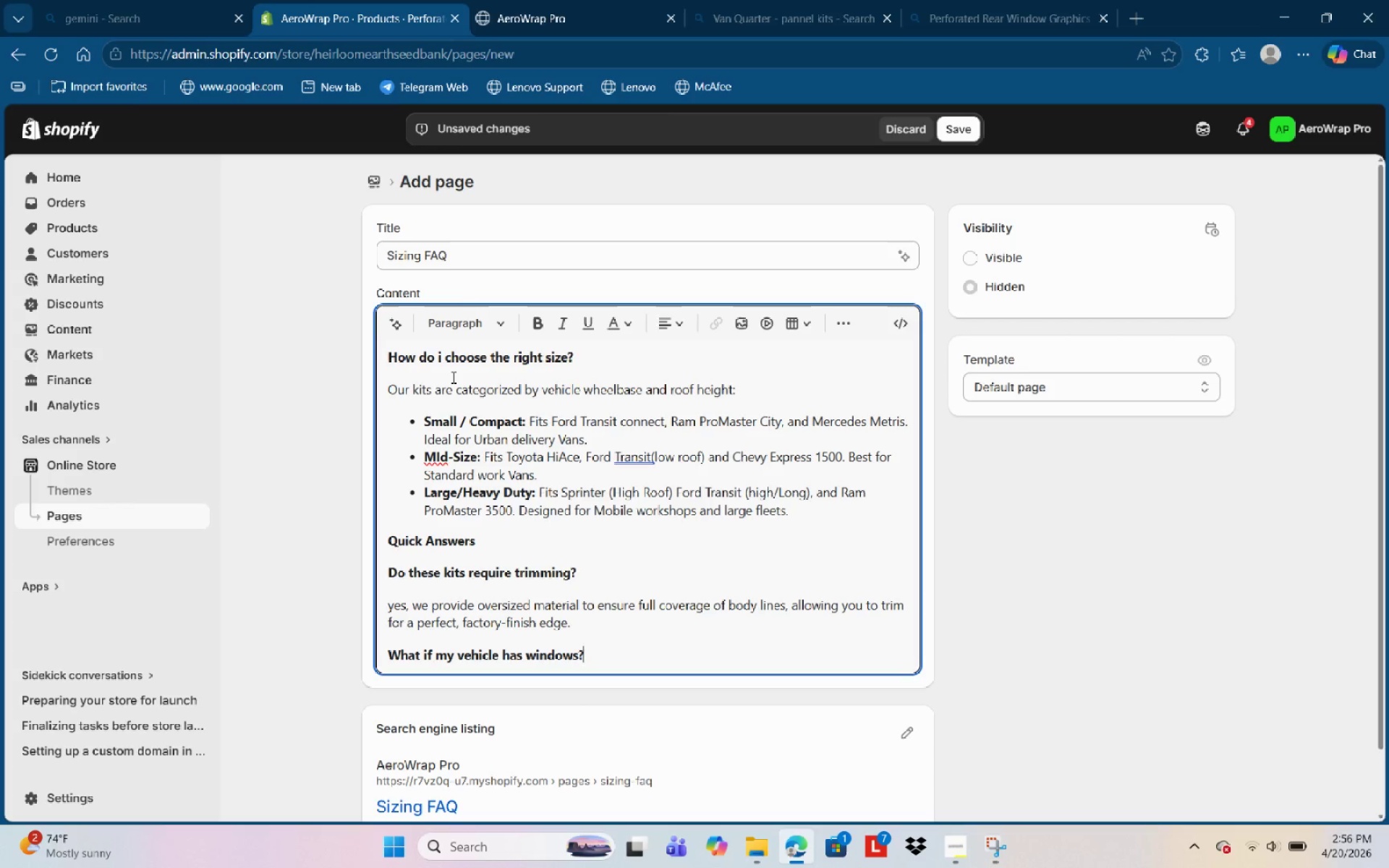 
key(Control+ArrowRight)
 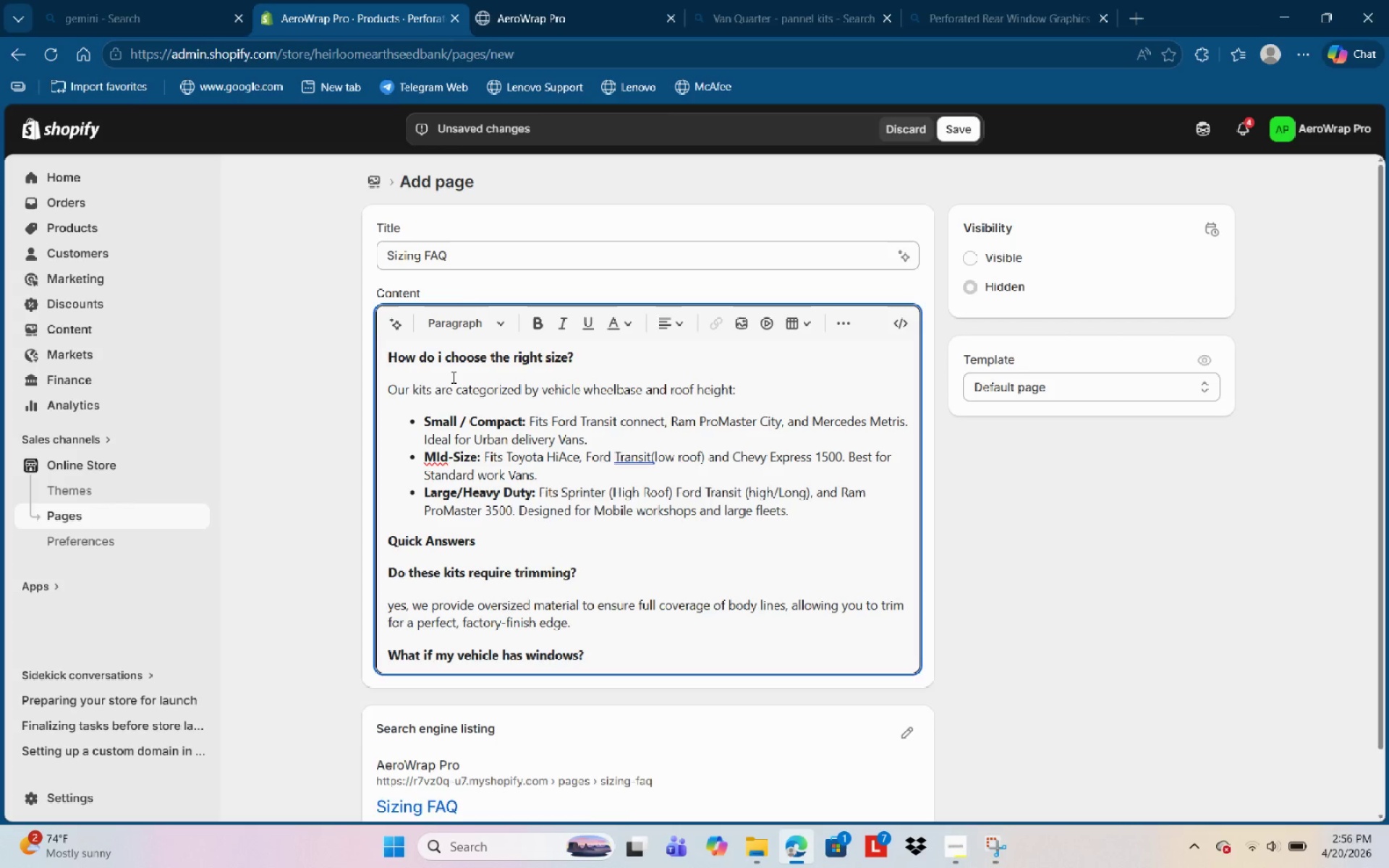 
key(Enter)
 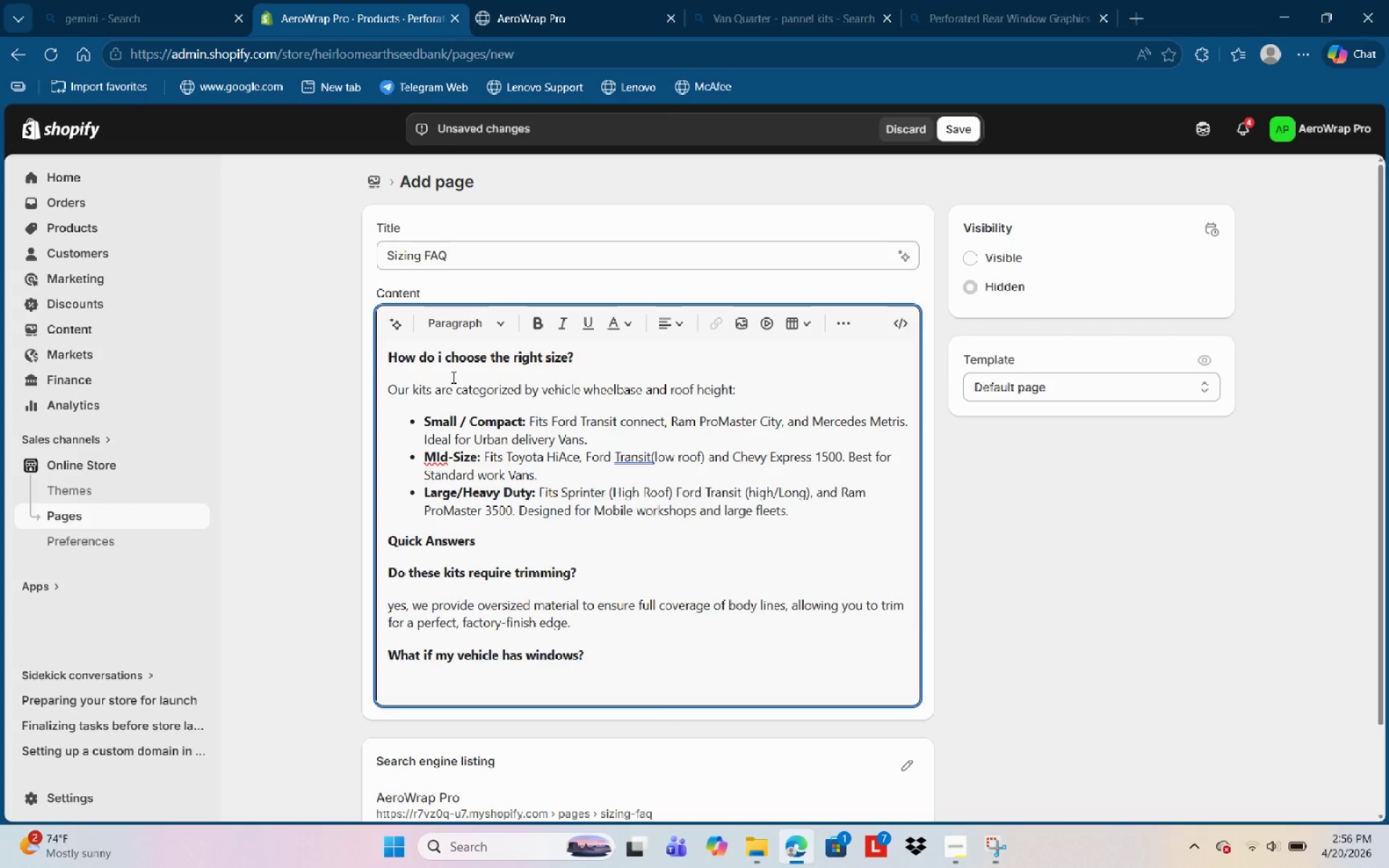 
type(For)
key(Backspace)
key(Backspace)
key(Backspace)
 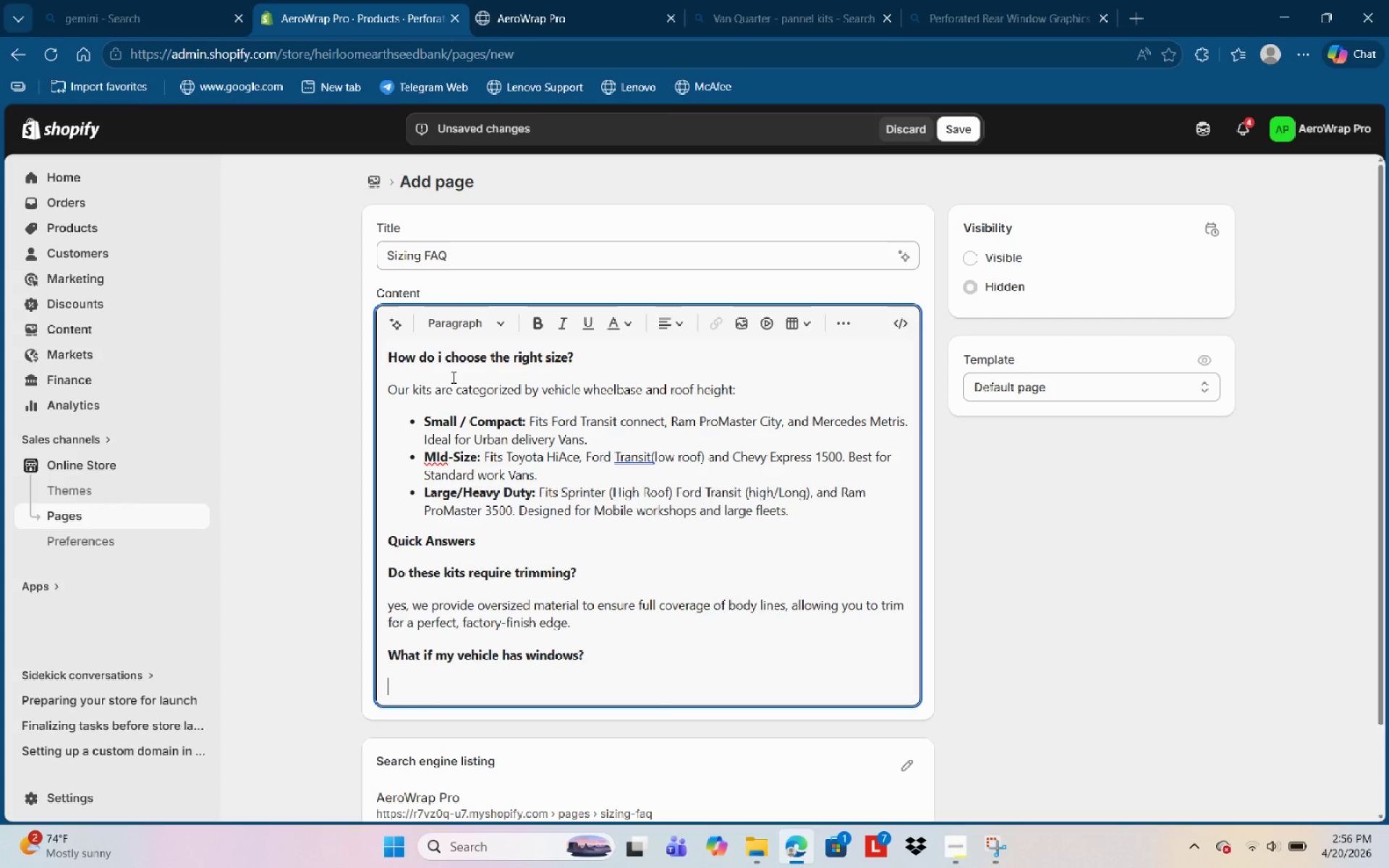 
key(Control+B)
 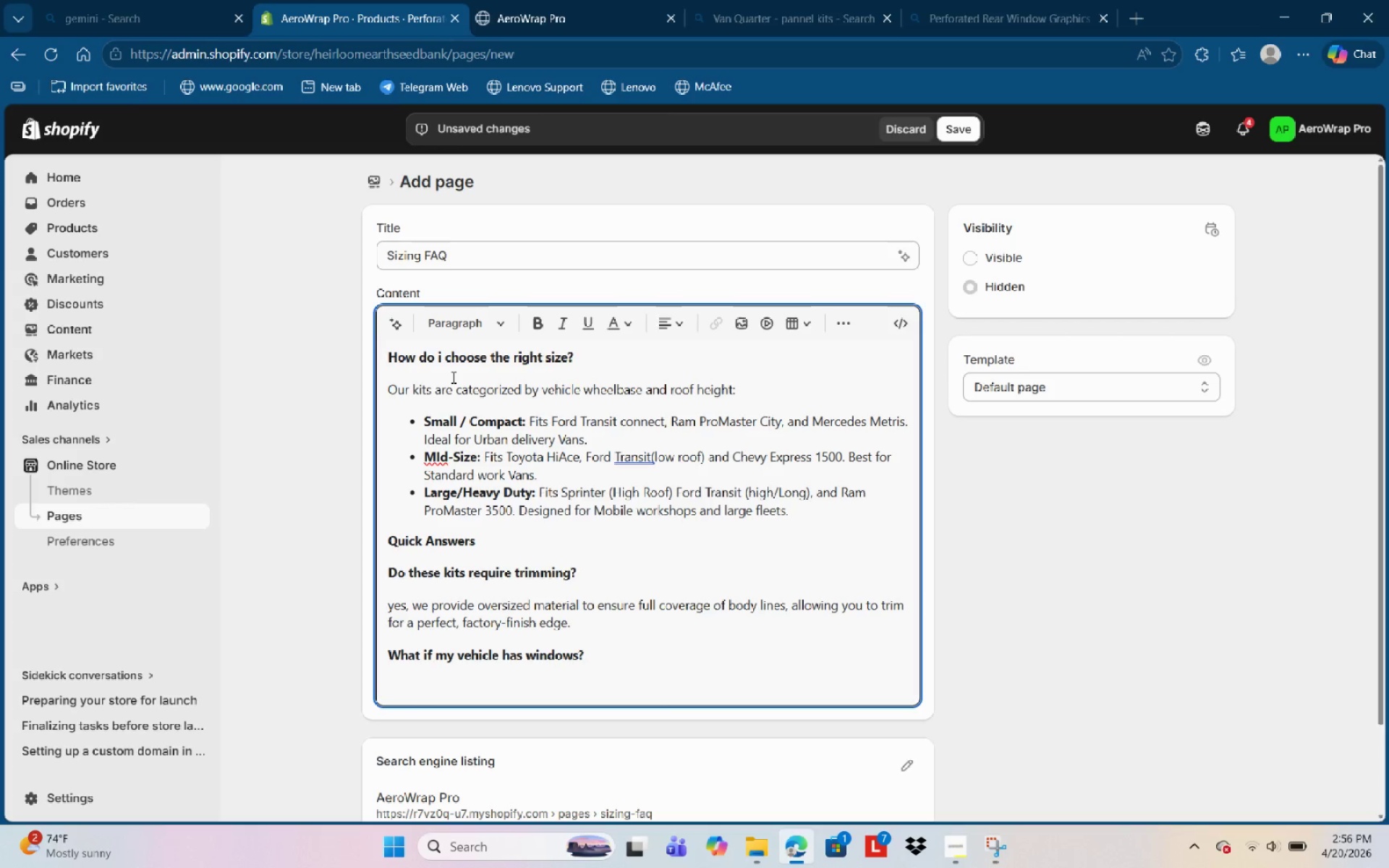 
type(Fpr )
key(Backspace)
key(Backspace)
key(Backspace)
type(or rear )
 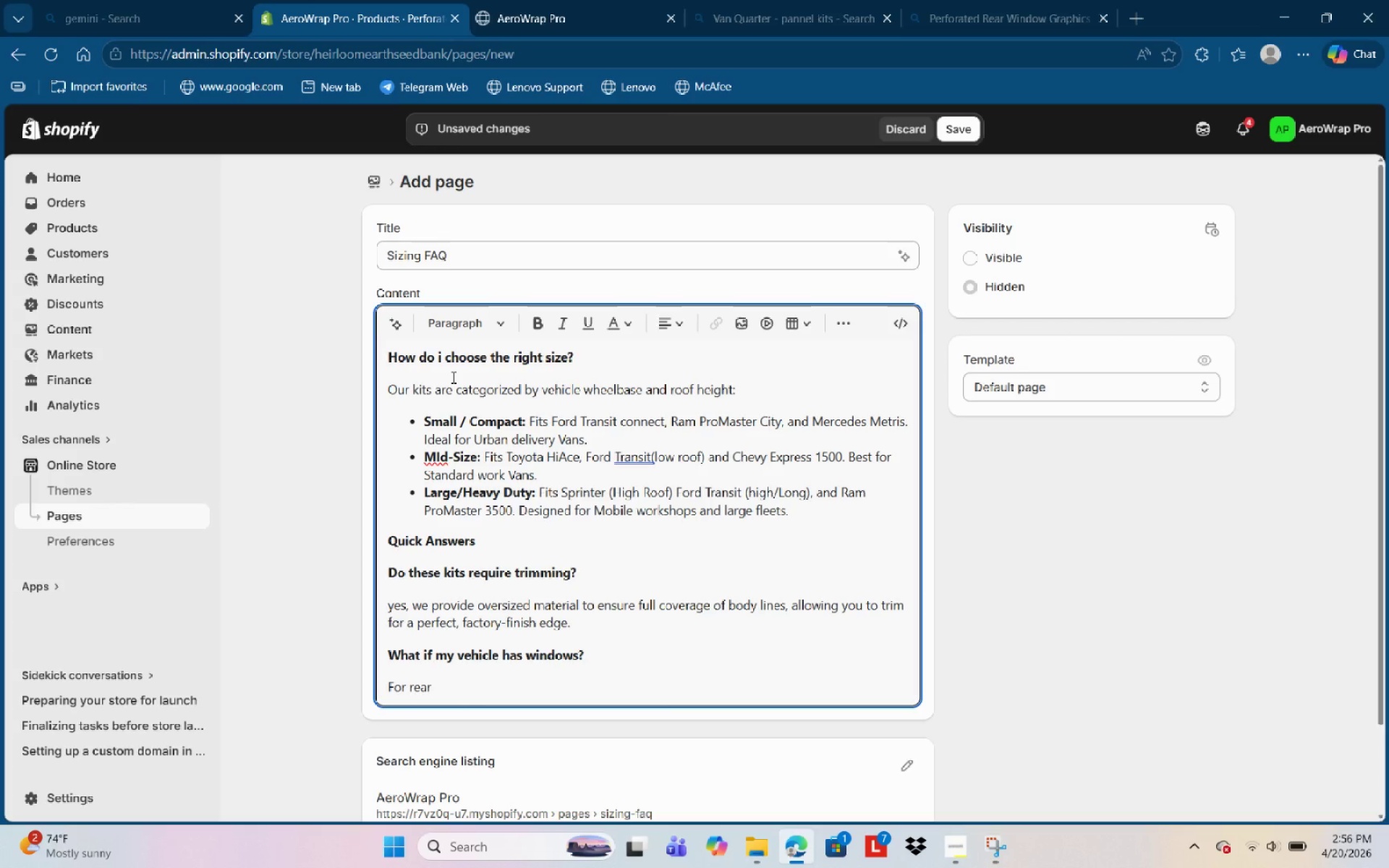 
type(glass, use ot)
key(Backspace)
type(ur )
 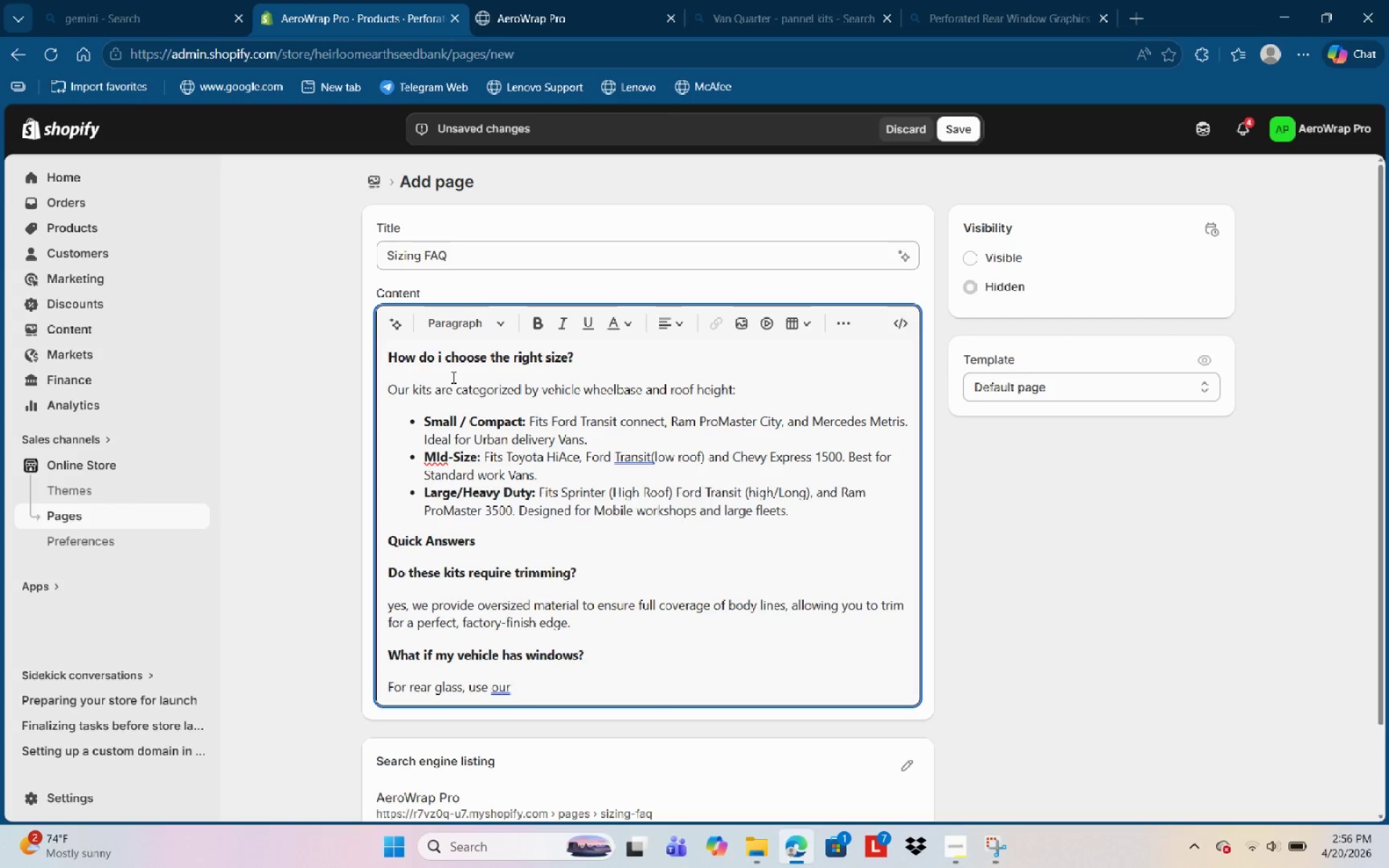 
wait(5.12)
 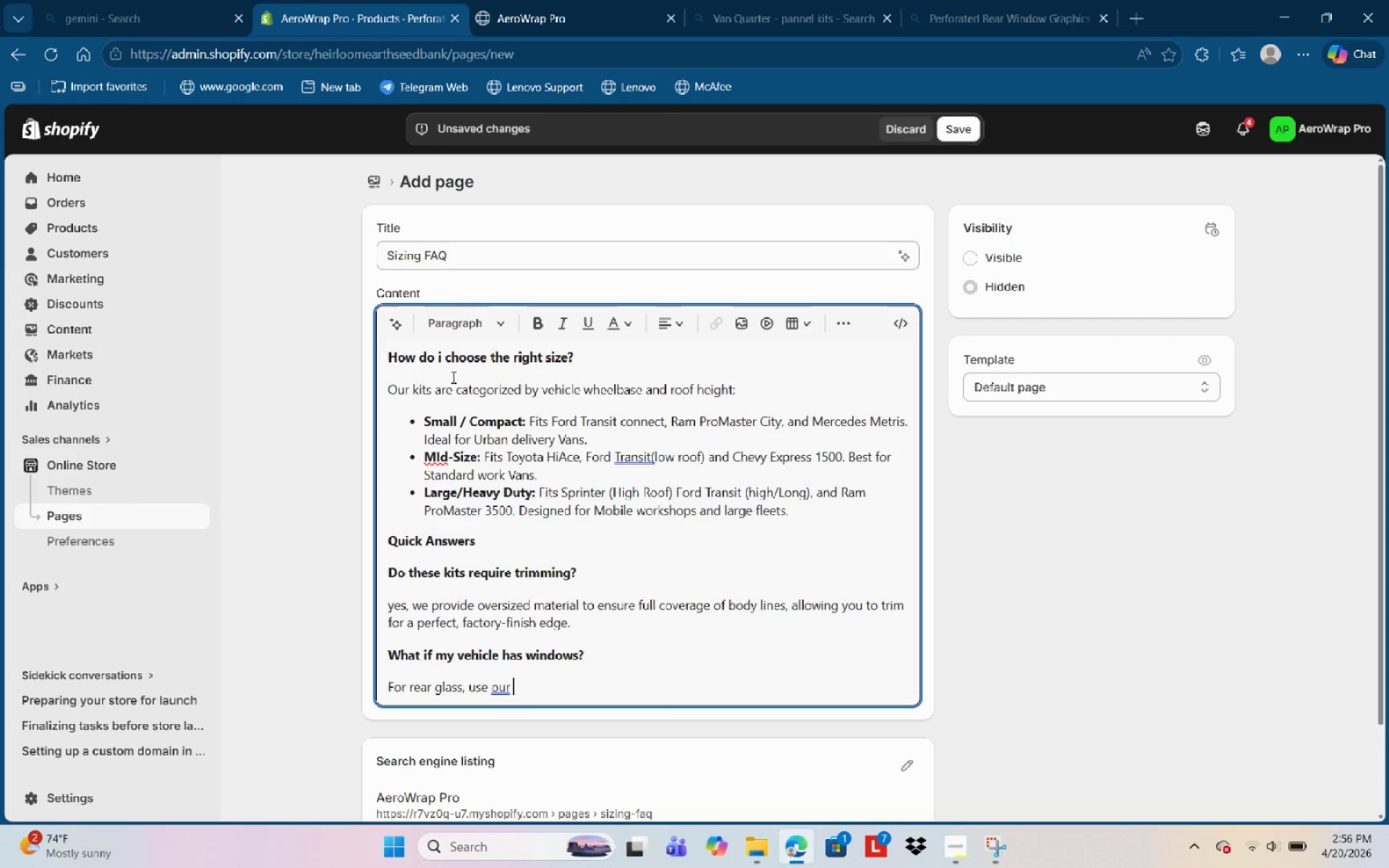 
type(Perforated Grphics)
 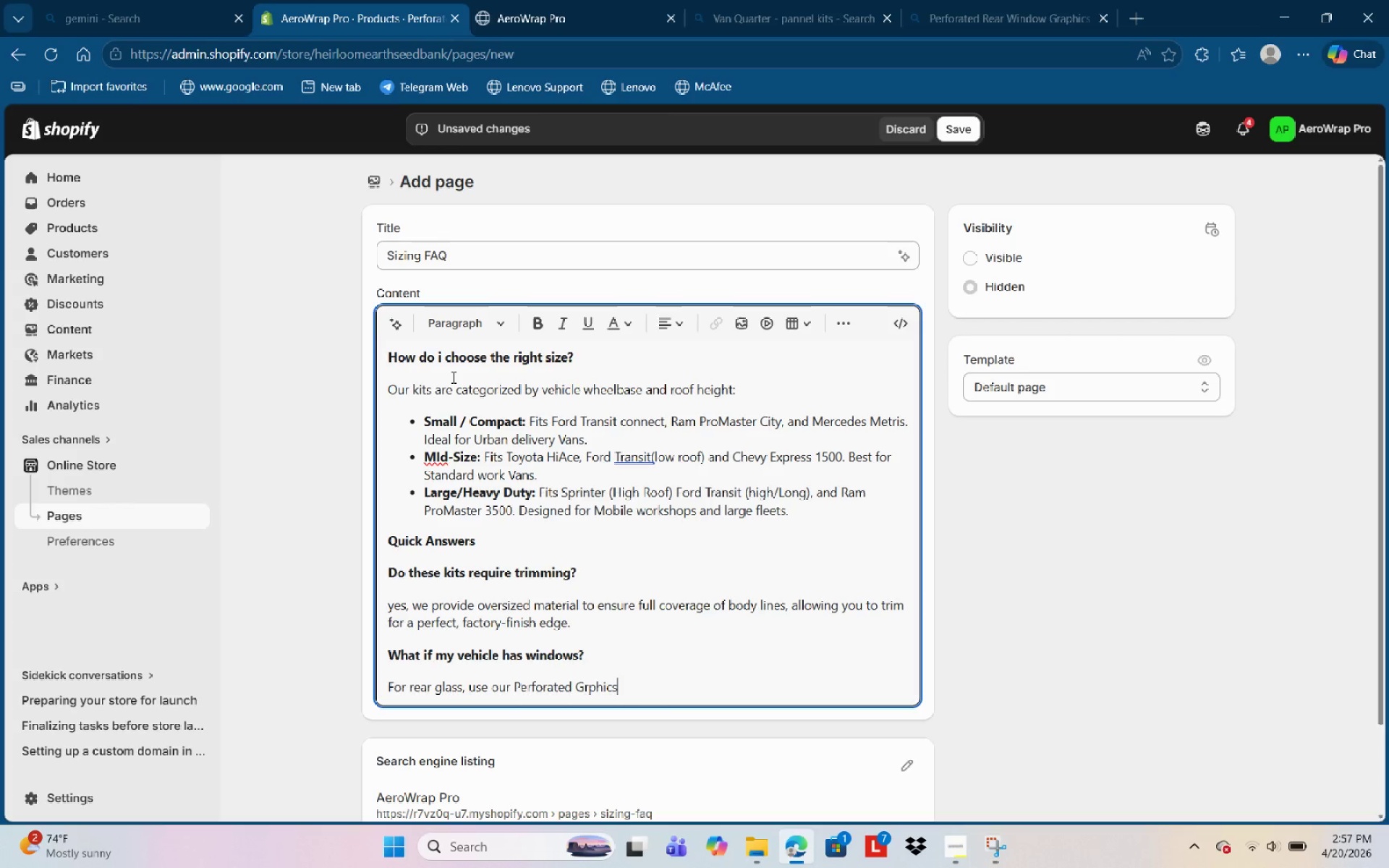 
key(Control+Shift+ArrowLeft)
 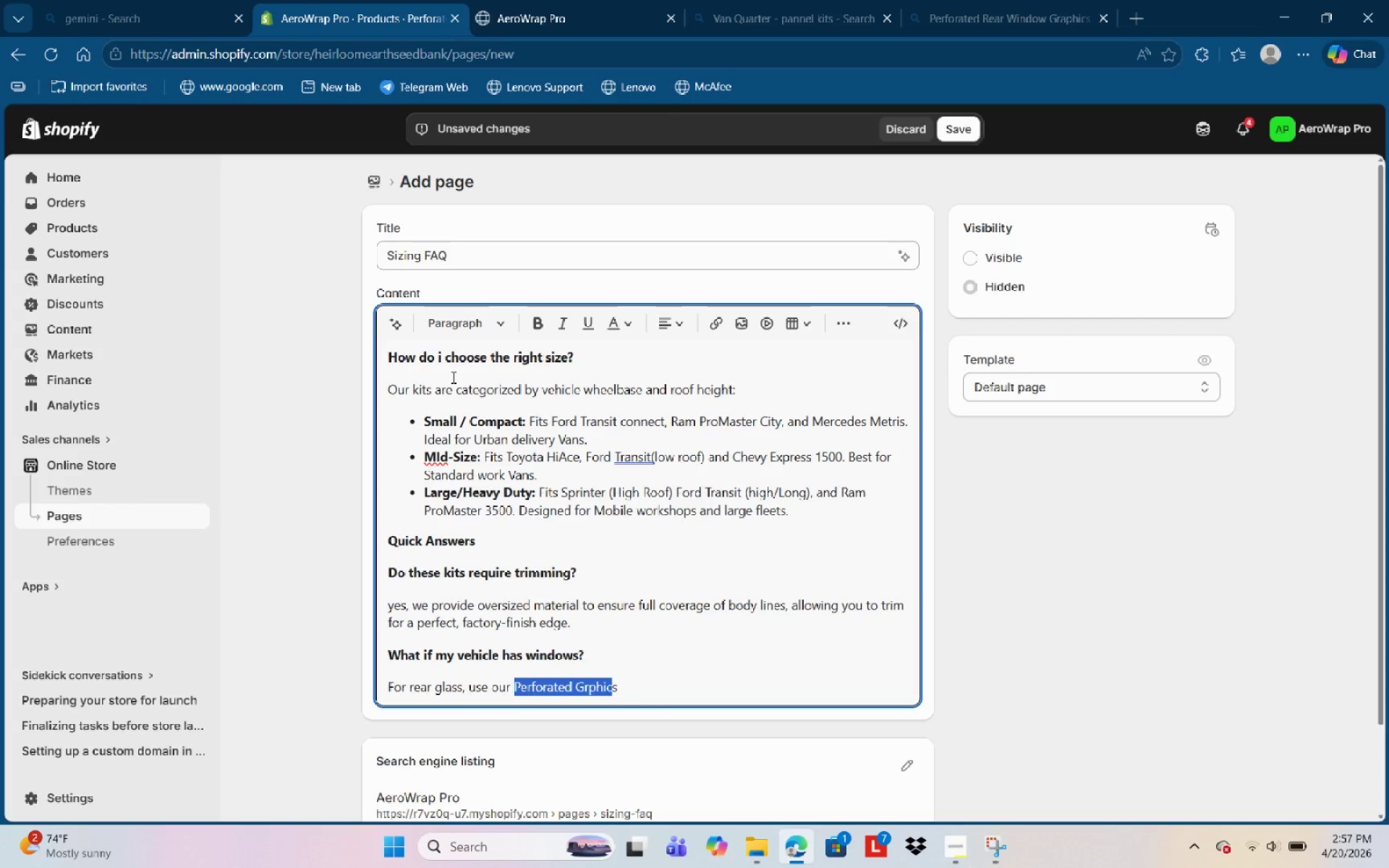 
key(Control+Shift+ArrowLeft)
 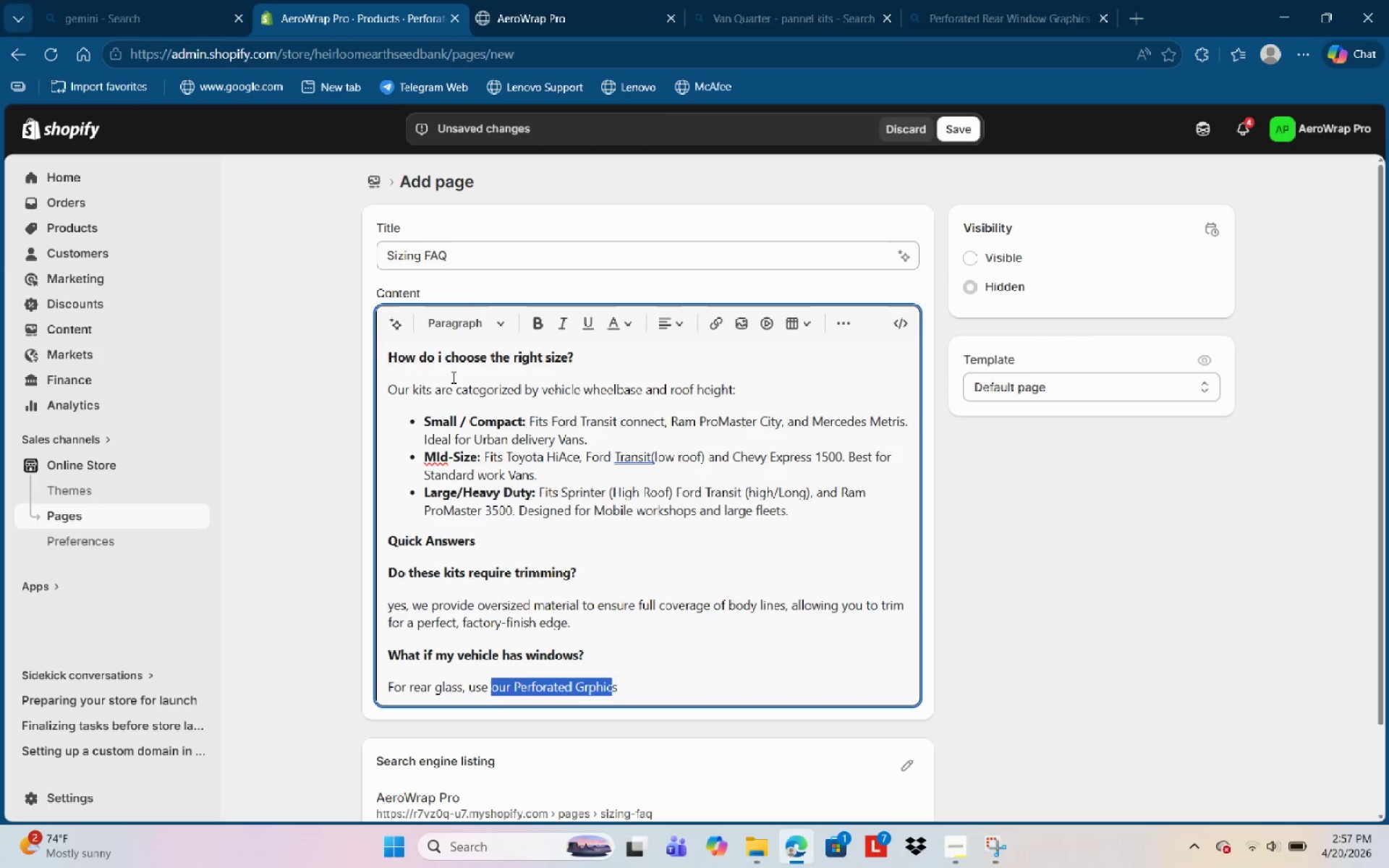 
key(Control+Shift+ArrowLeft)
 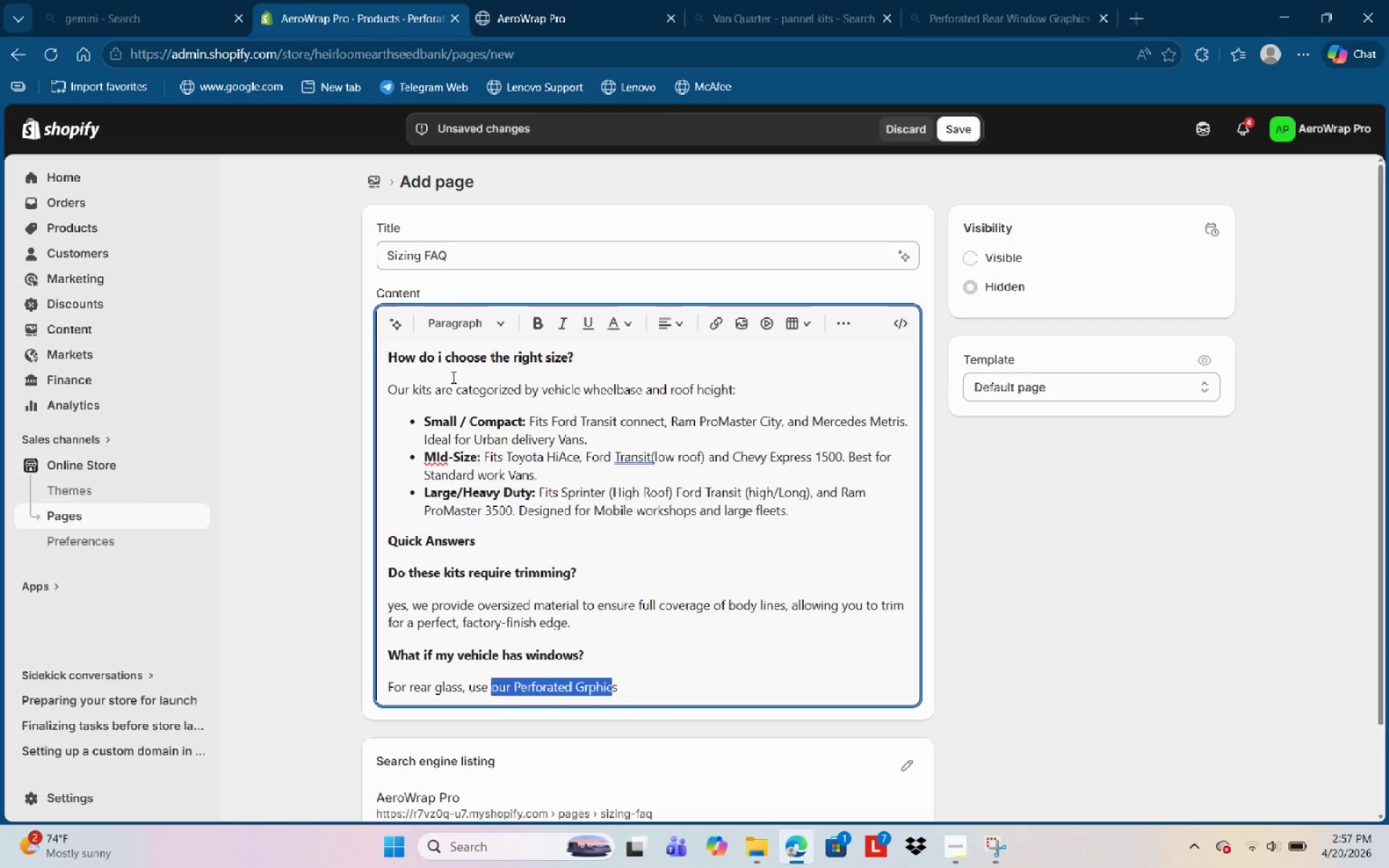 
key(ArrowRight)
 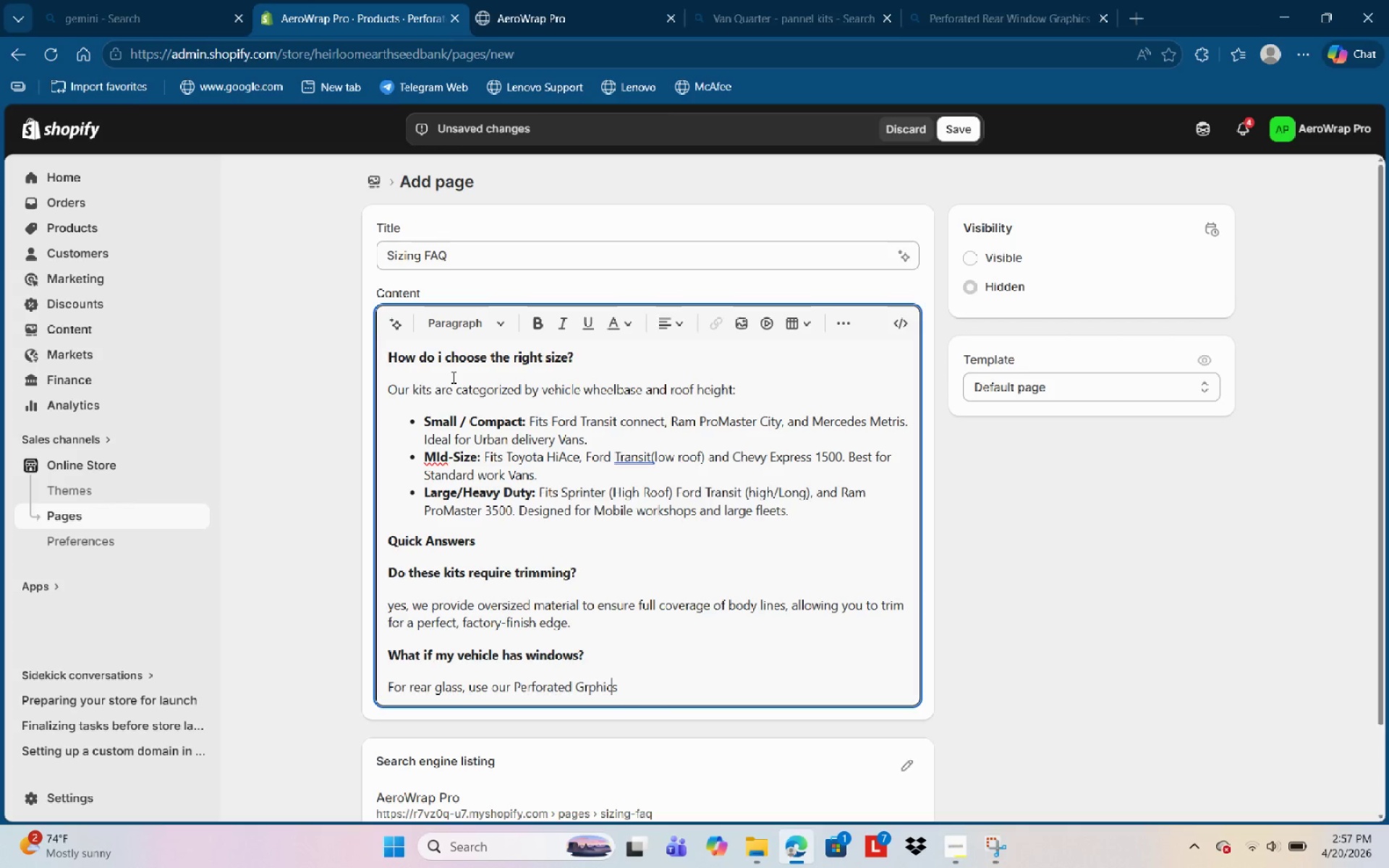 
key(ArrowRight)
 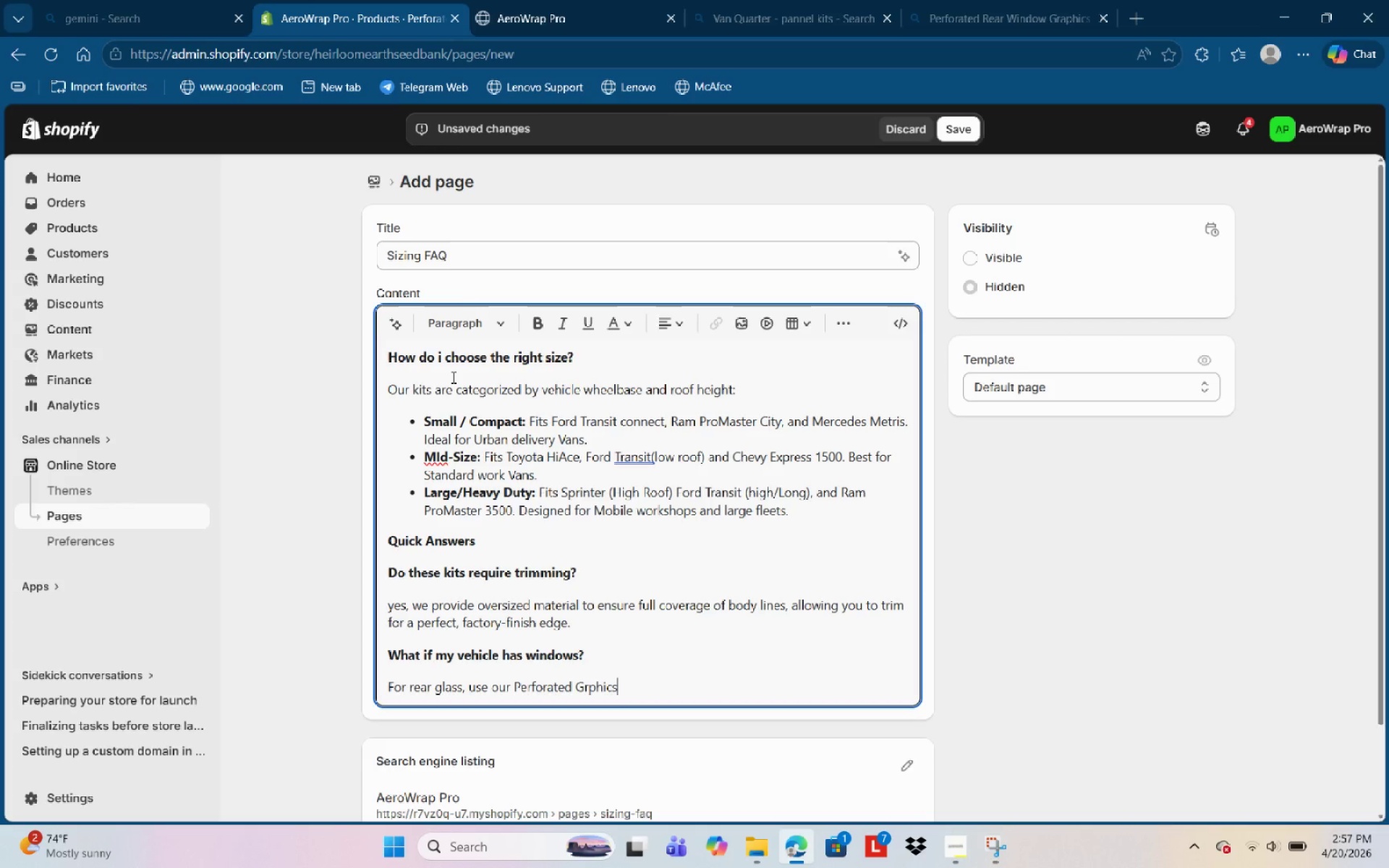 
hold_key(key=Enter, duration=2.34)
 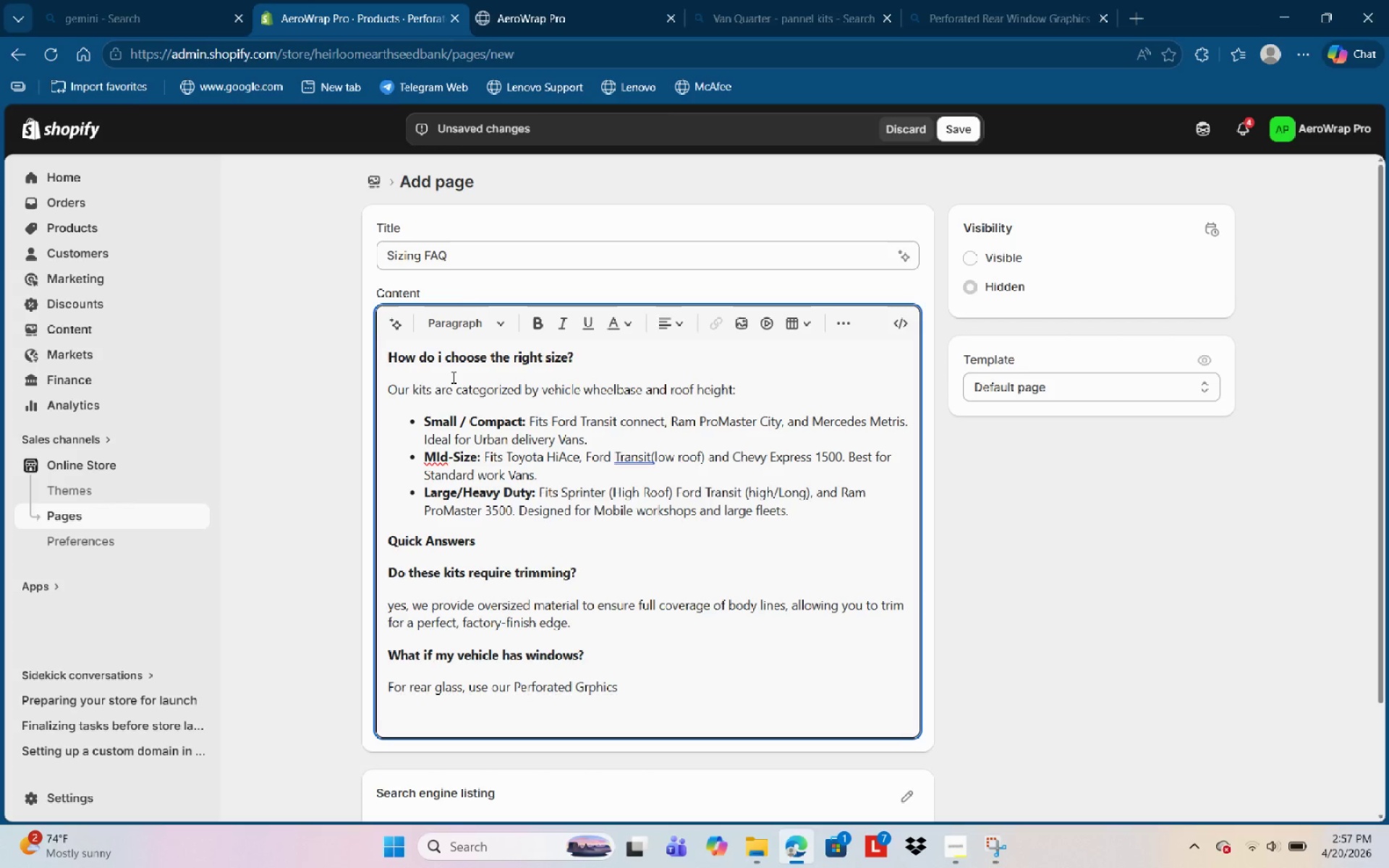 
key(Control+ArrowLeft)
 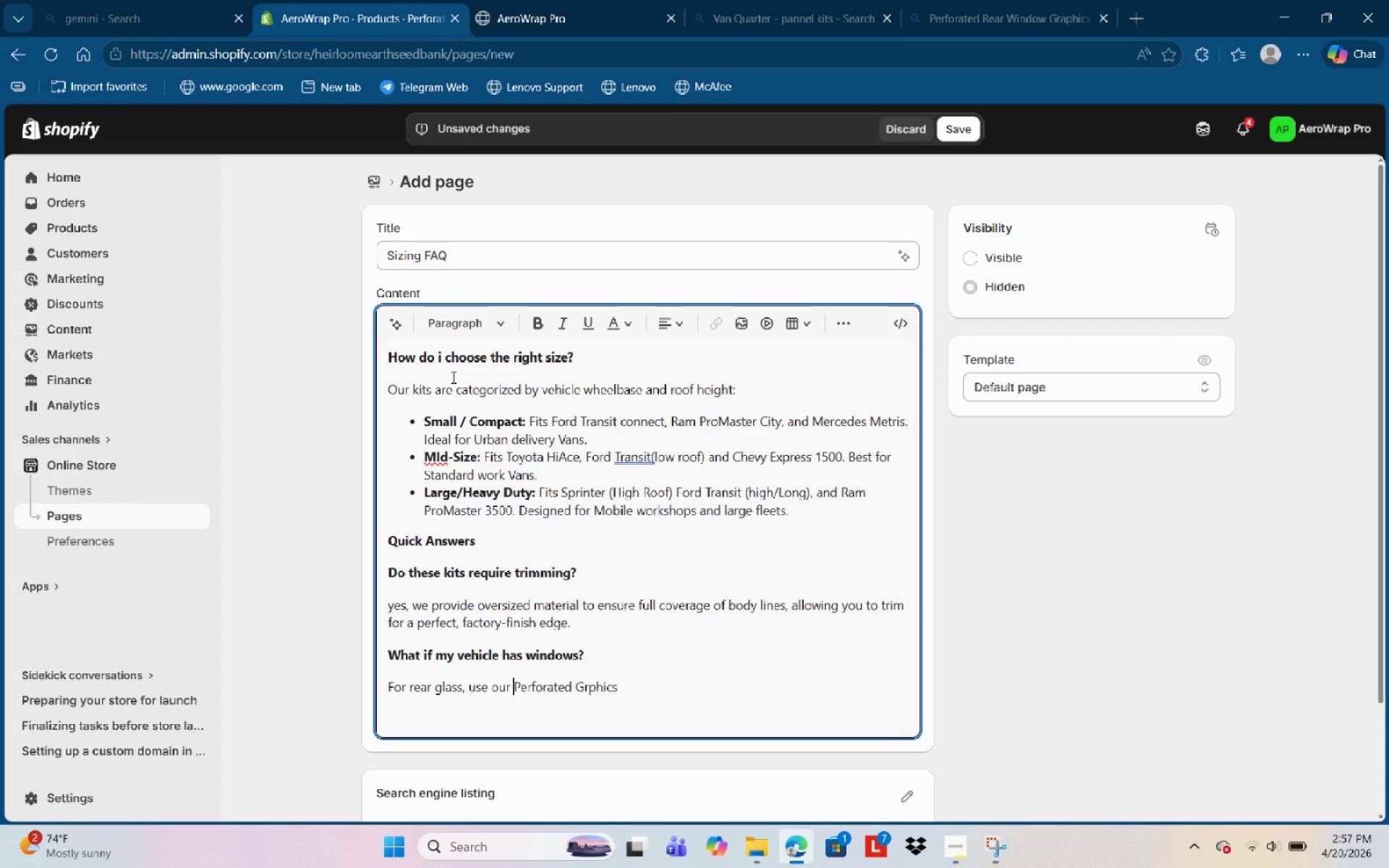 
key(Control+ArrowLeft)
 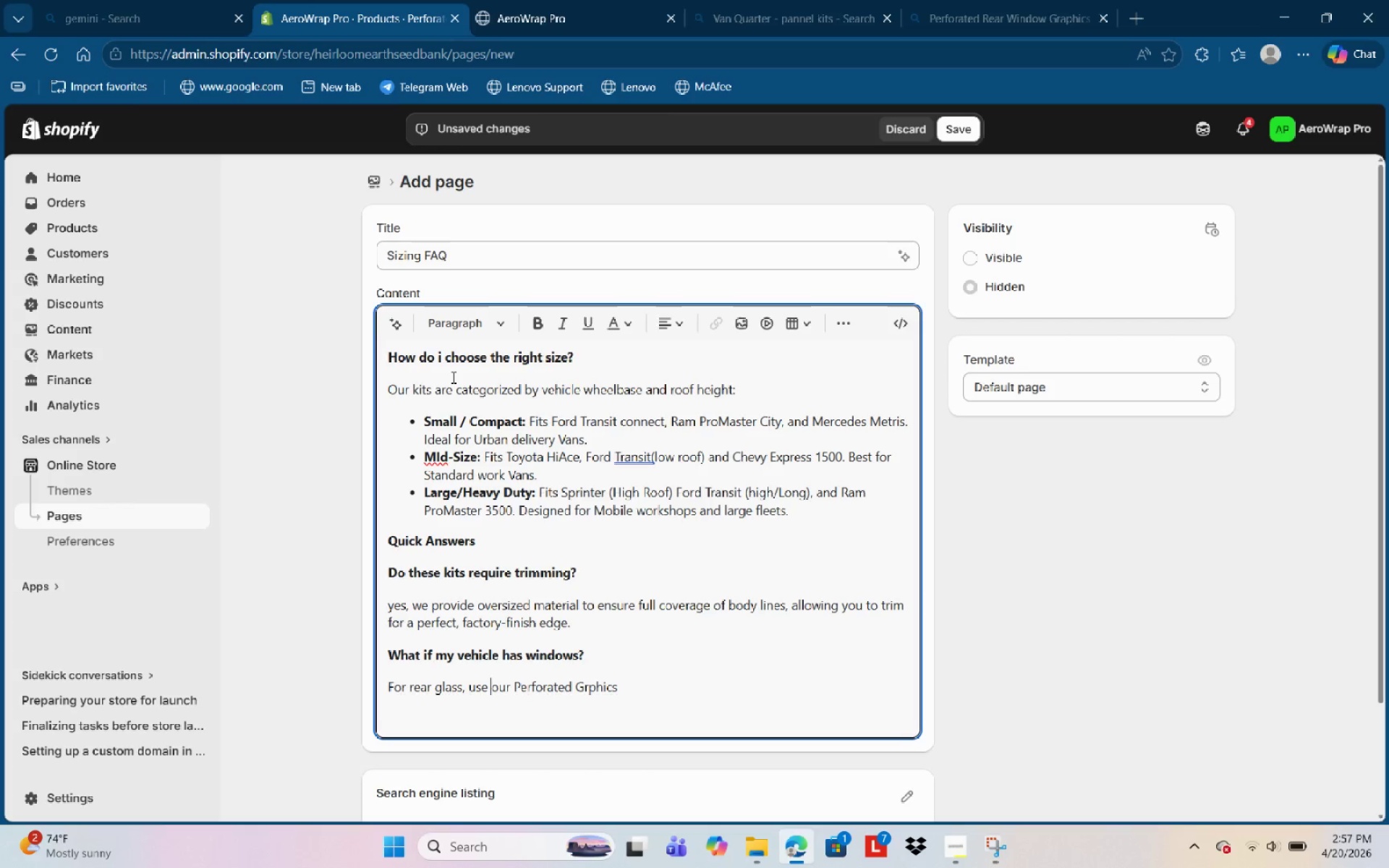 
key(Control+ArrowLeft)
 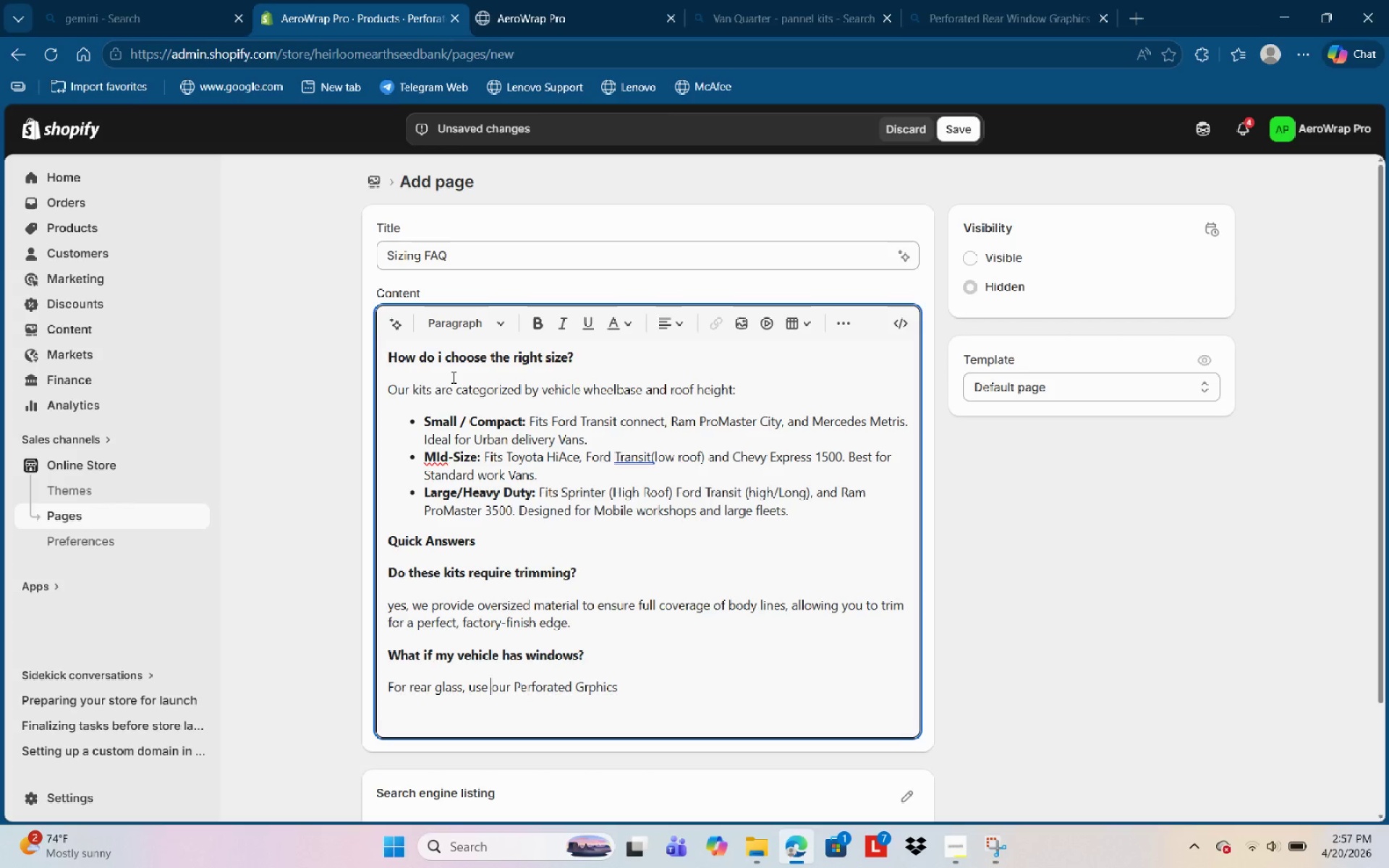 
key(Control+ArrowRight)
 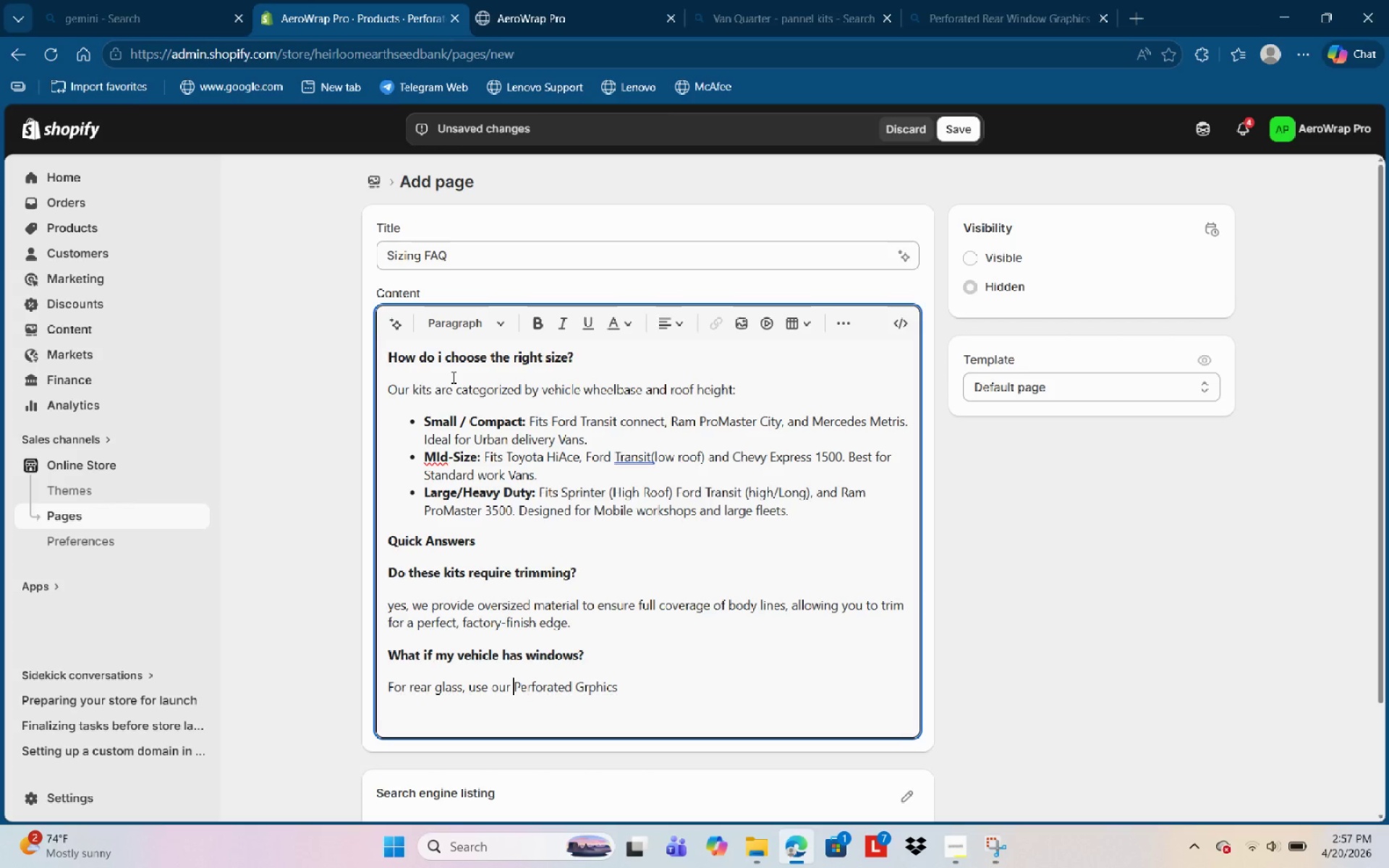 
key(Control+ArrowRight)
 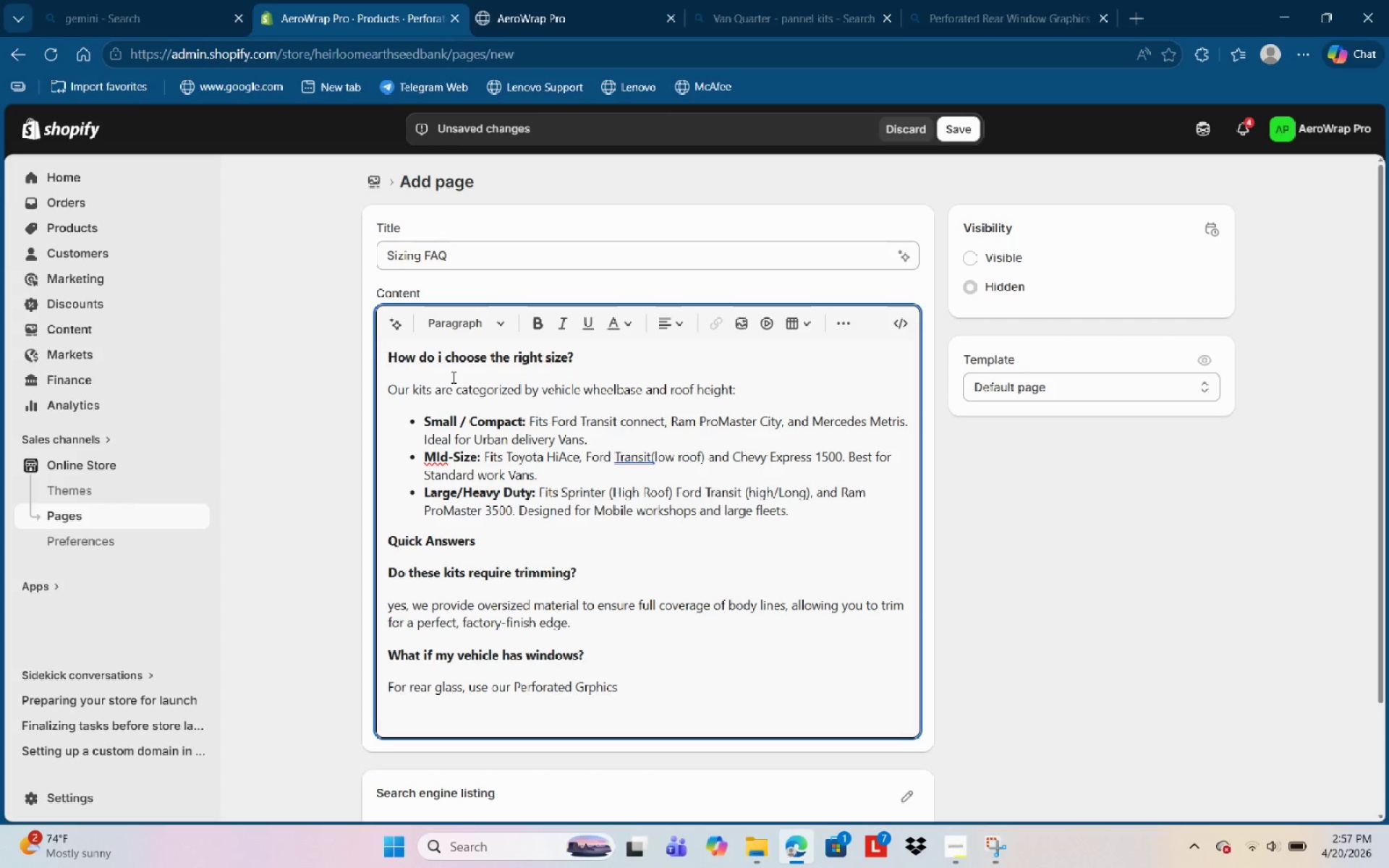 
key(Control+ArrowRight)
 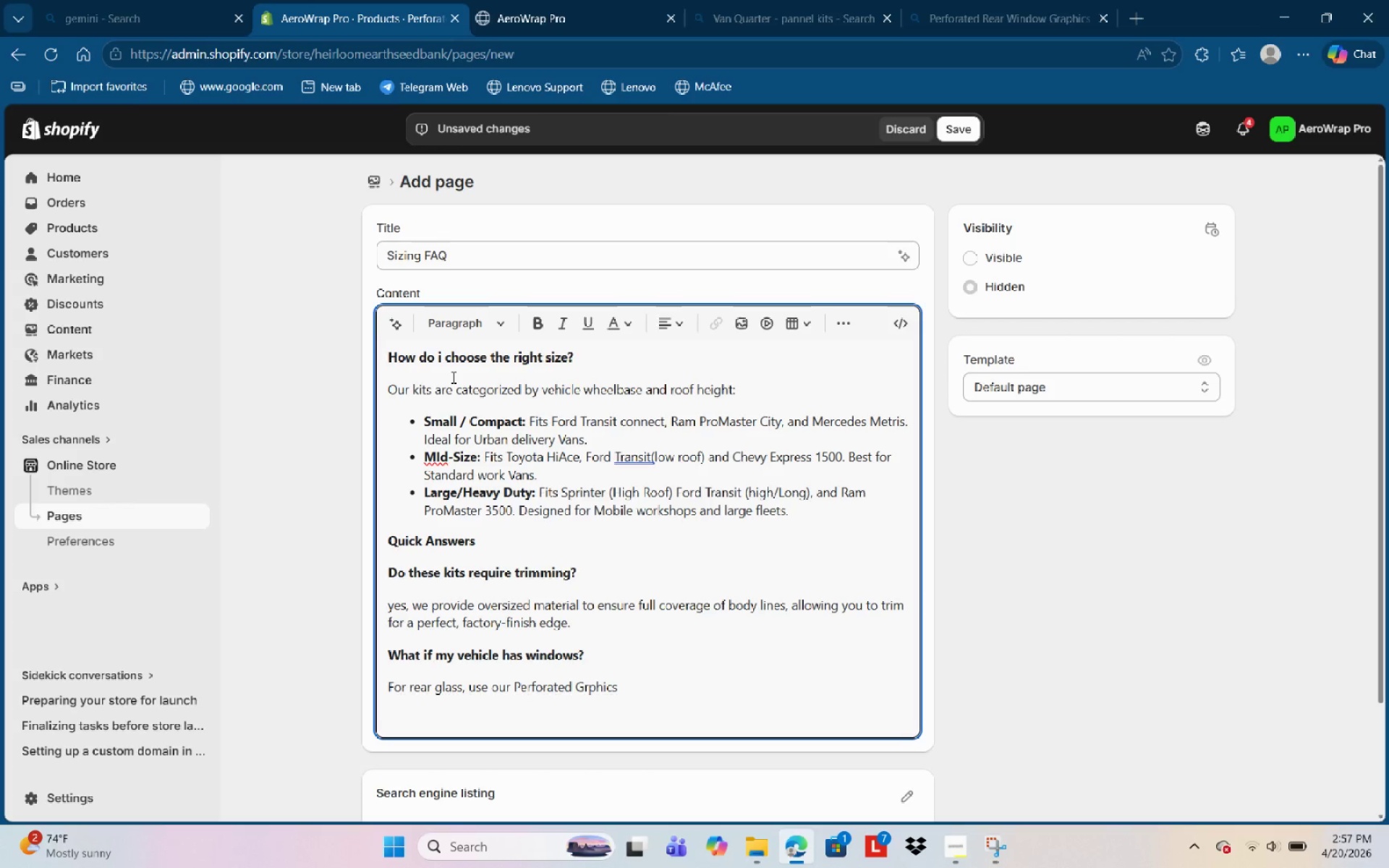 
key(Control+Shift+ArrowLeft)
 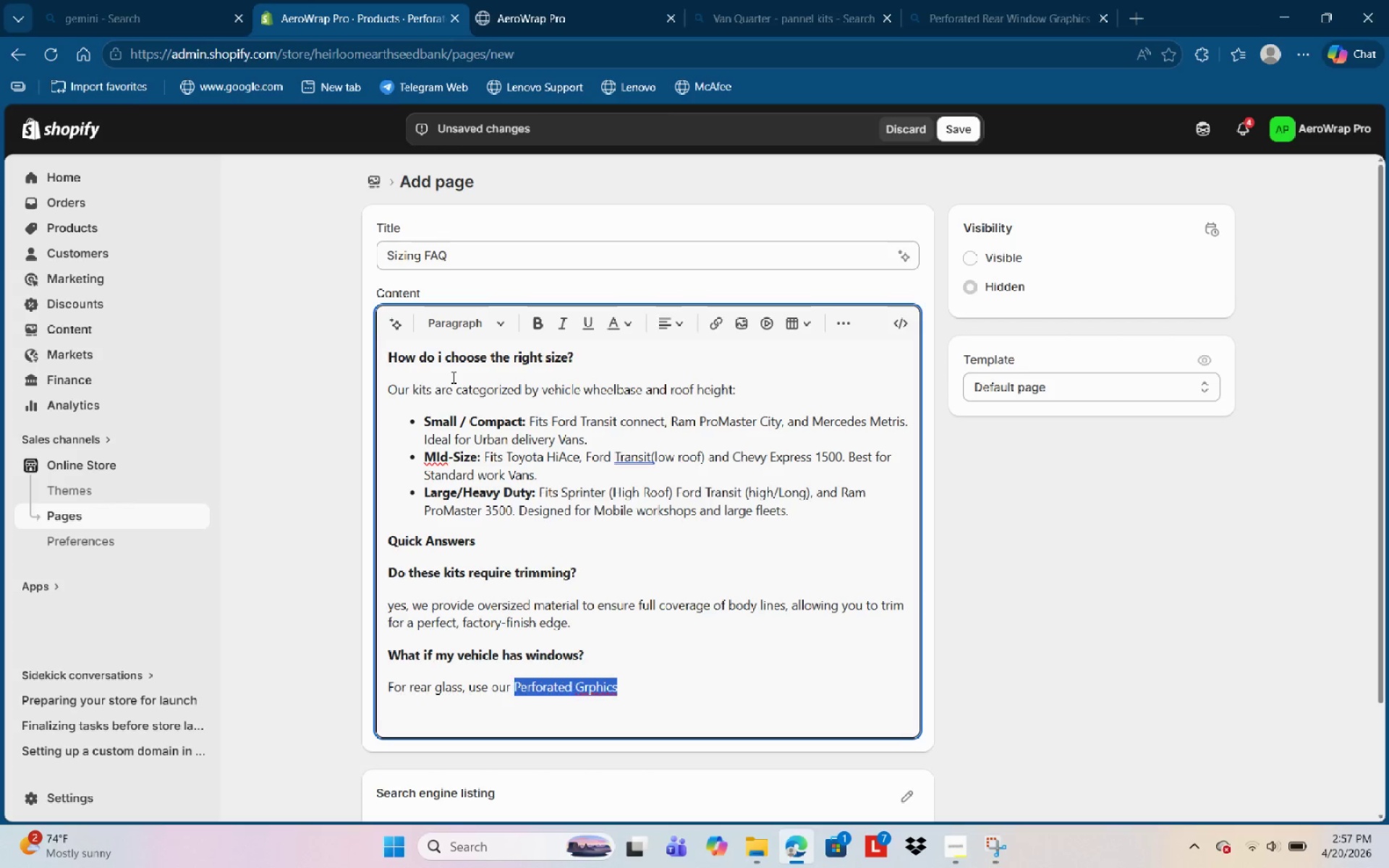 
key(Control+Shift+ArrowLeft)
 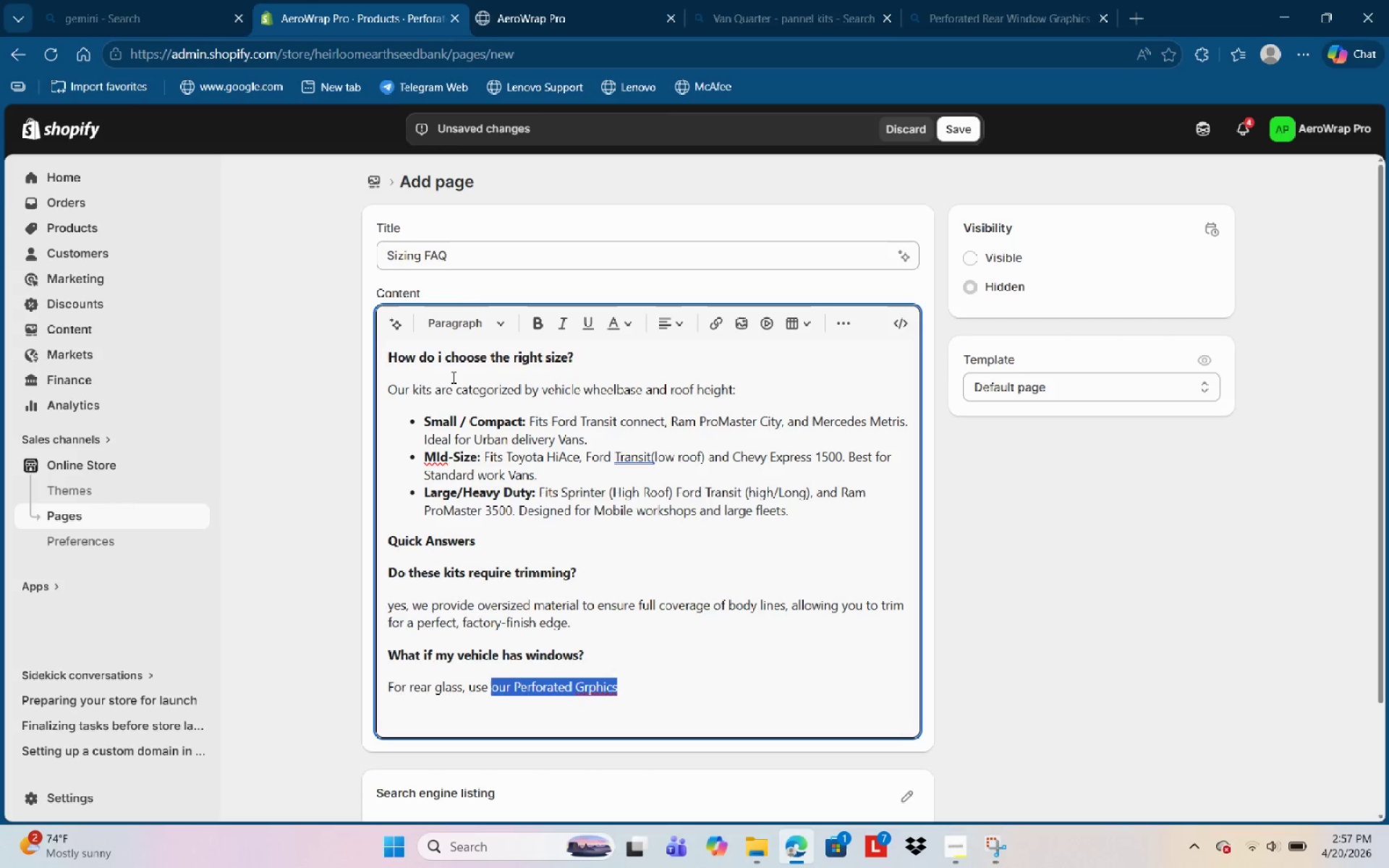 
key(Control+Shift+ArrowRight)
 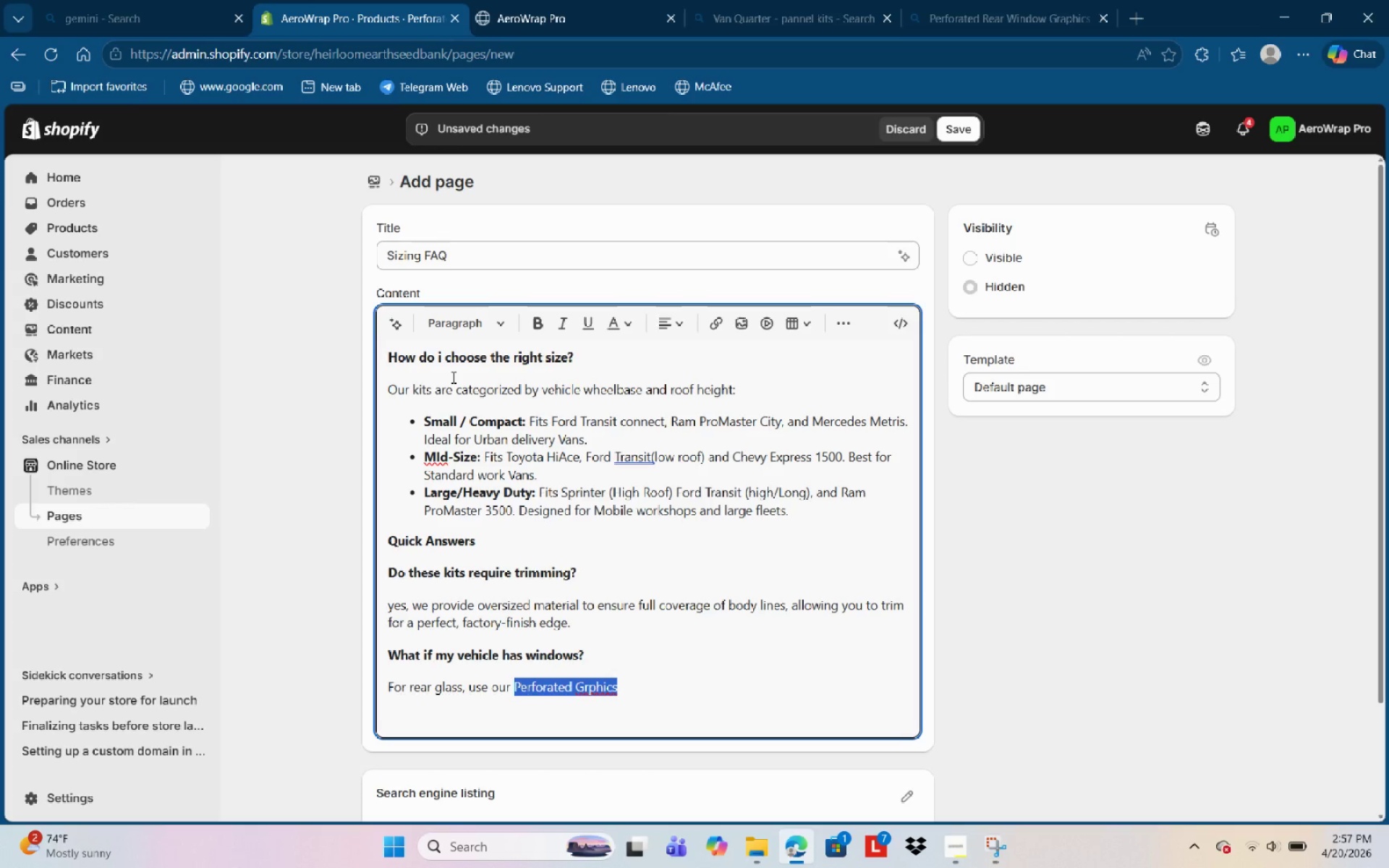 
key(Control+Shift+B)
 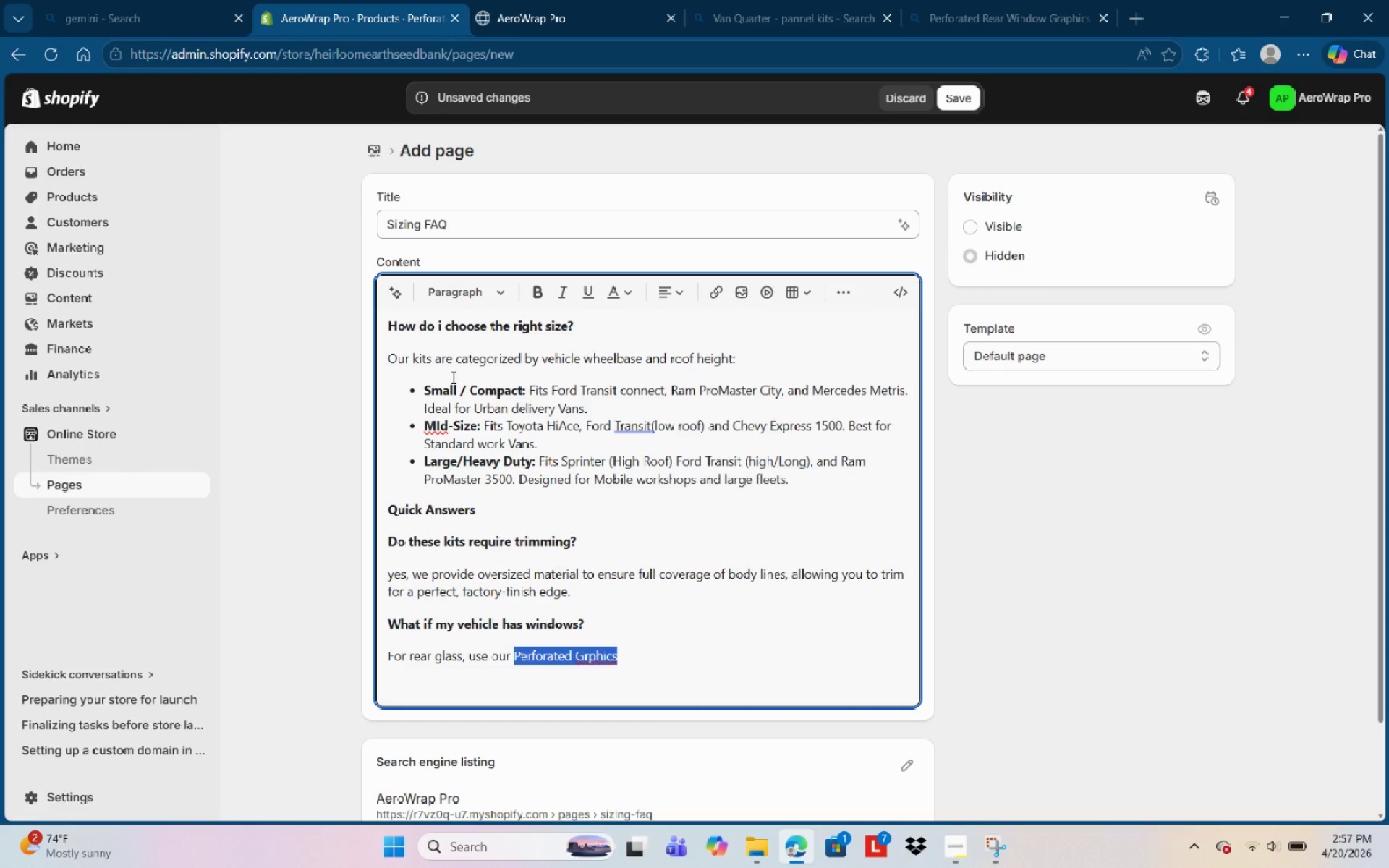 
key(Control+Shift+B)
 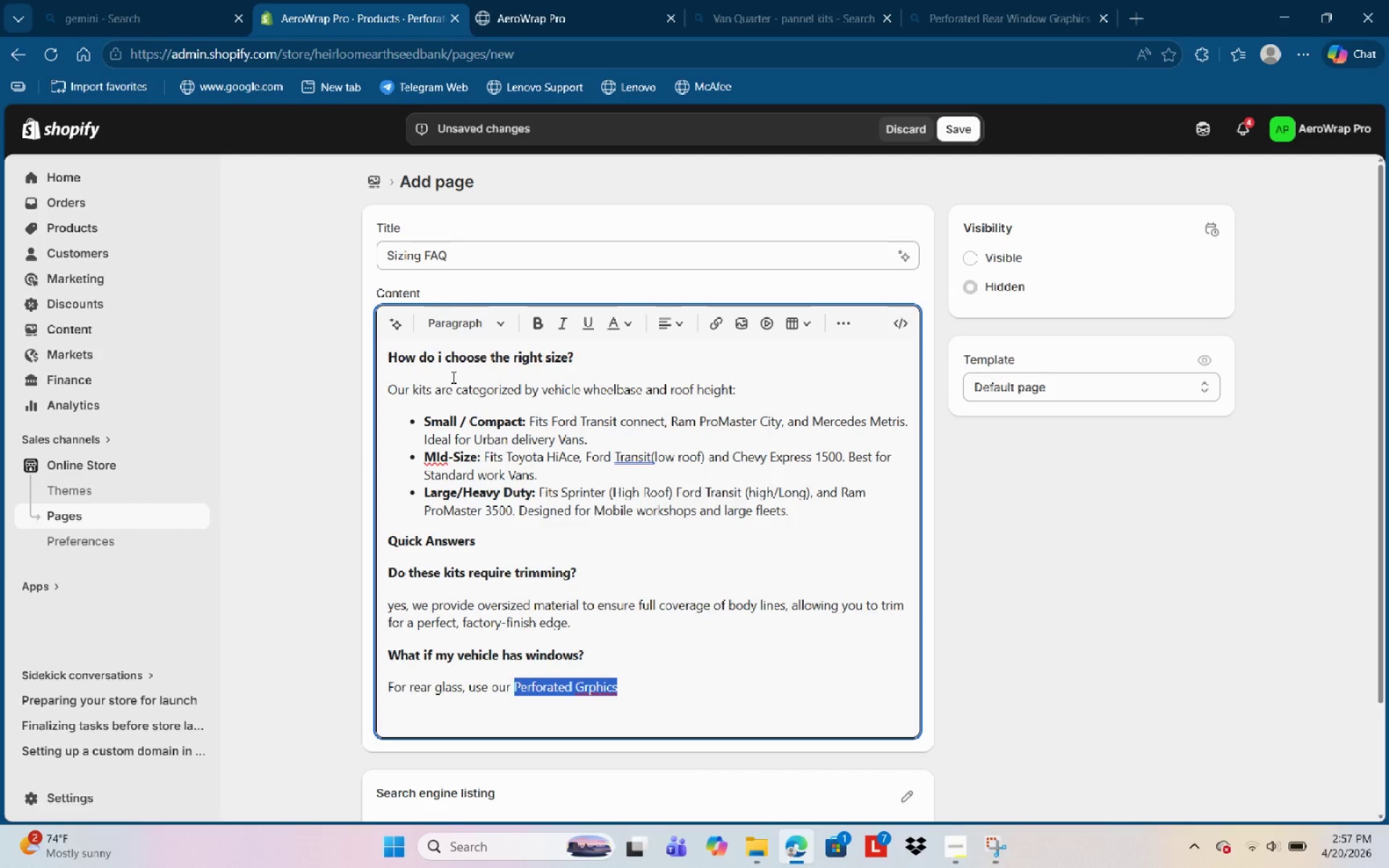 
key(Control+Shift+V)
 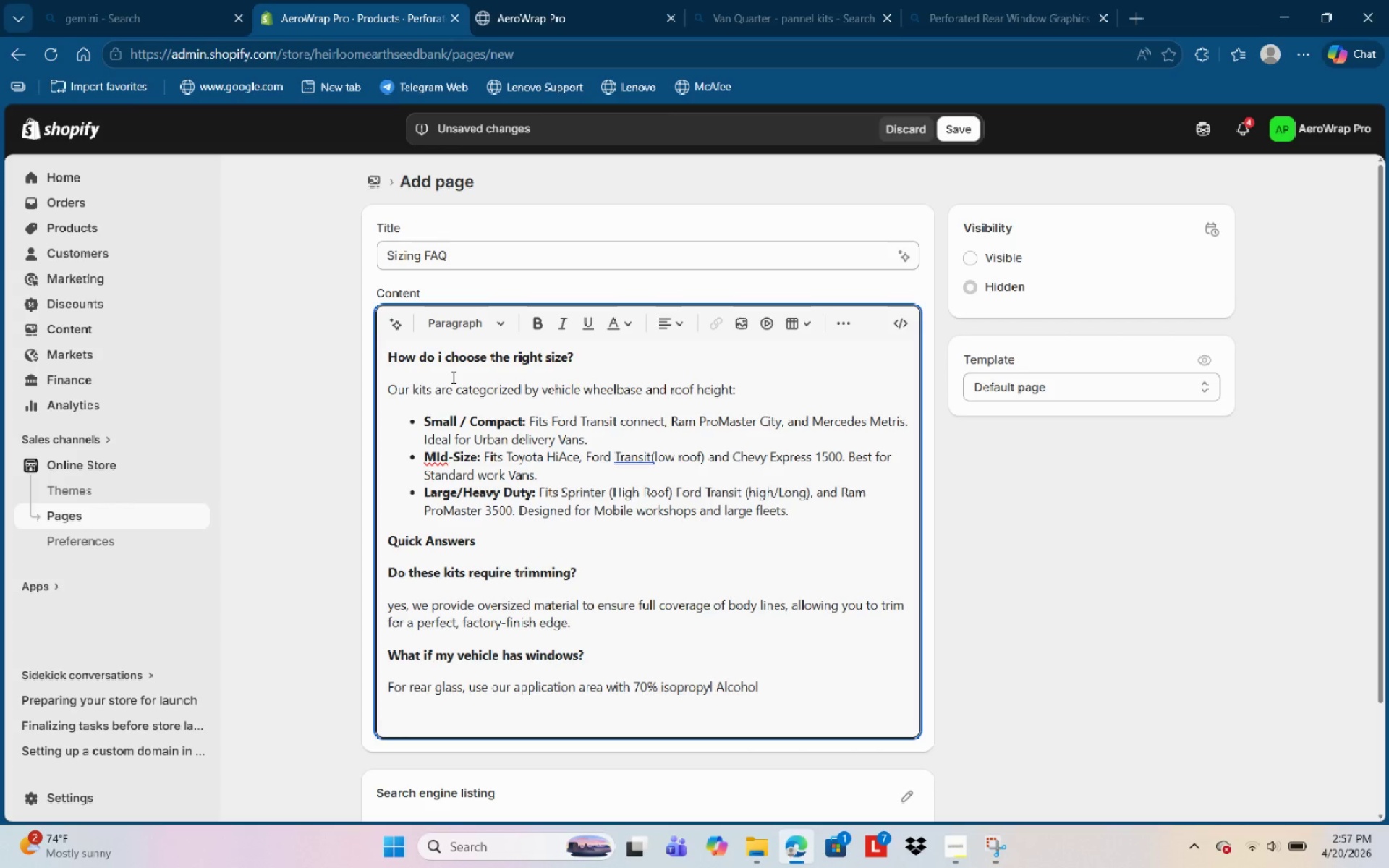 
key(Control+X)
 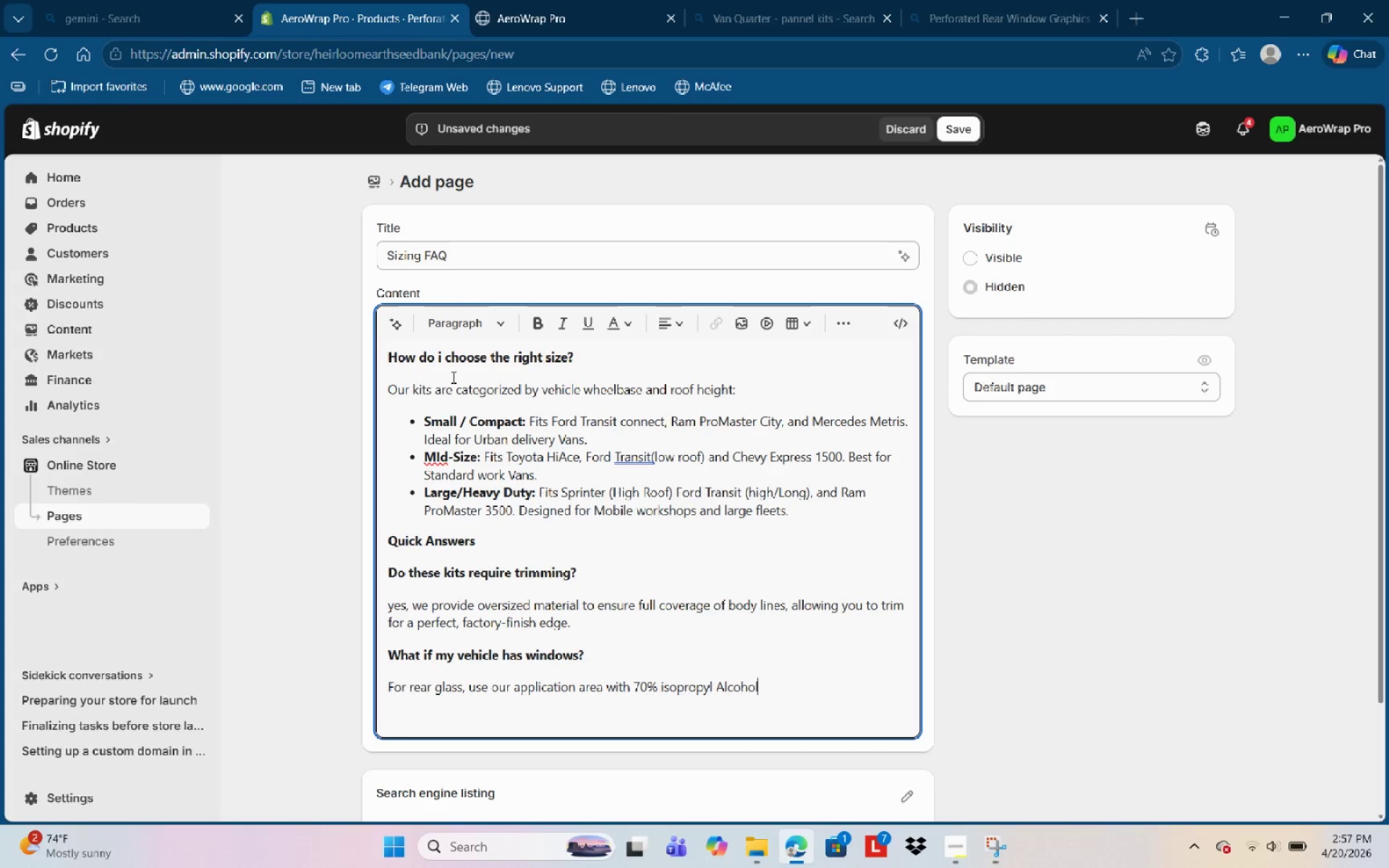 
hold_key(key=Backspace, duration=1.52)
 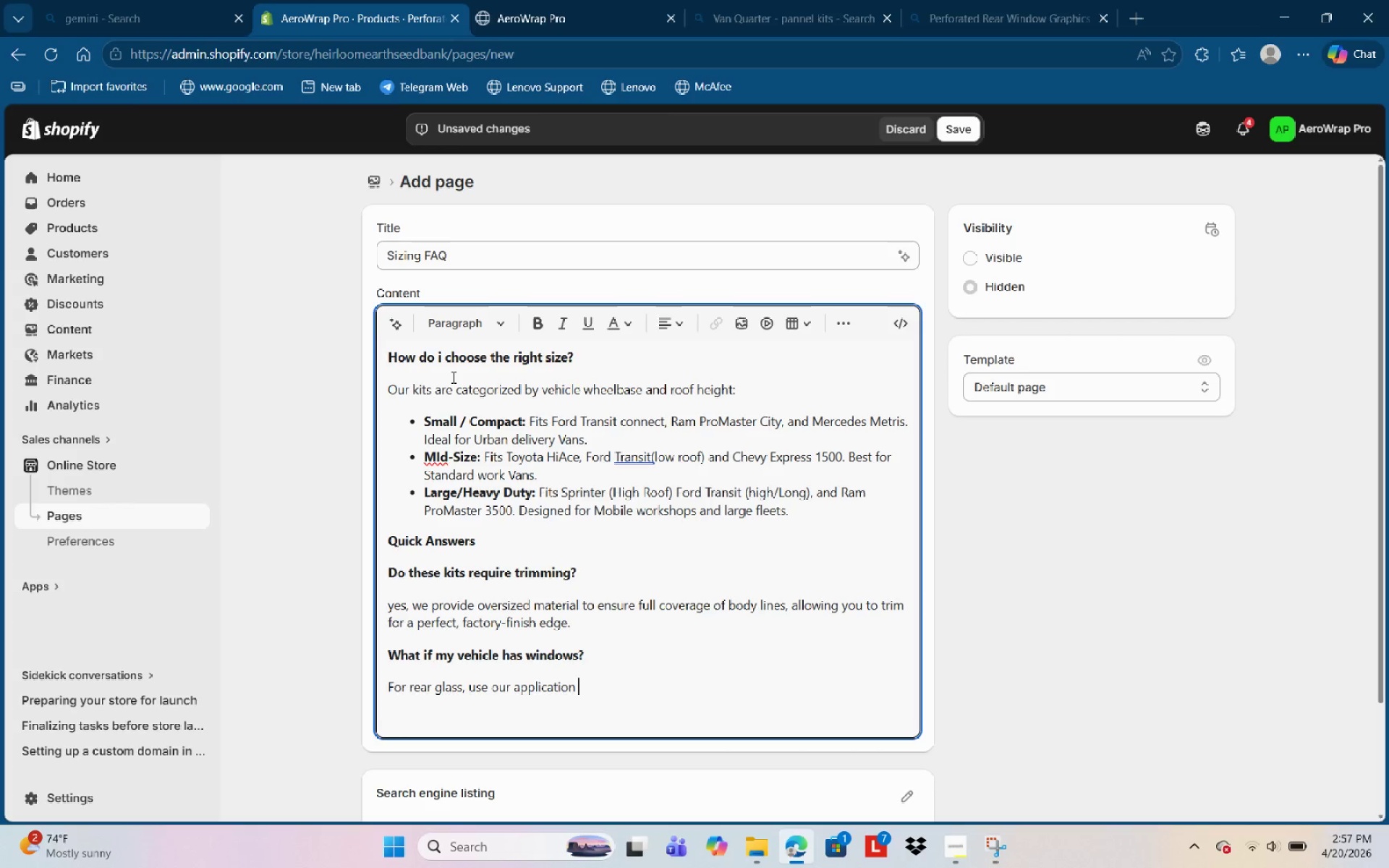 
key(Backspace)
key(Backspace)
key(Backspace)
key(Backspace)
key(Backspace)
key(Backspace)
key(Backspace)
key(Backspace)
key(Backspace)
key(Backspace)
key(Backspace)
key(Backspace)
key(Backspace)
type(p)
key(Backspace)
type(PEr)
key(Backspace)
key(Backspace)
type(erfoorated Graphics)
 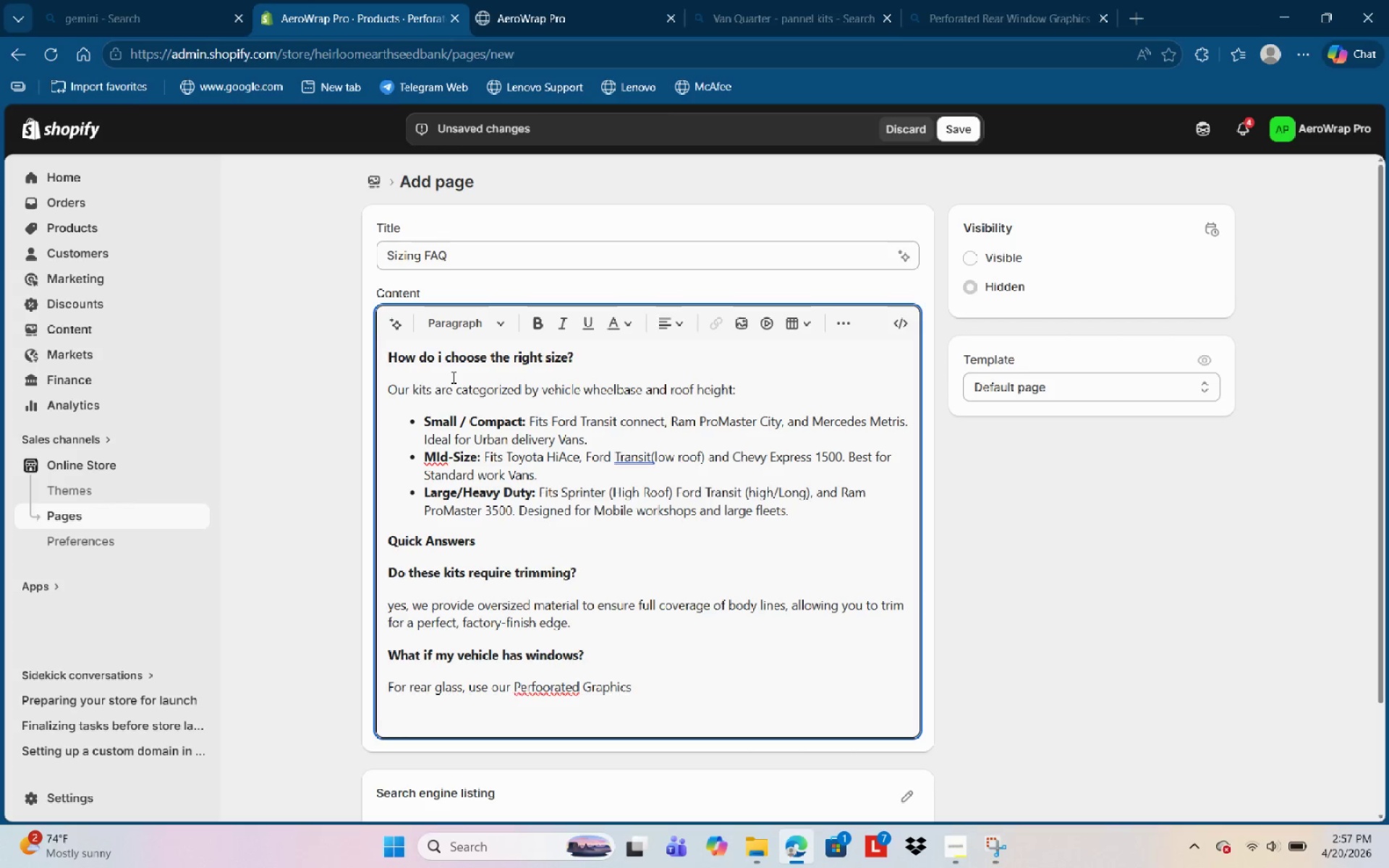 
left_click([558, 696])
 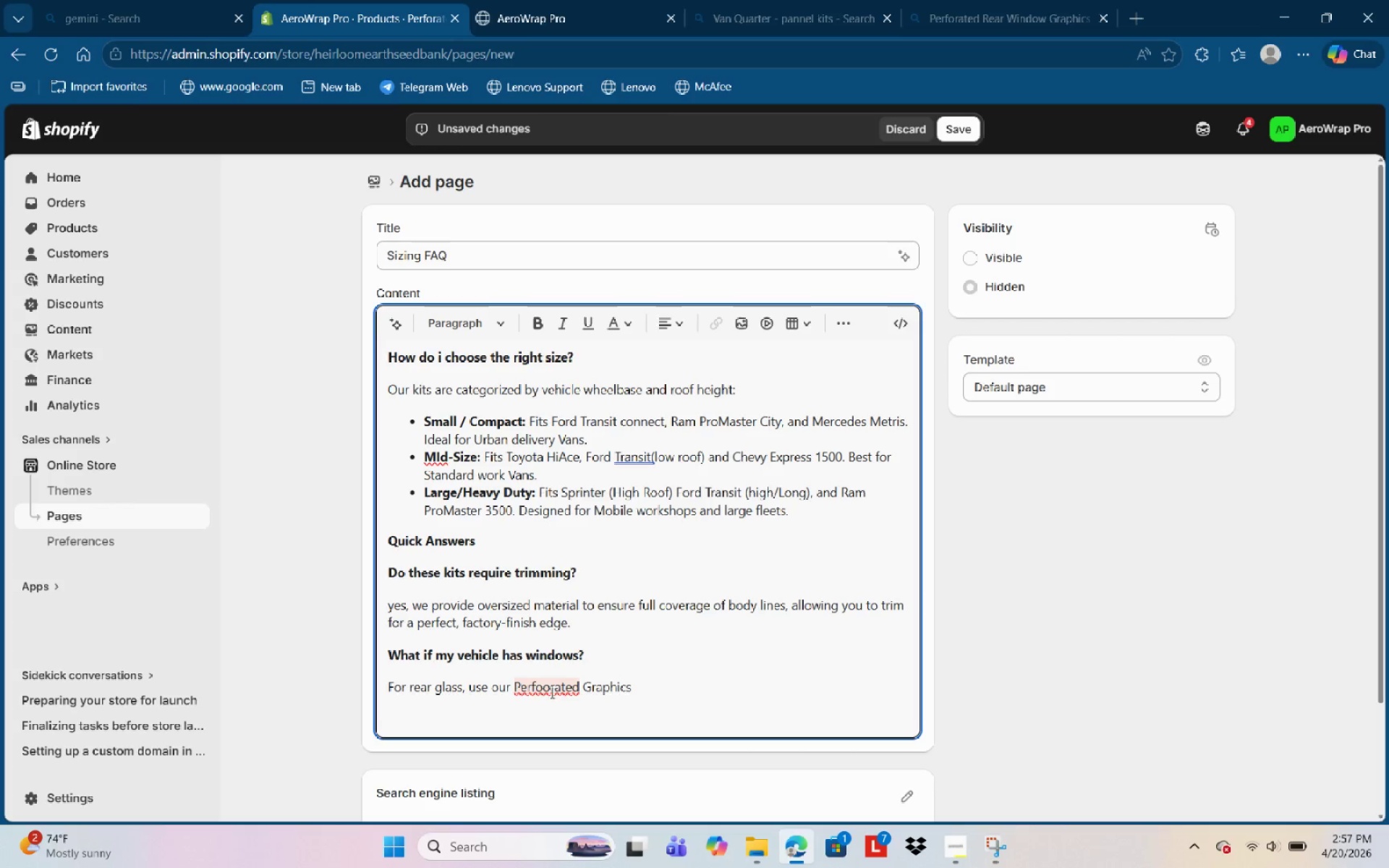 
left_click([549, 692])
 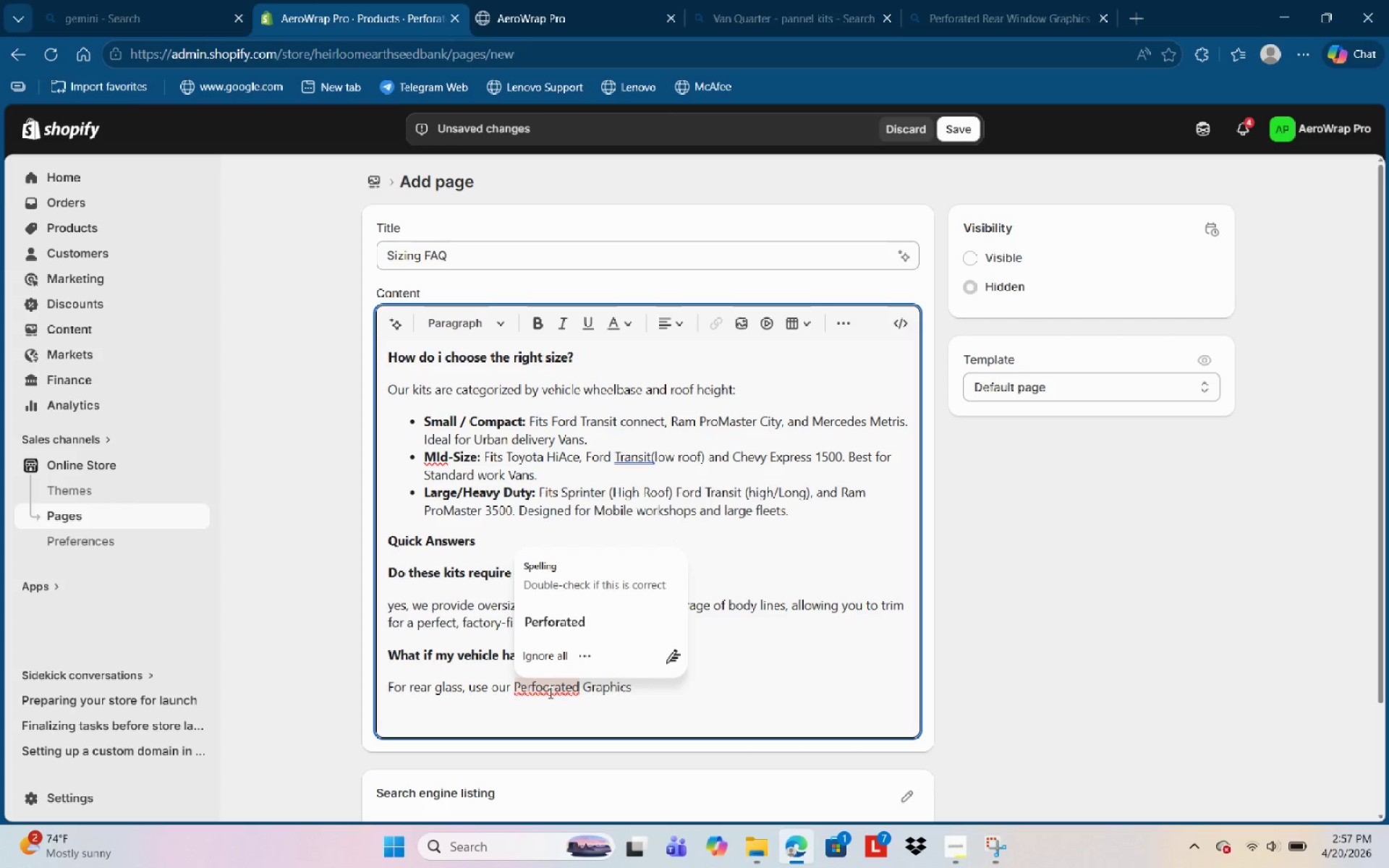 
key(Backspace)
 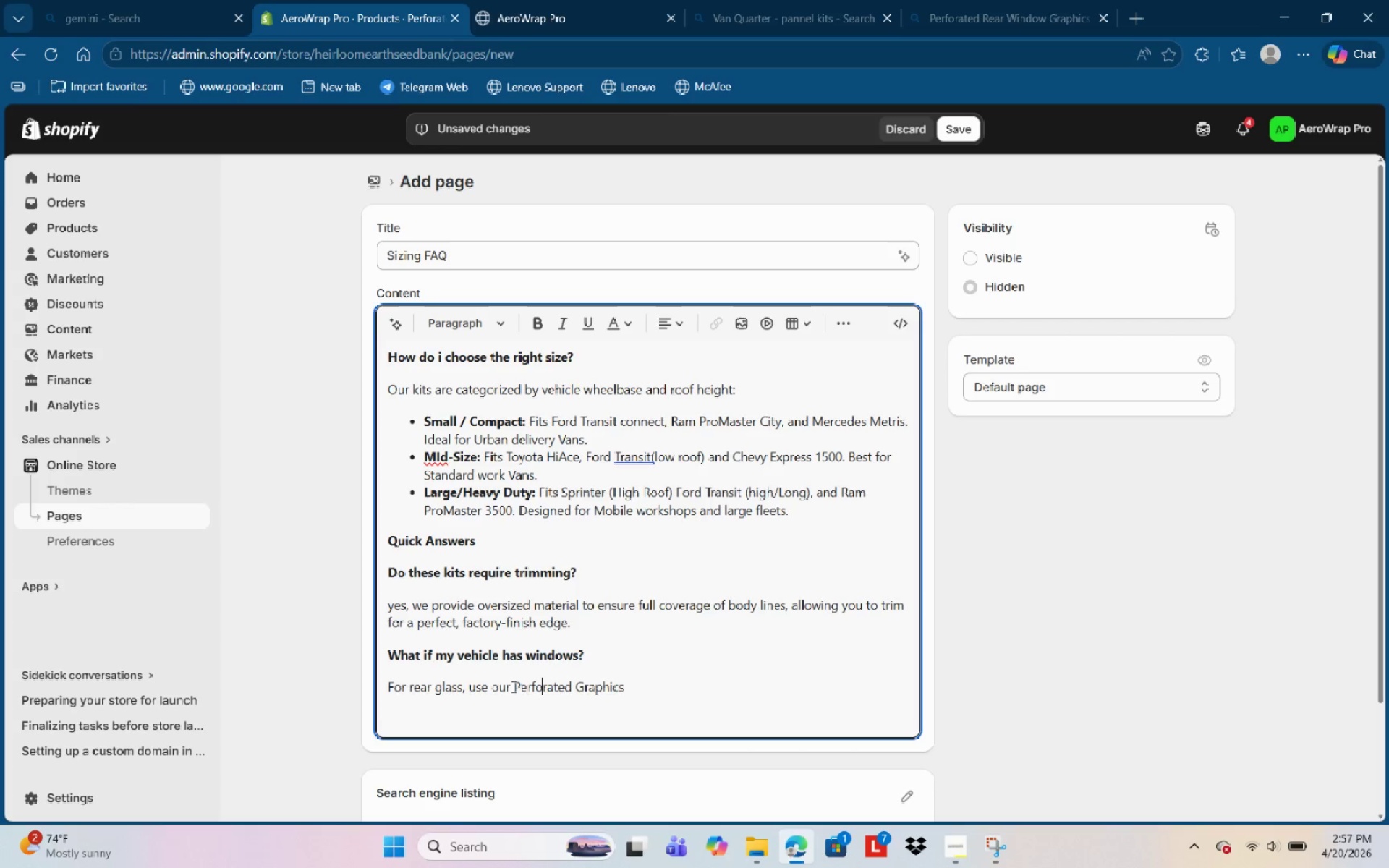 
left_click_drag(start_coordinate=[511, 686], to_coordinate=[619, 694])
 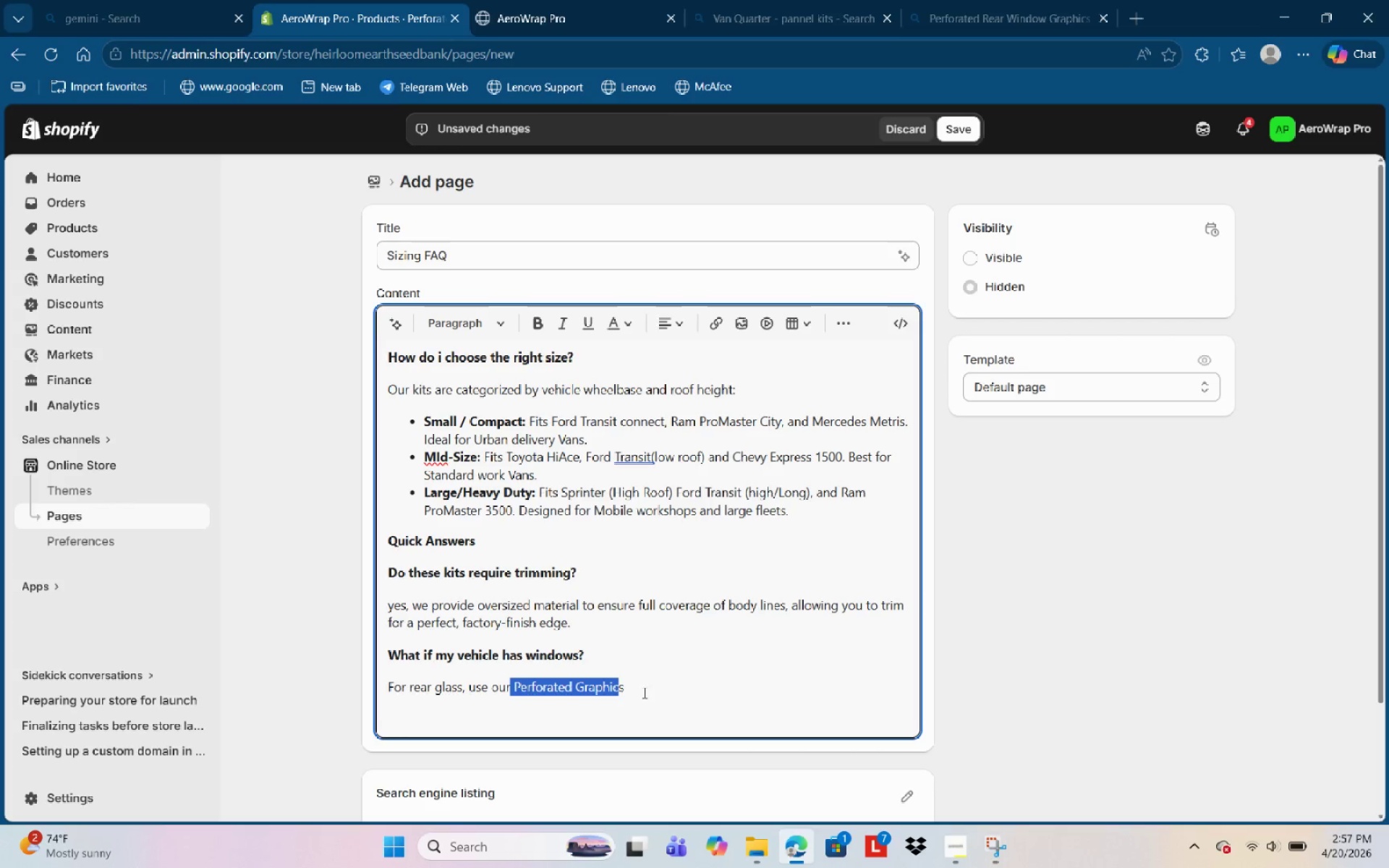 
left_click_drag(start_coordinate=[642, 694], to_coordinate=[513, 693])
 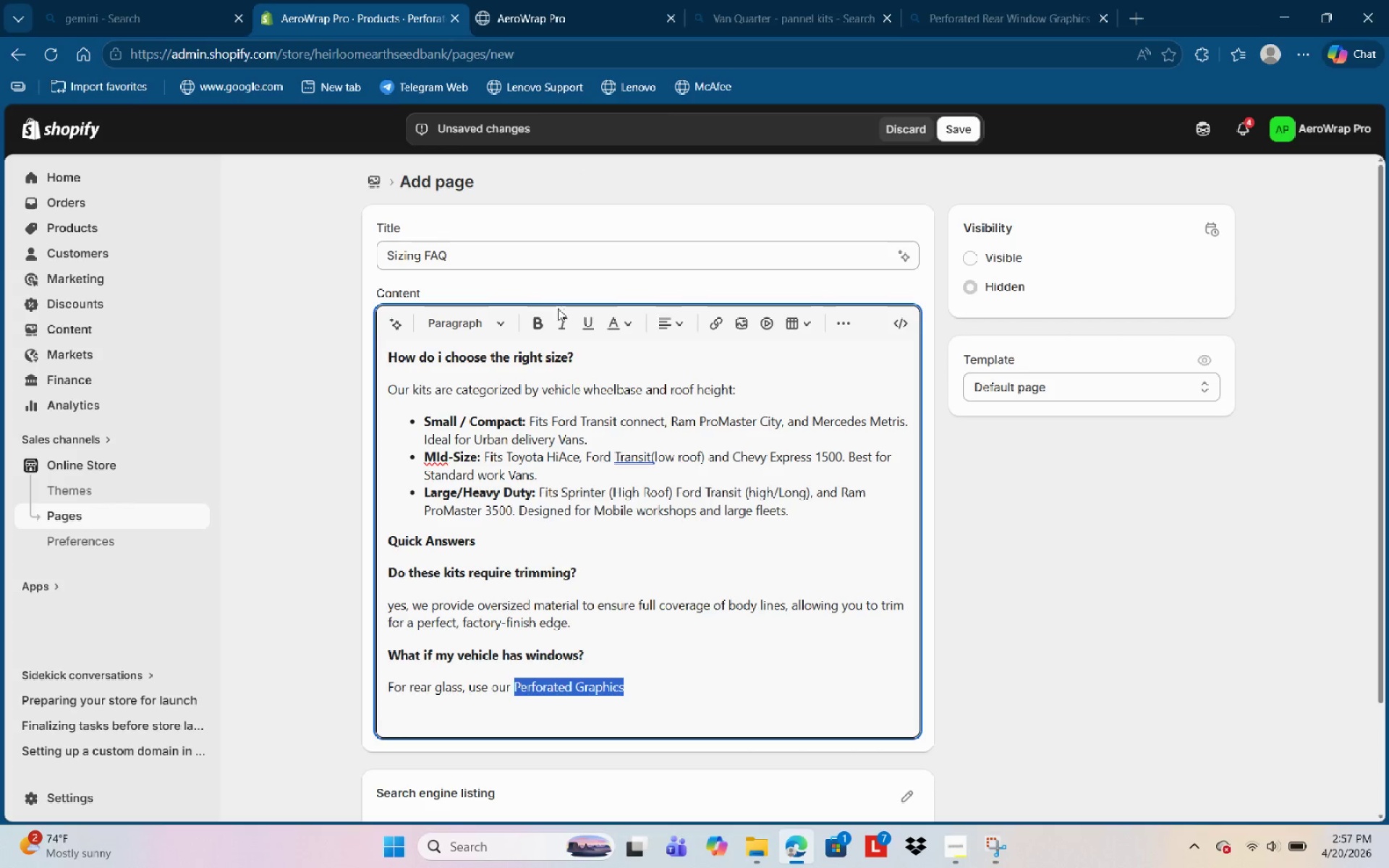 
left_click([538, 322])
 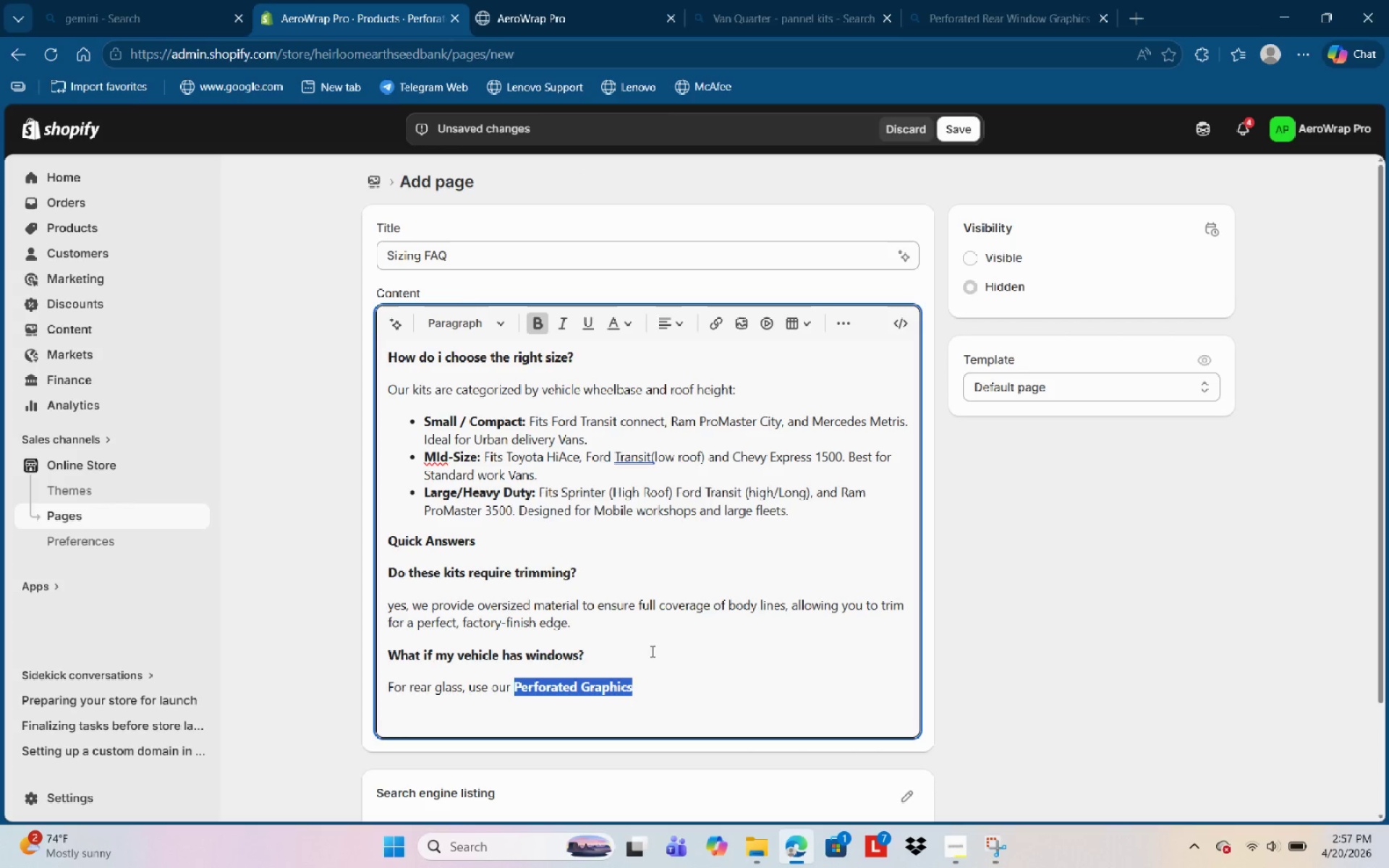 
left_click([671, 726])
 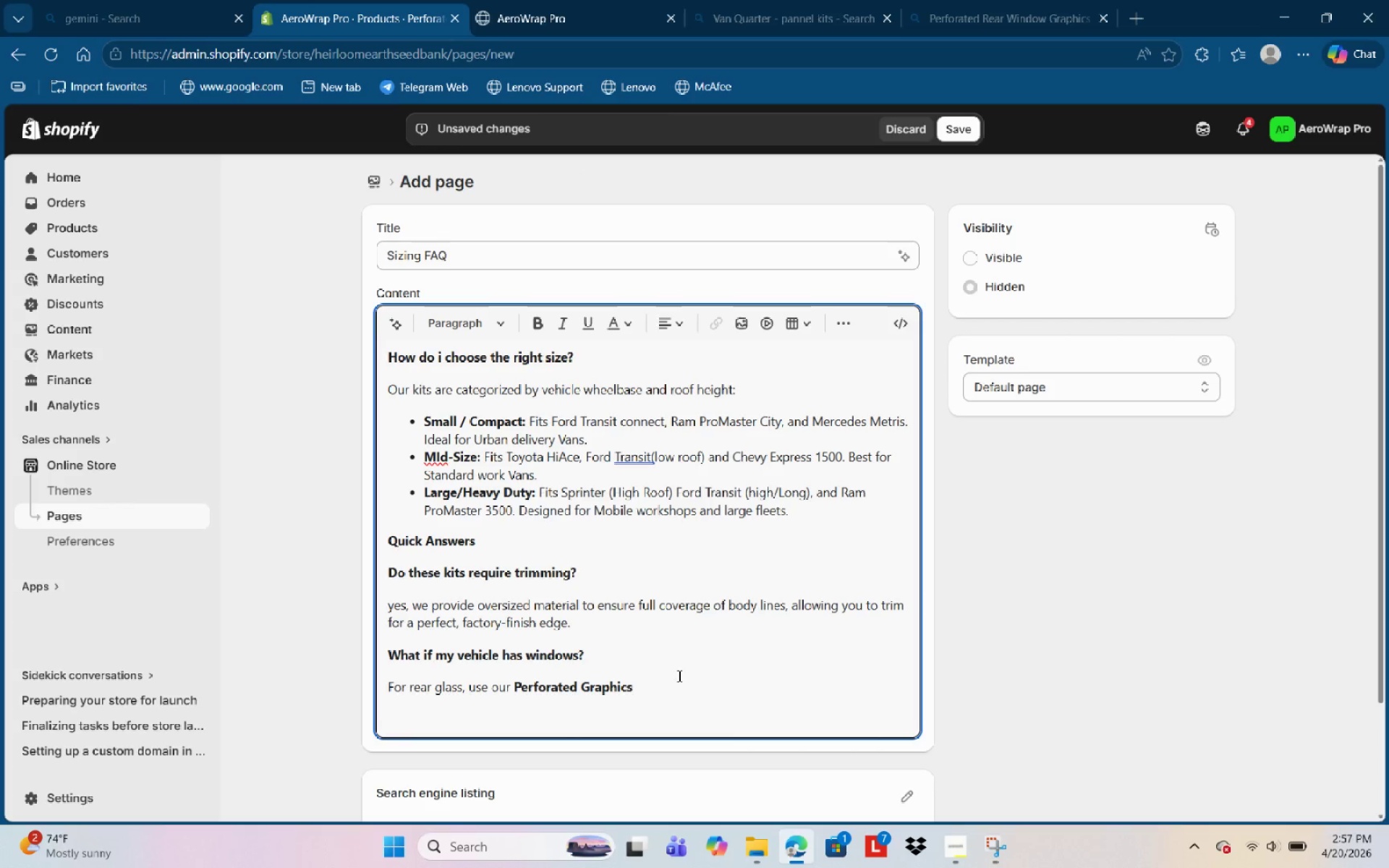 
left_click([678, 676])
 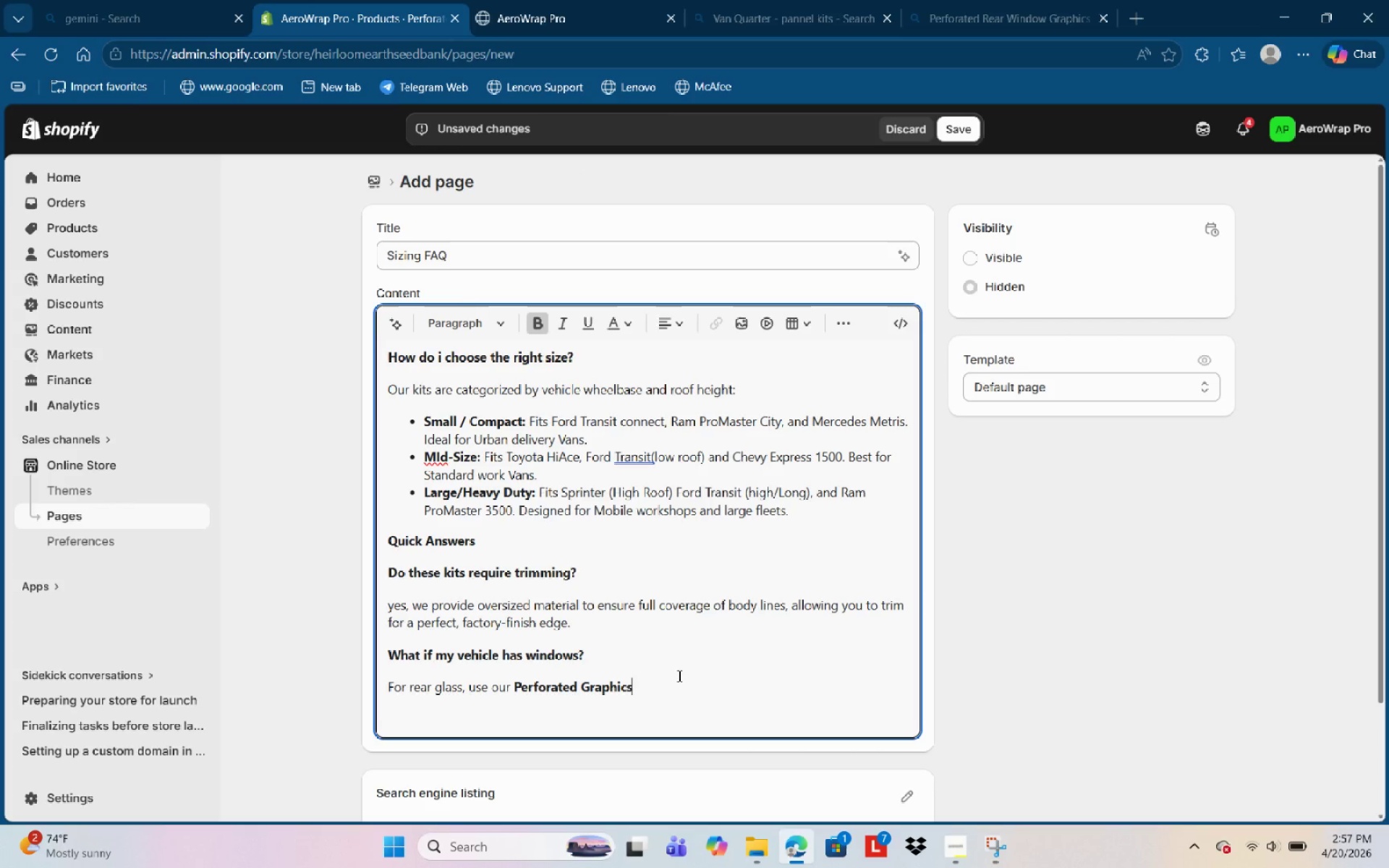 
key(Space)
 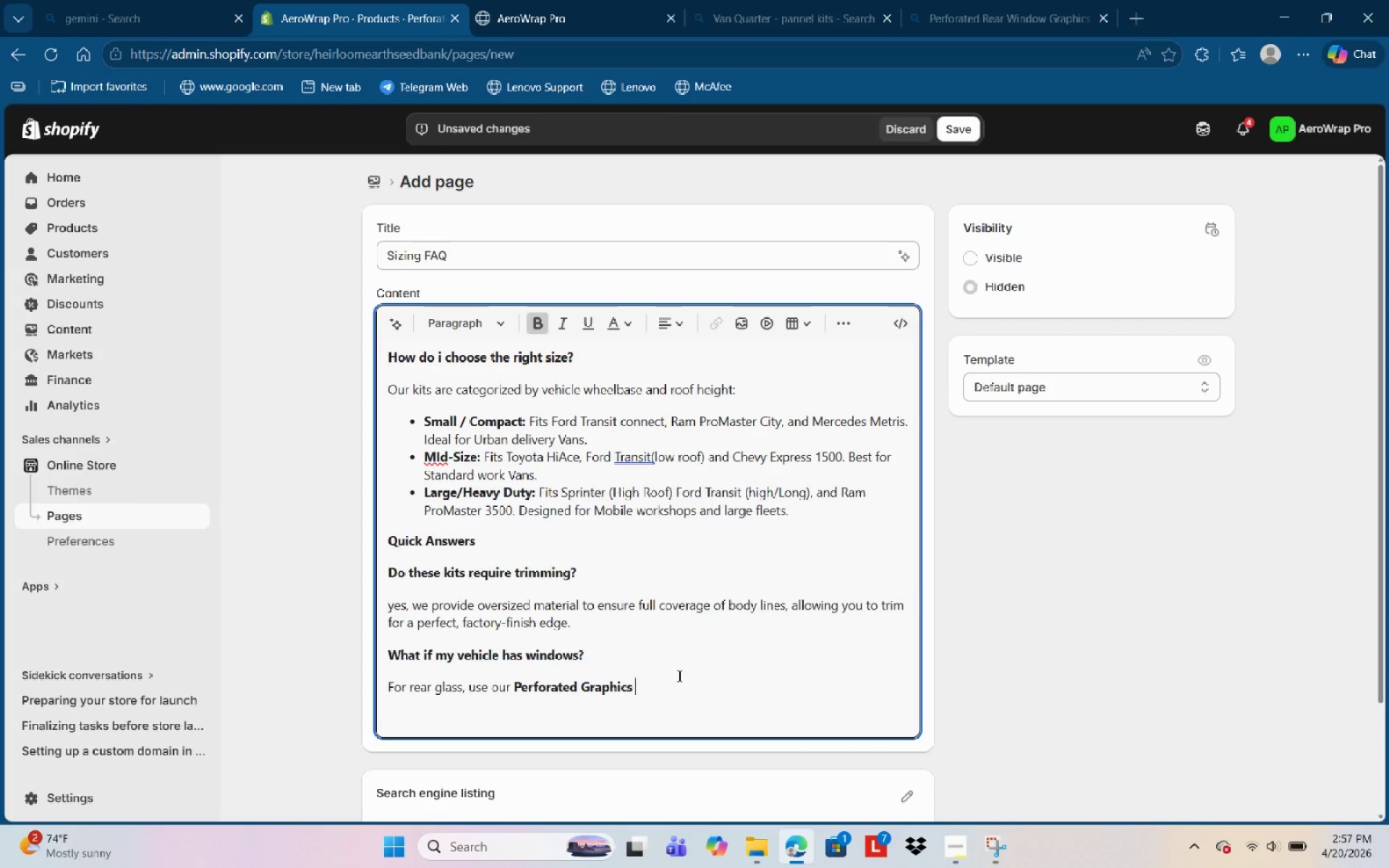 
key(Control+B)
 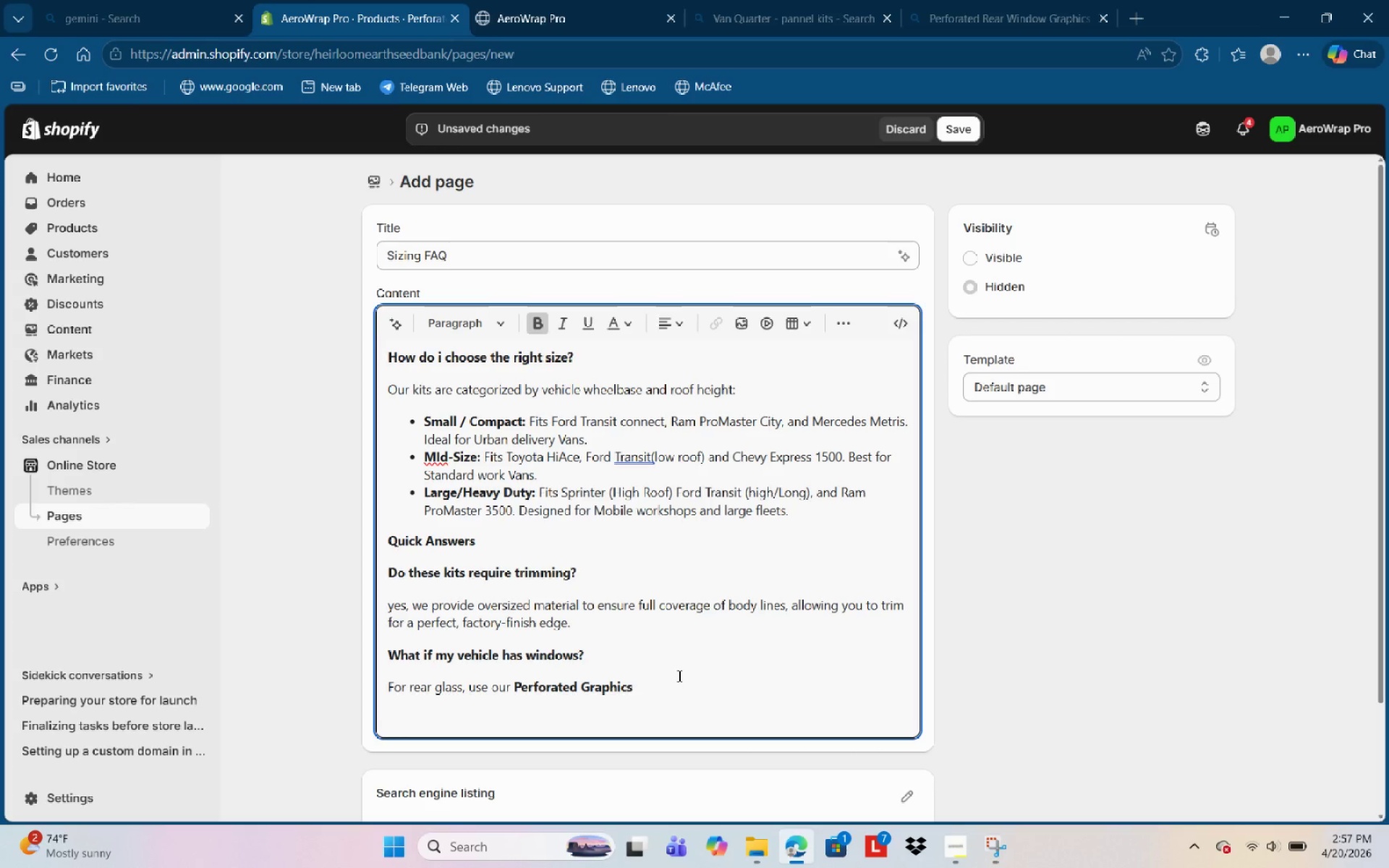 
key(Control+B)
 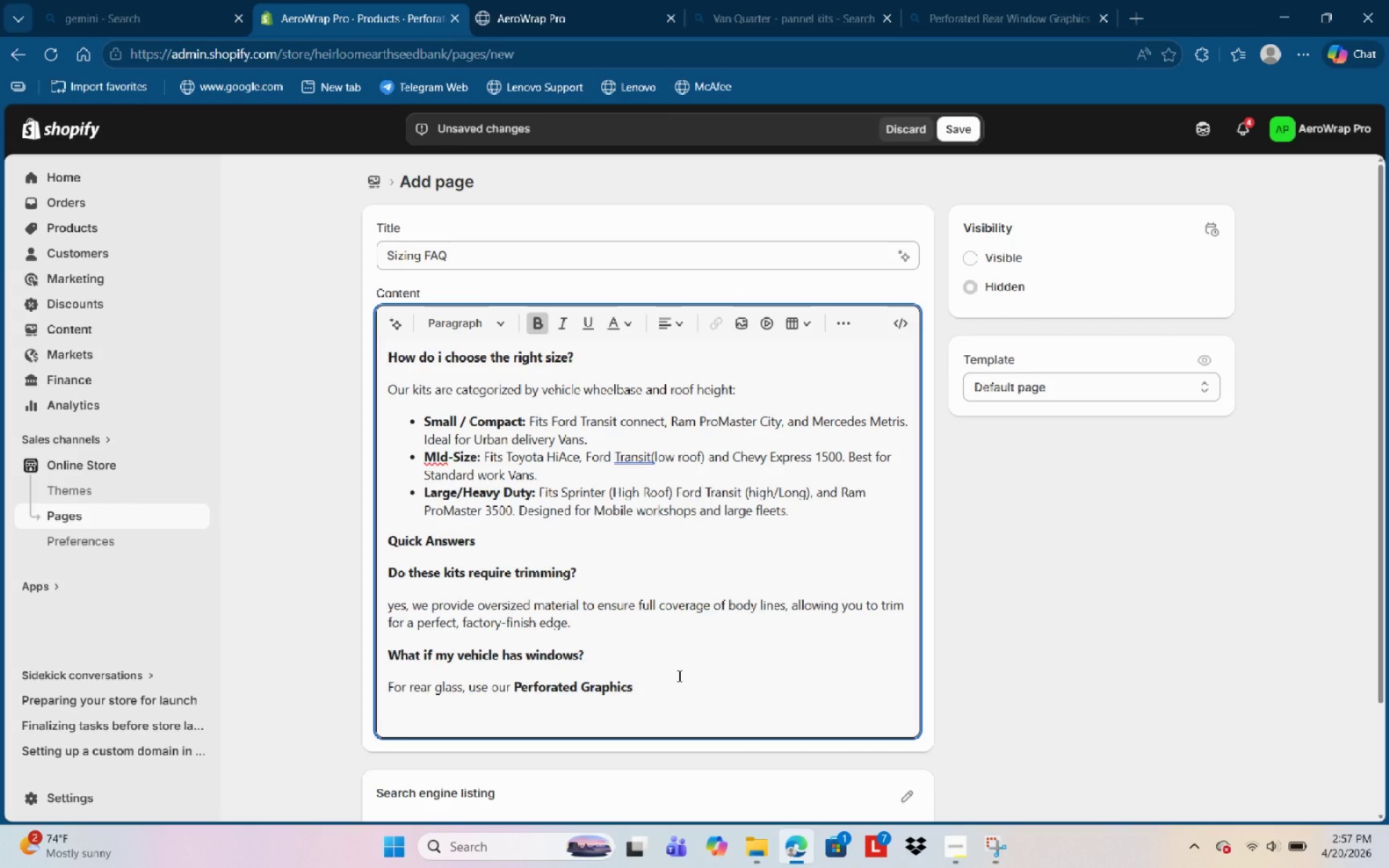 
key(U)
 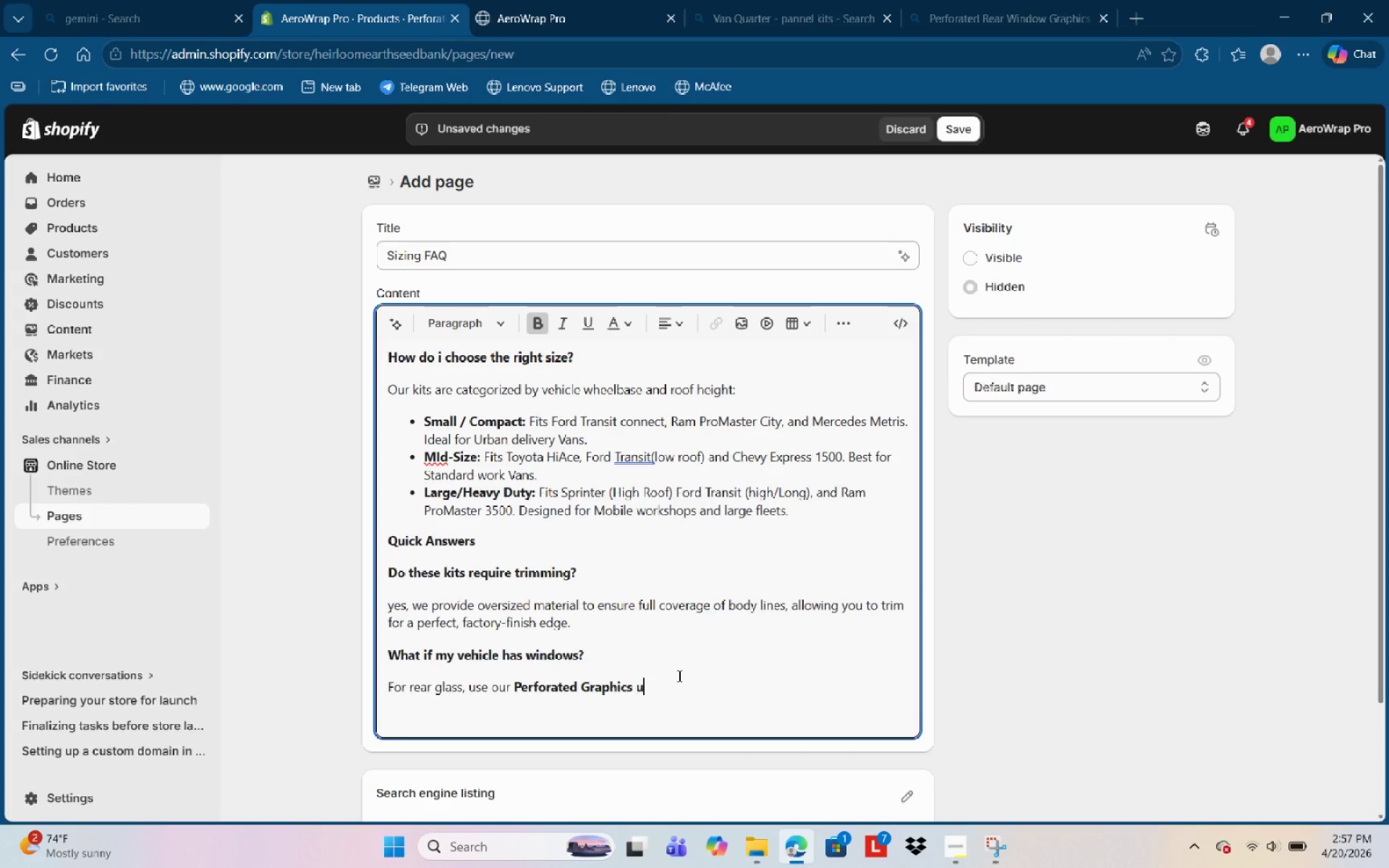 
key(Backspace)
 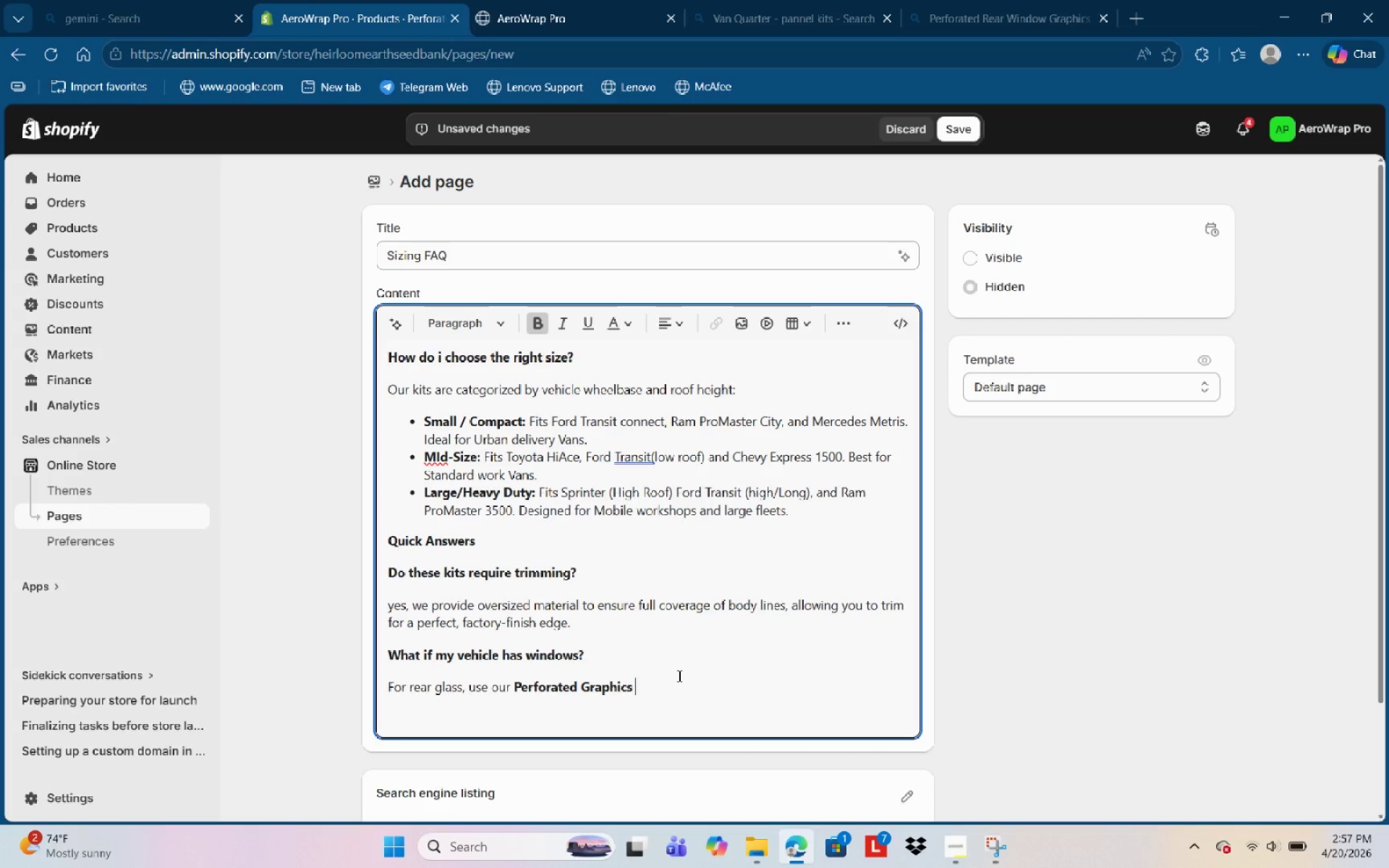 
key(Control+B)
 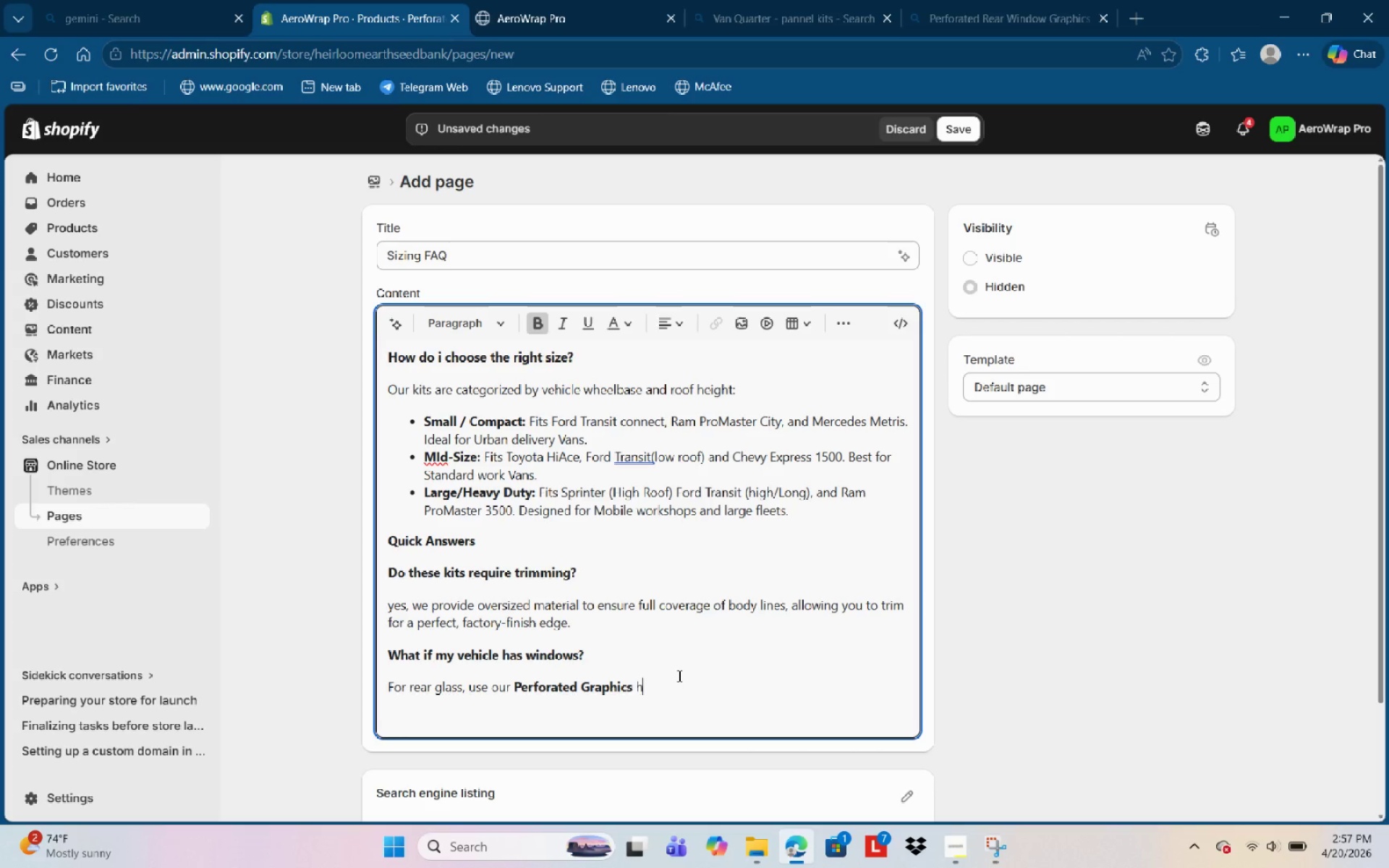 
key(H)
 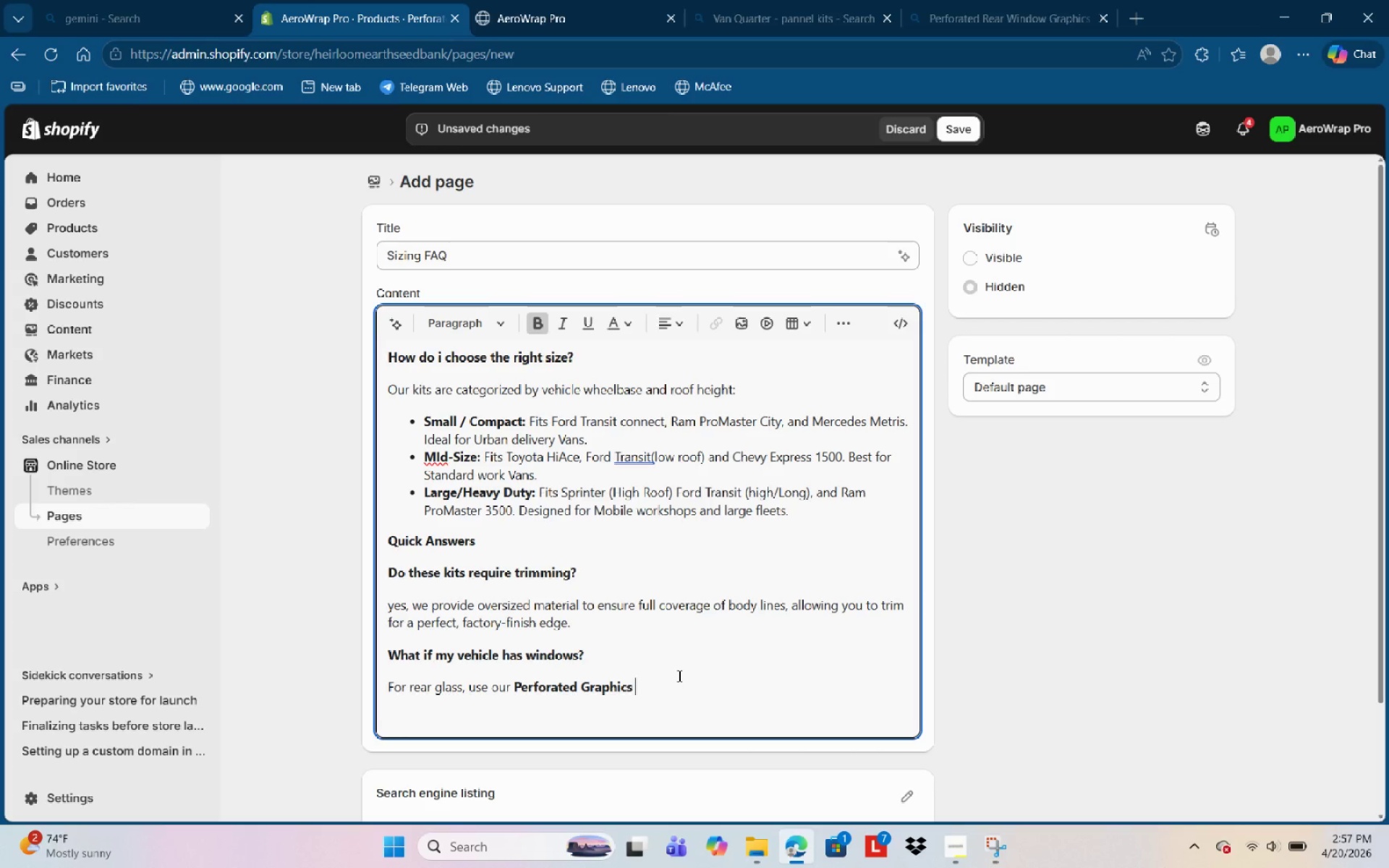 
key(Backspace)
 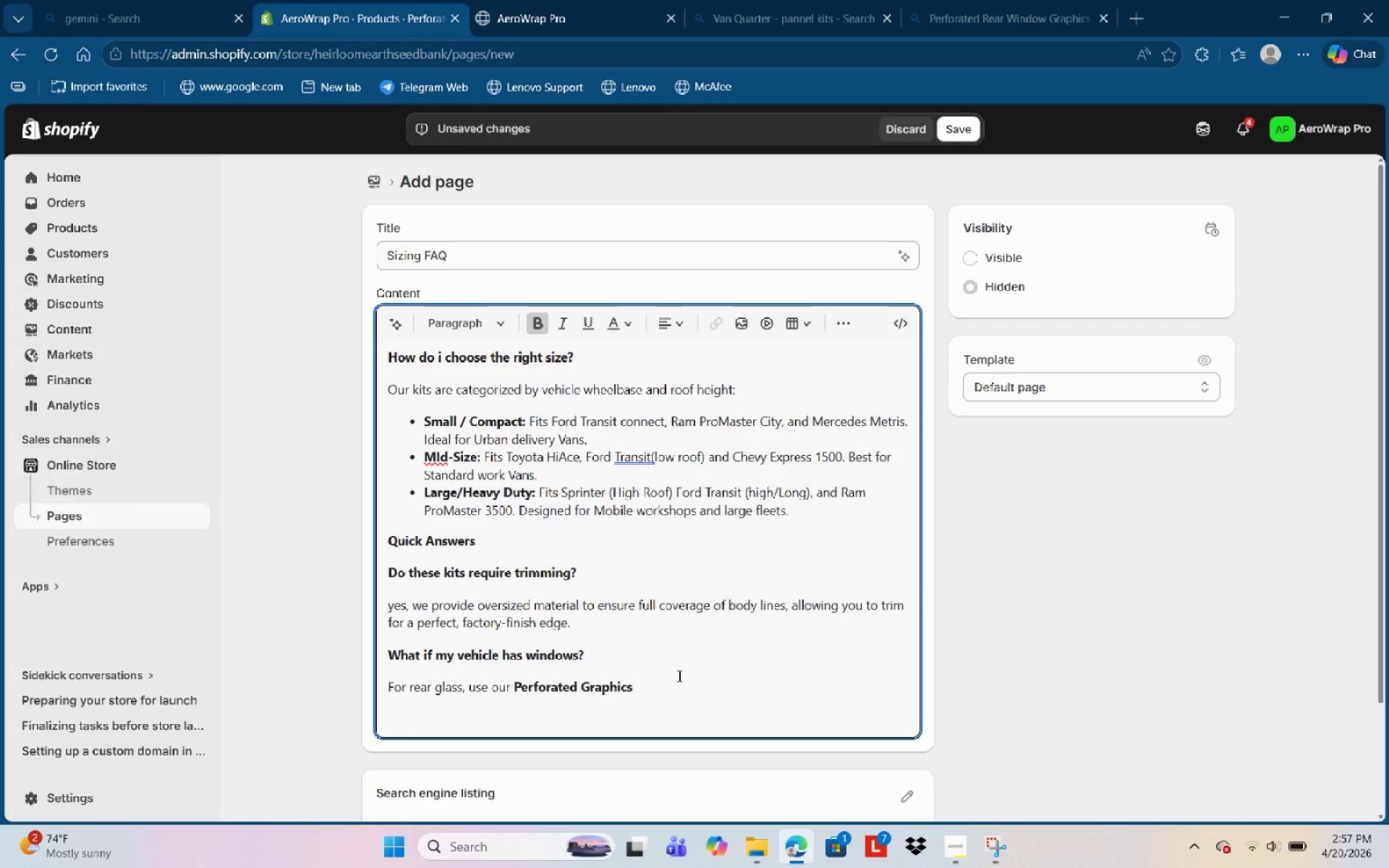 
key(Backspace)
 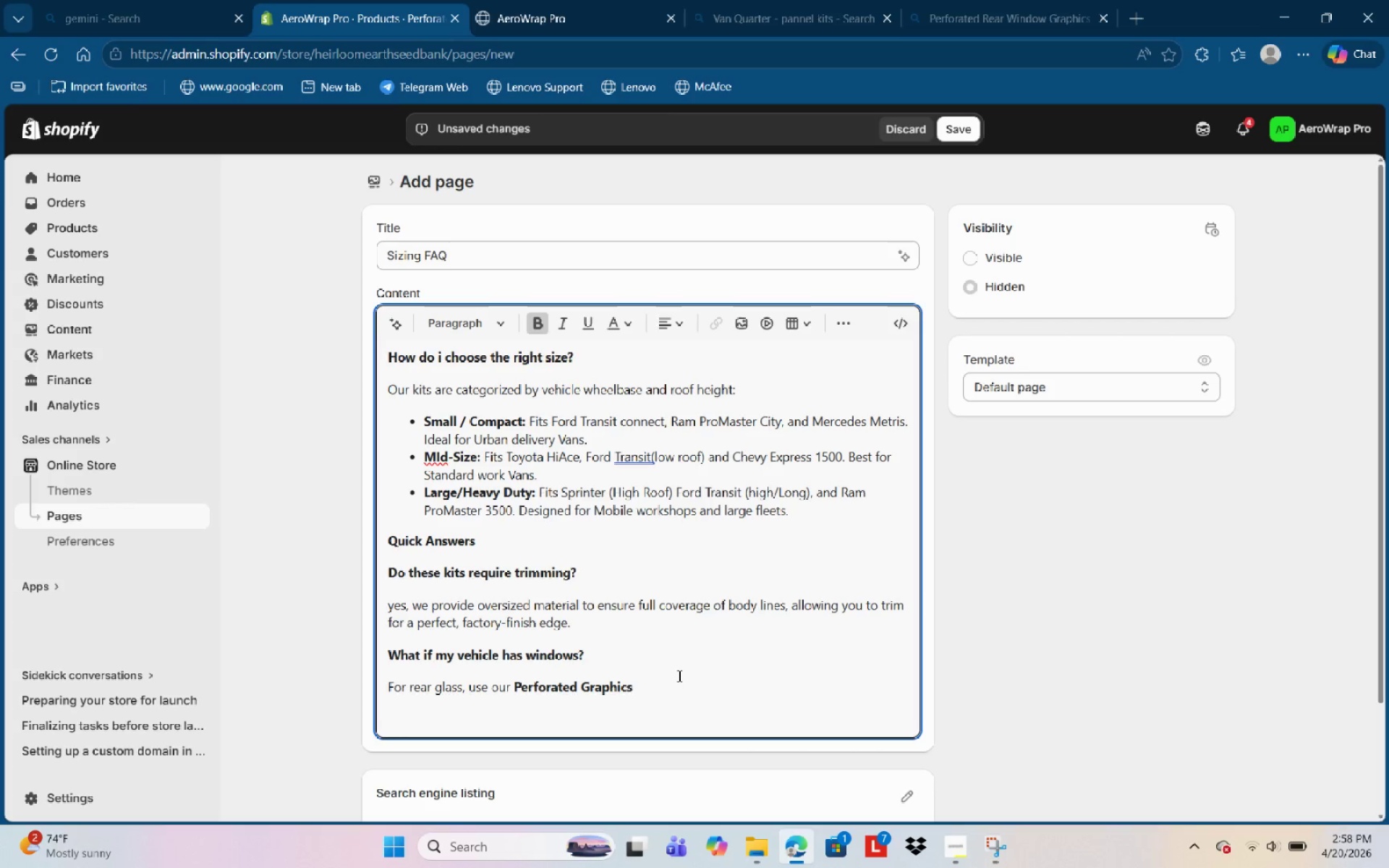 
key(NumpadDecimal)
 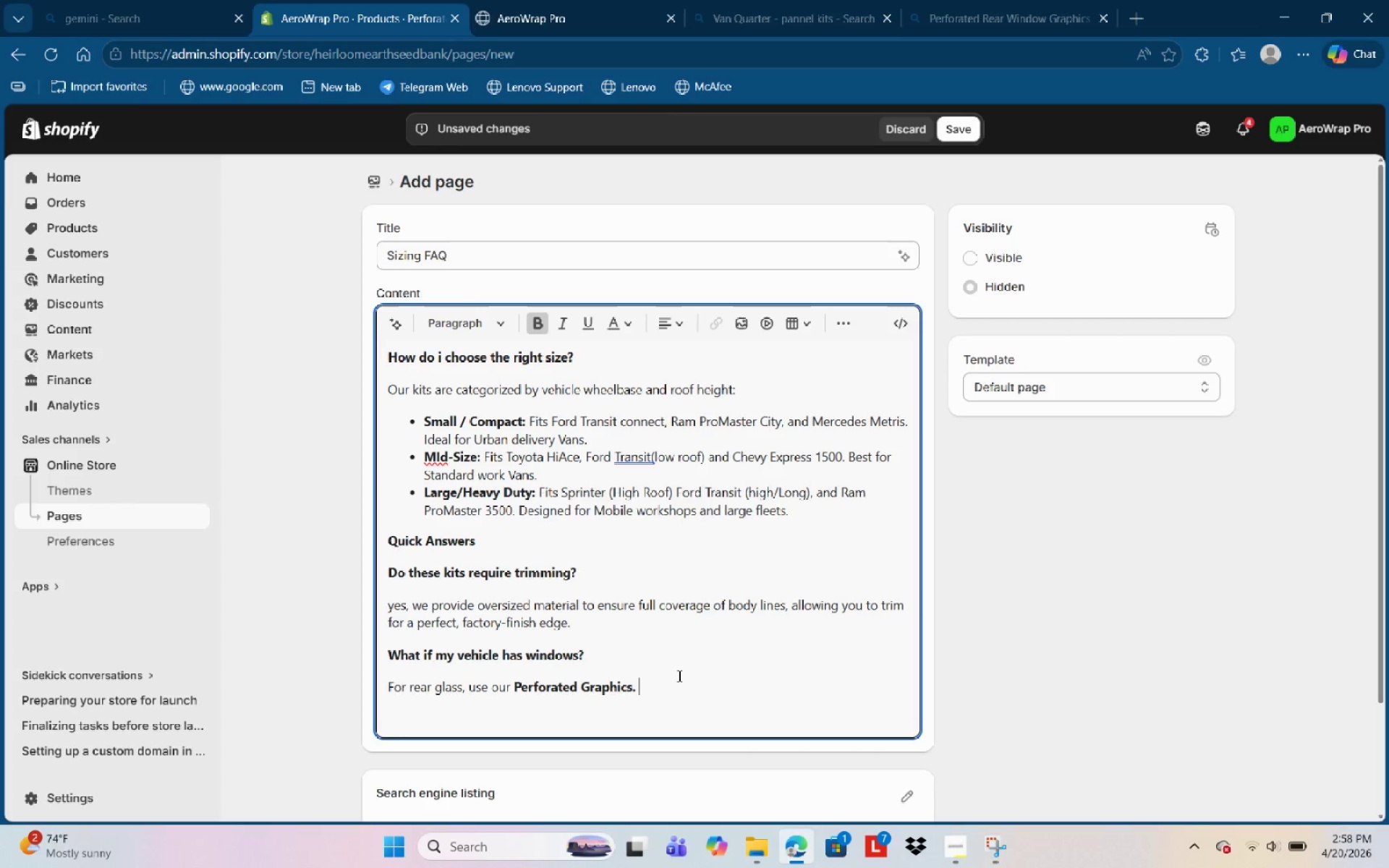 
key(Space)
 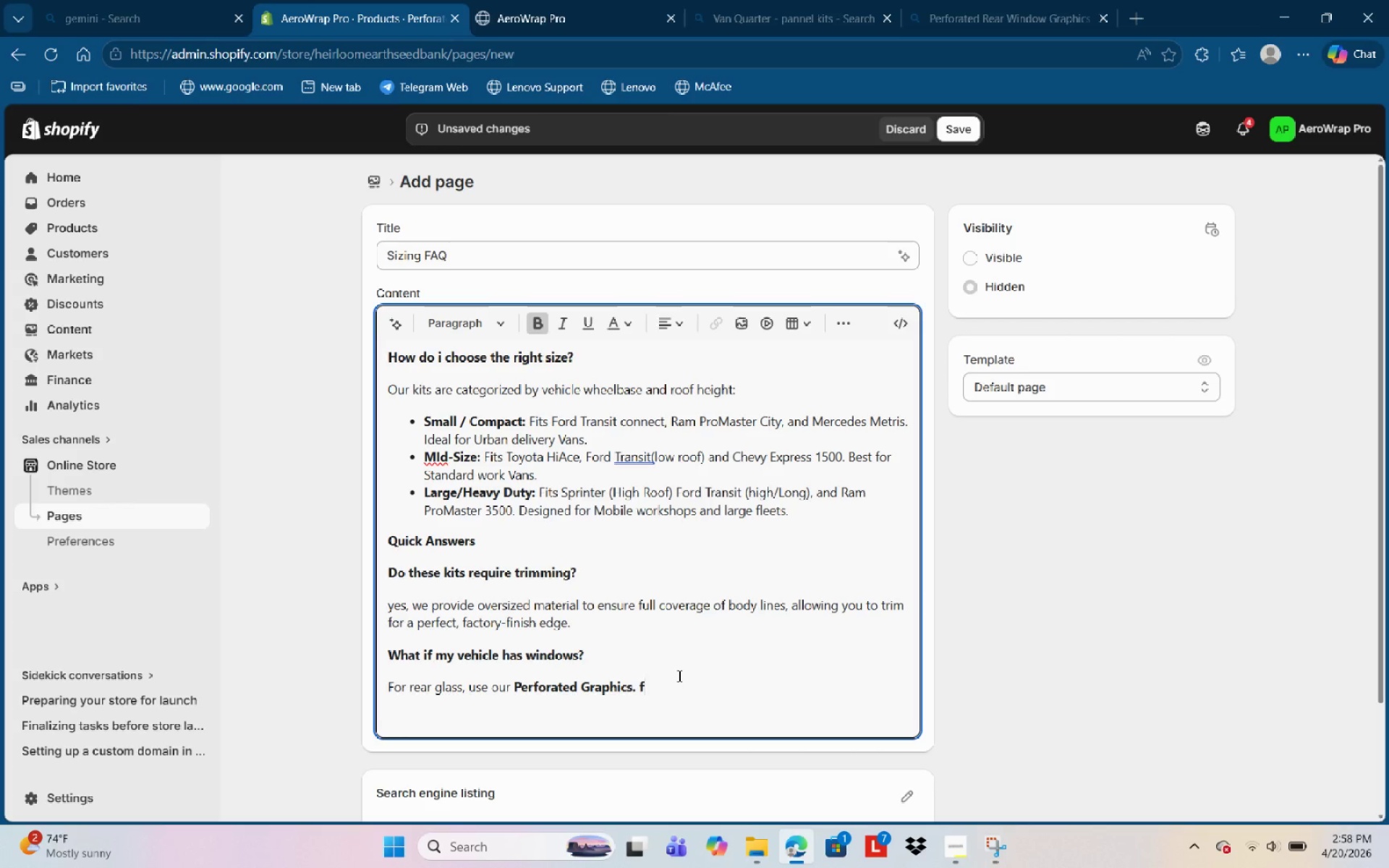 
key(F)
 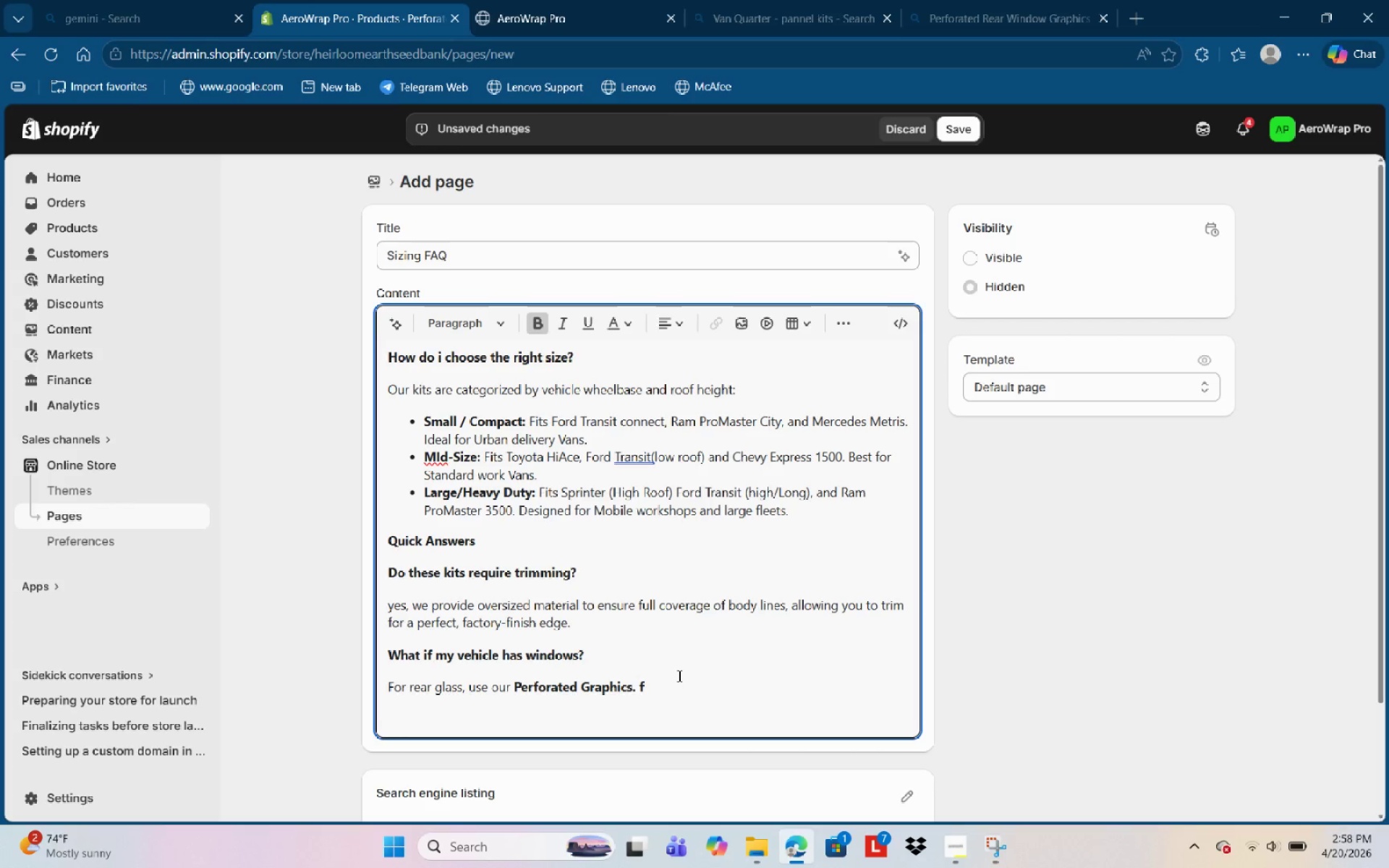 
key(Backspace)
 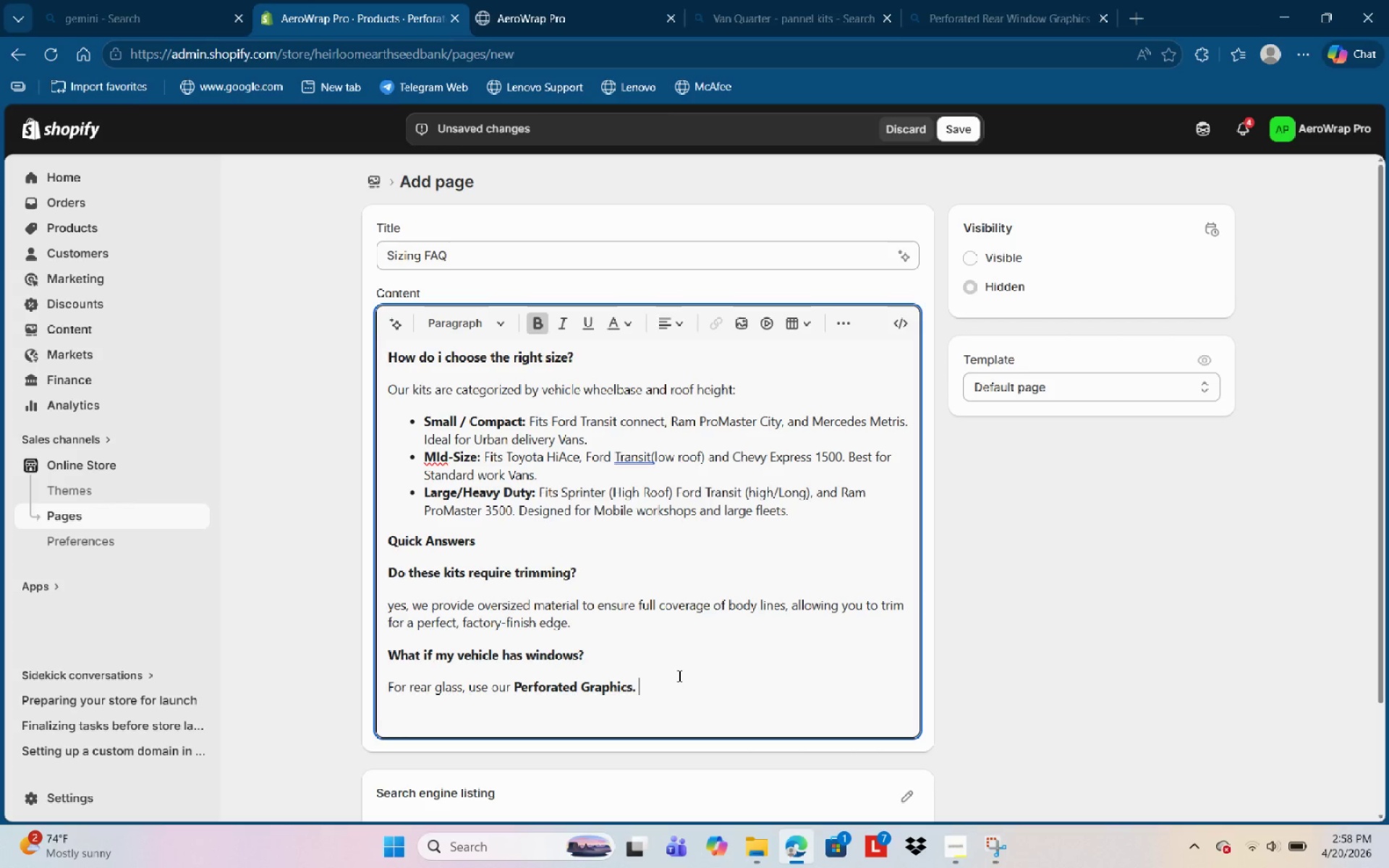 
key(Control+B)
 